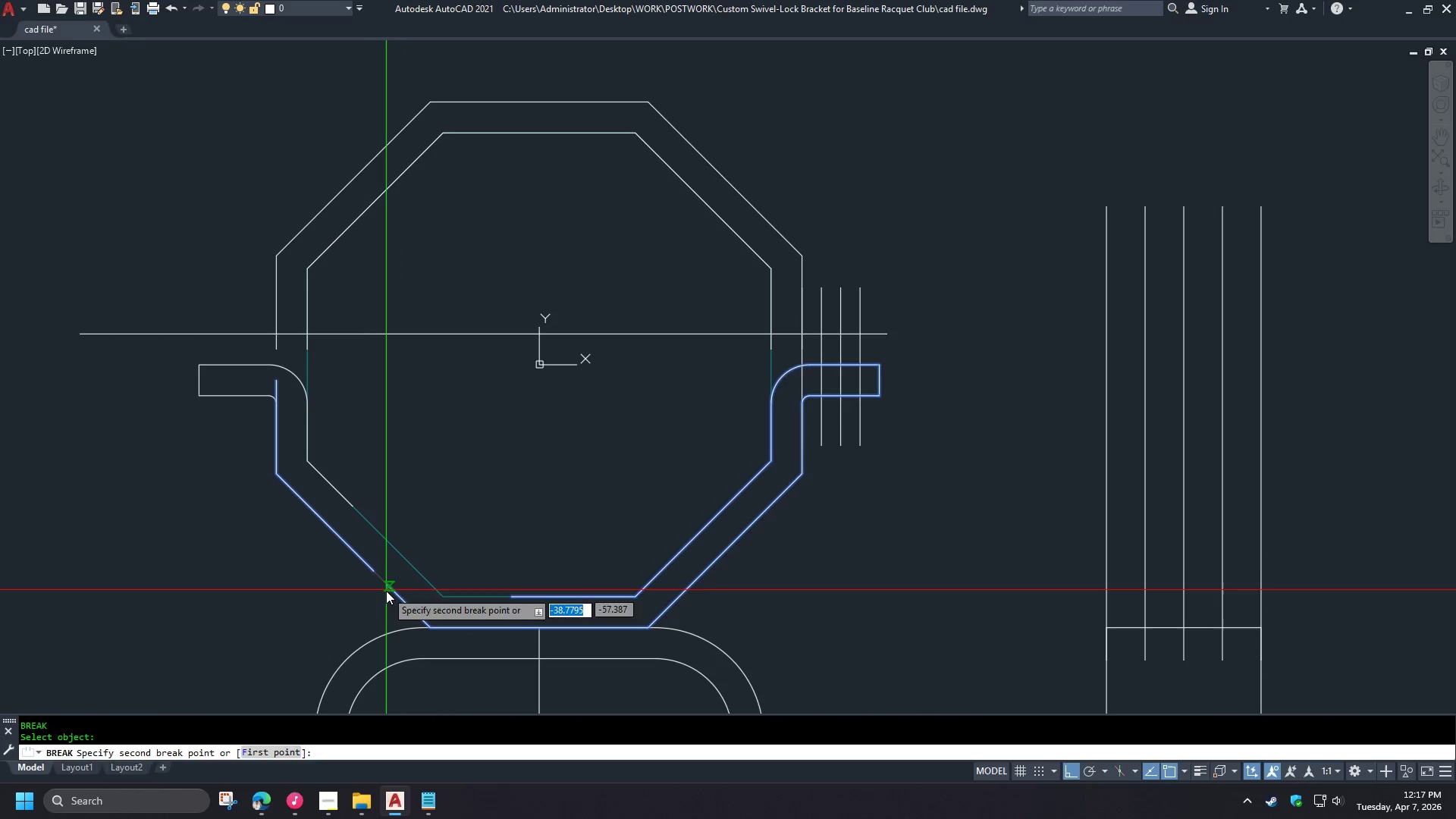 
double_click([387, 591])
 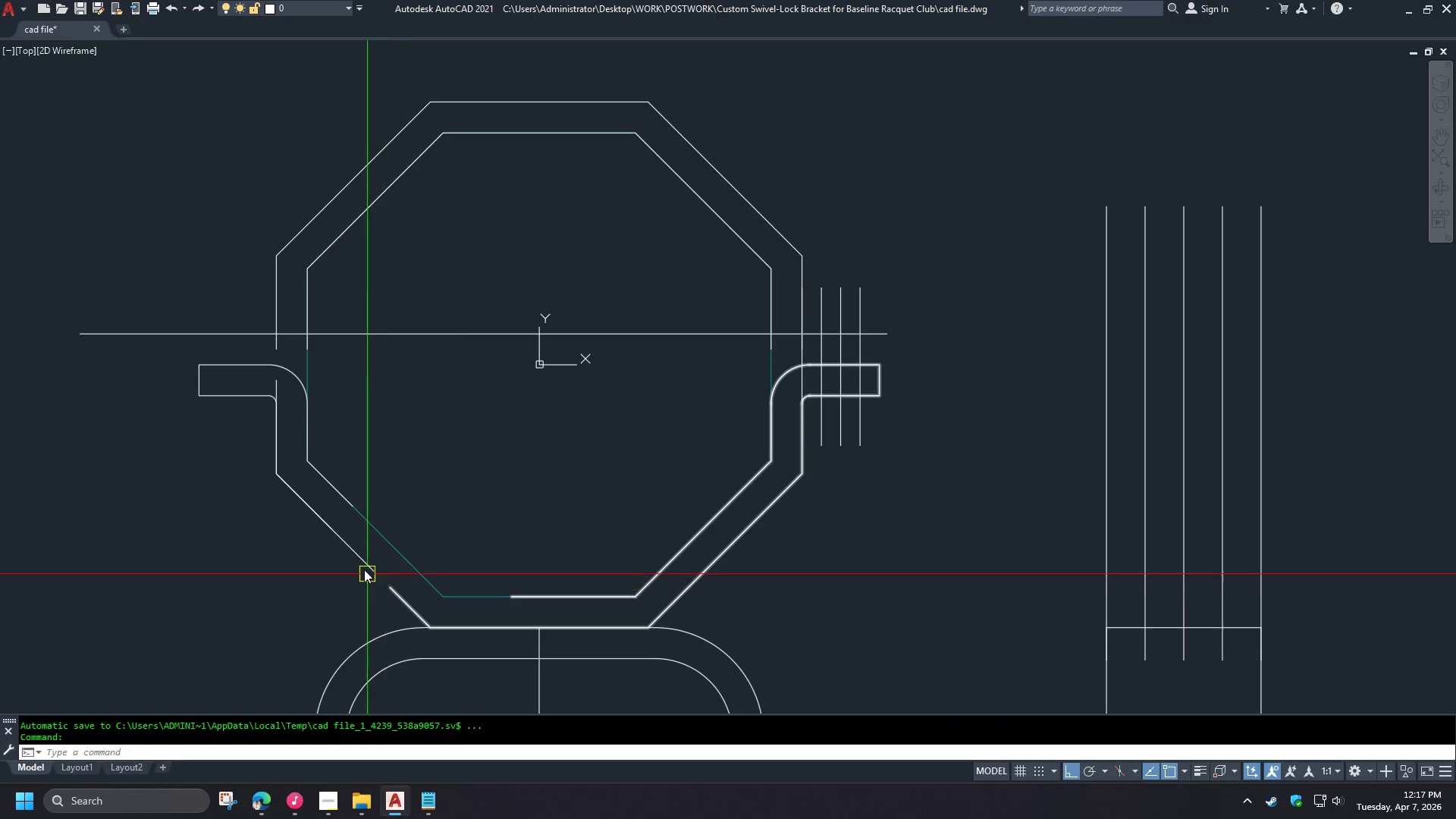 
triple_click([359, 562])
 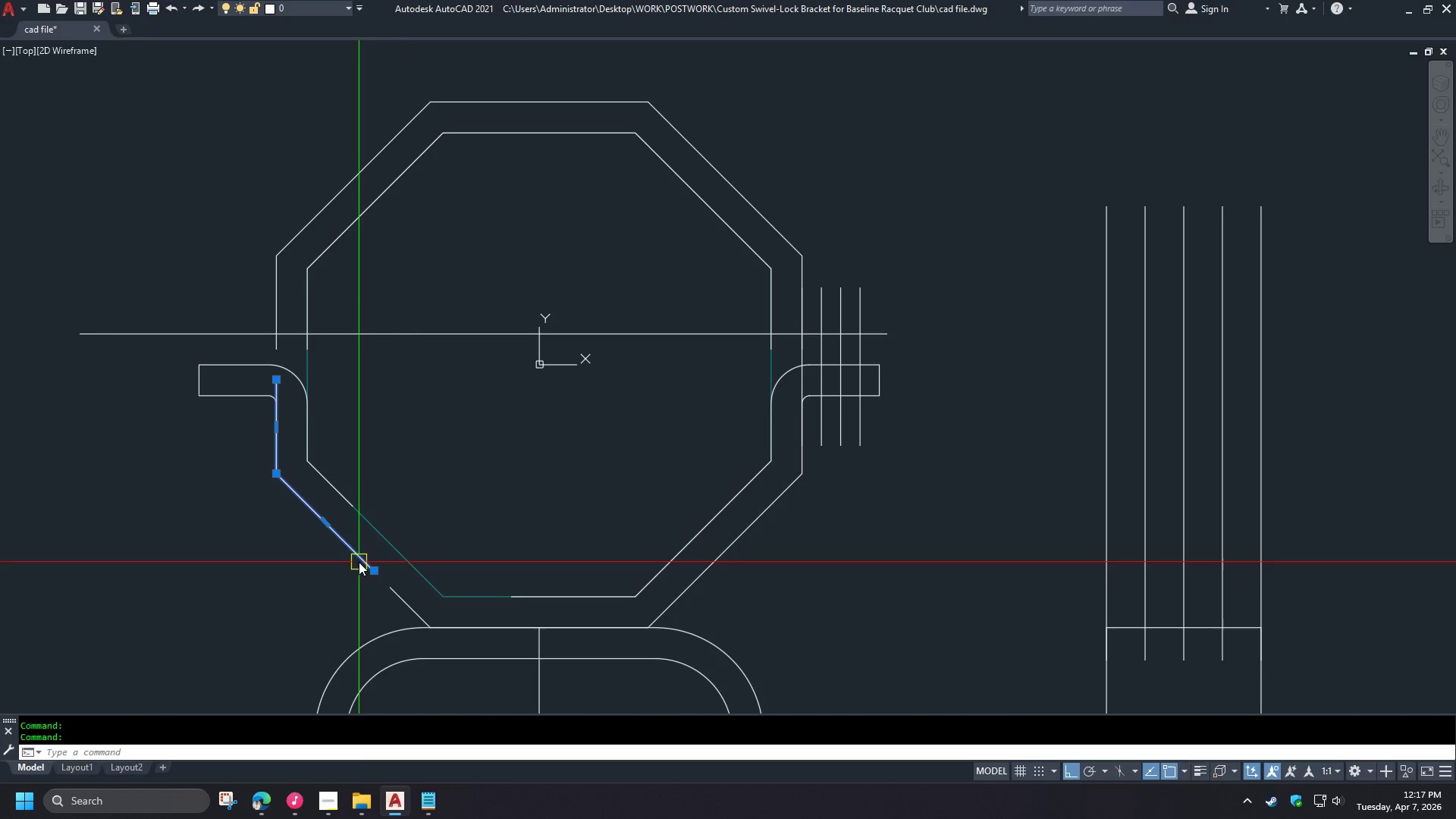 
key(E)
 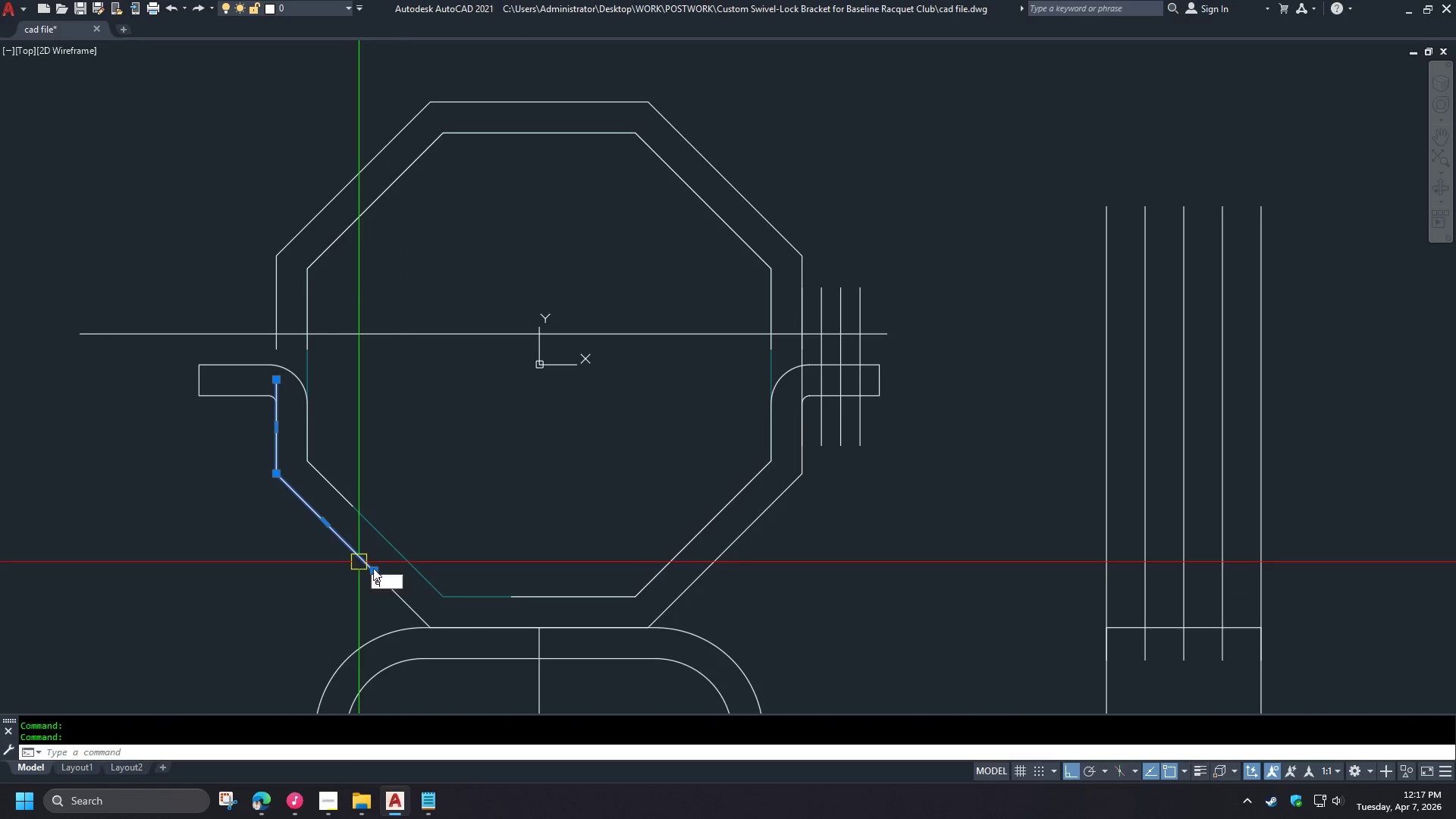 
key(Space)
 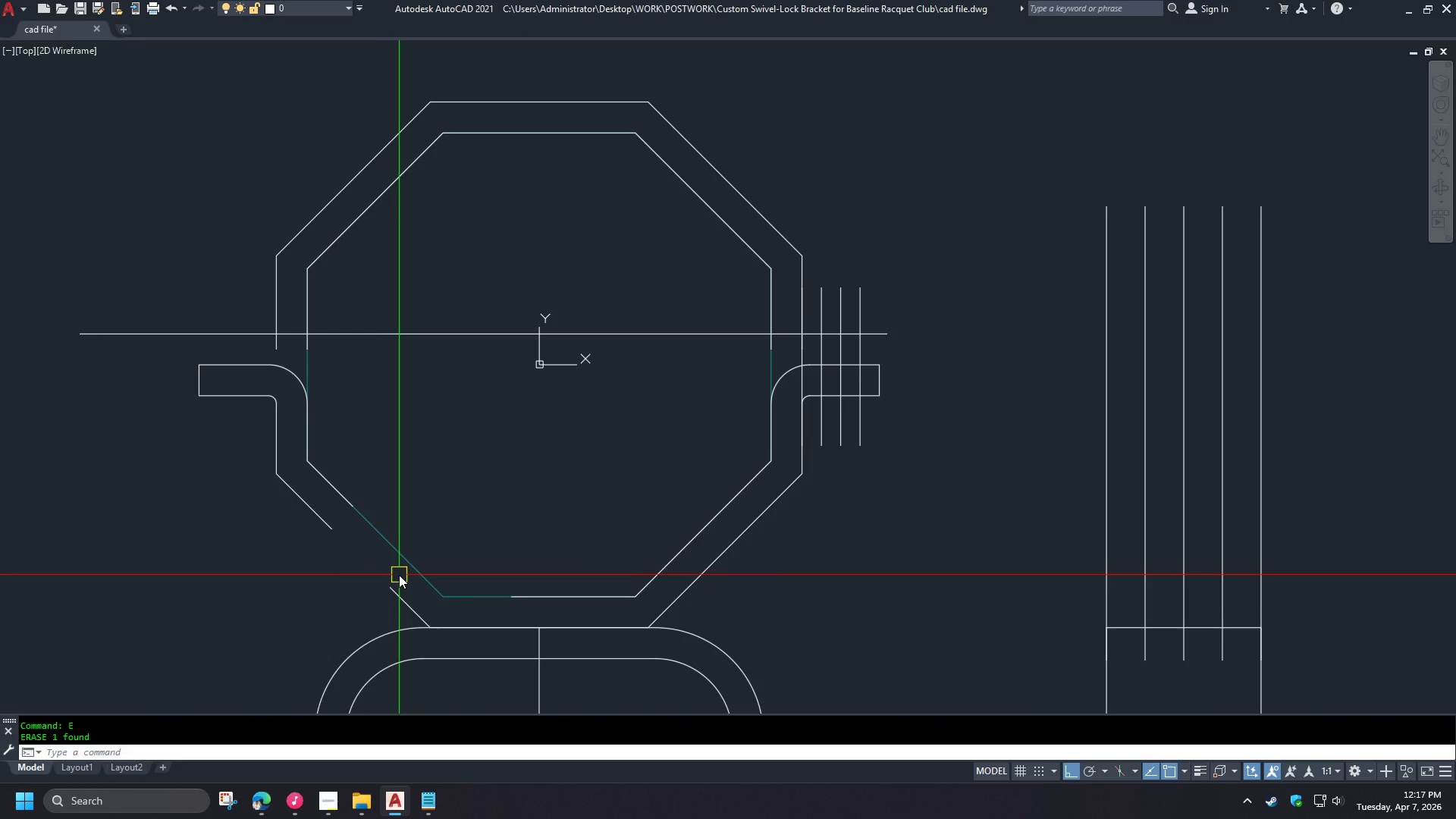 
key(F)
 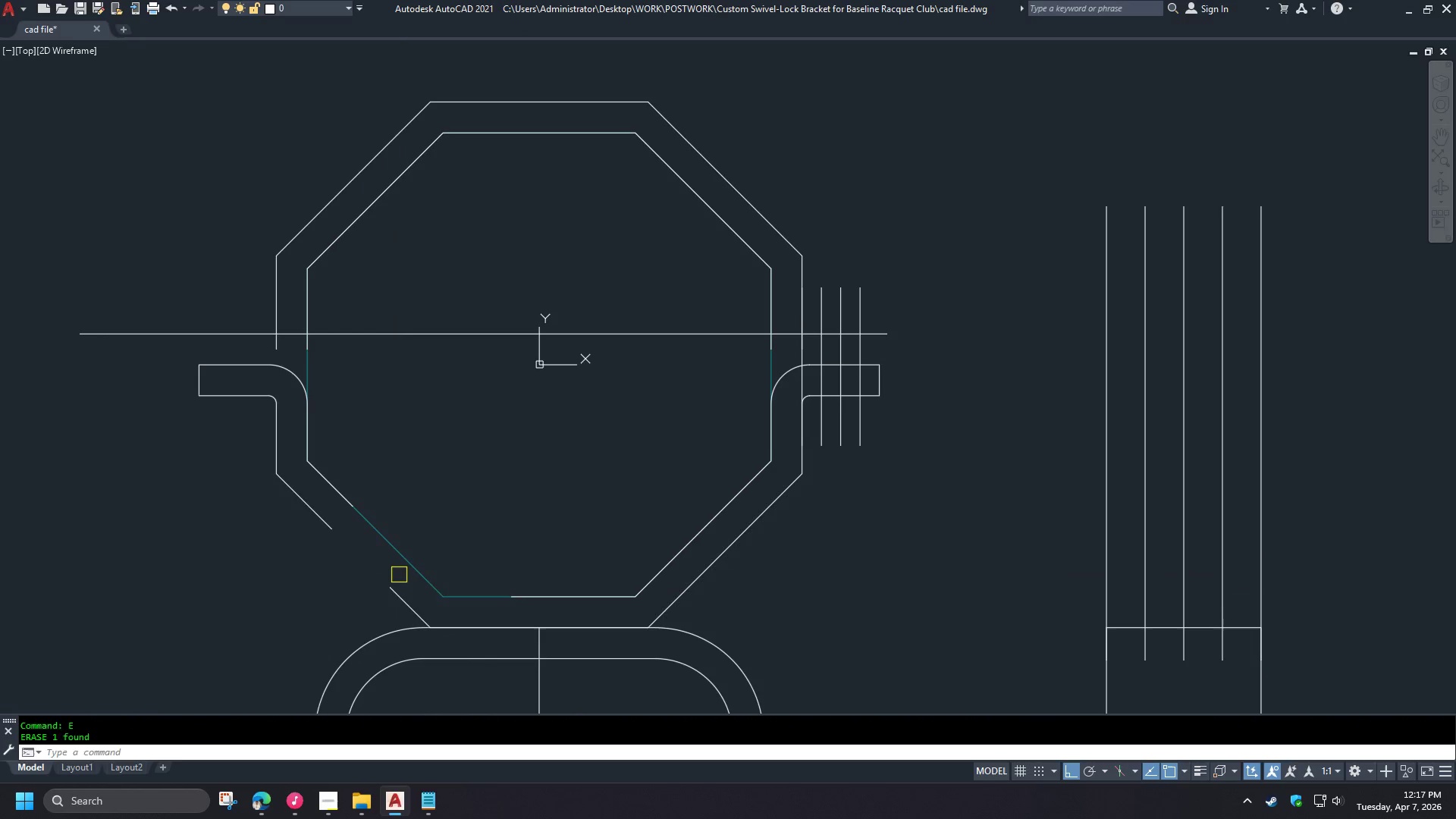 
key(Space)
 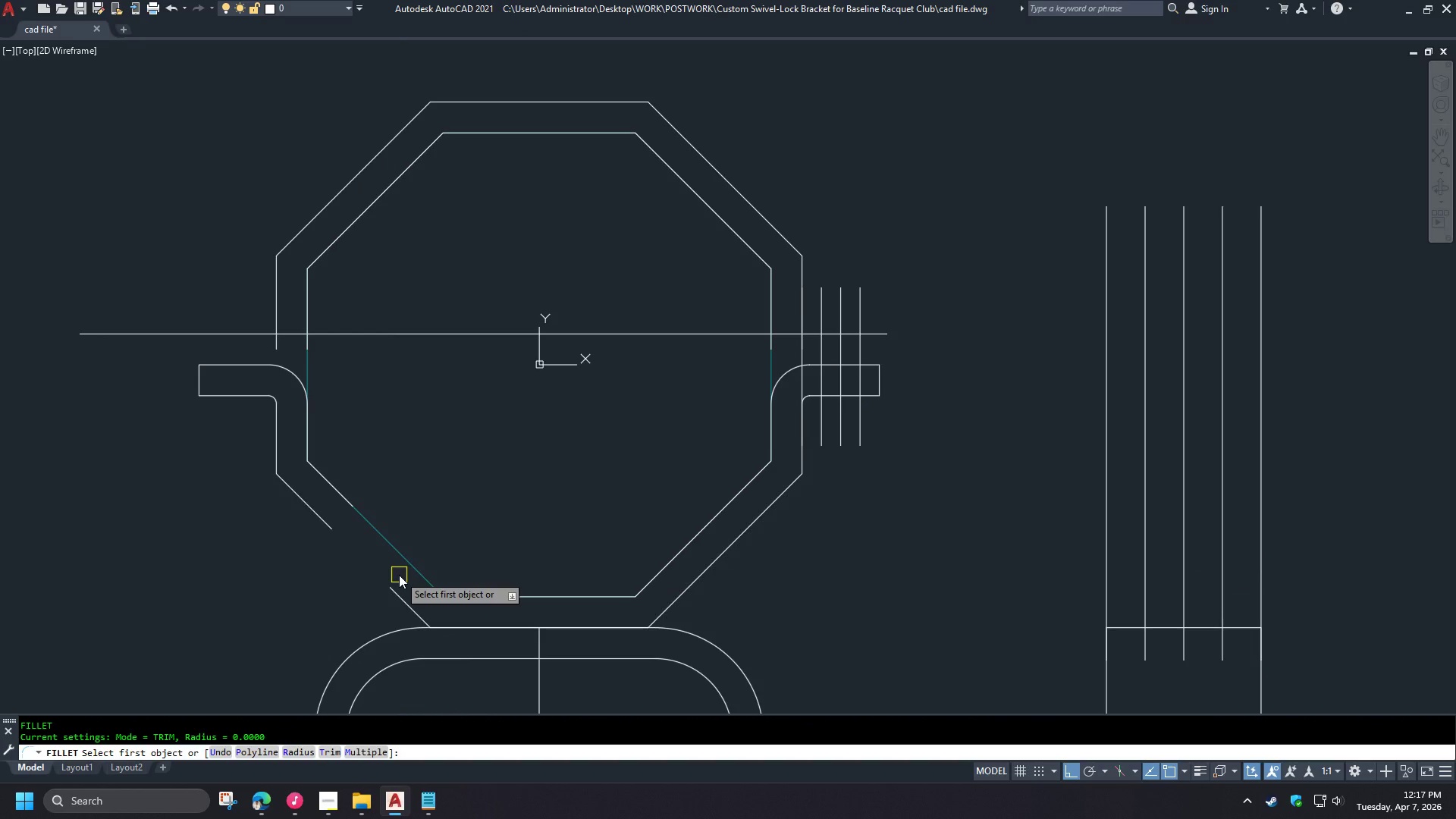 
key(R)
 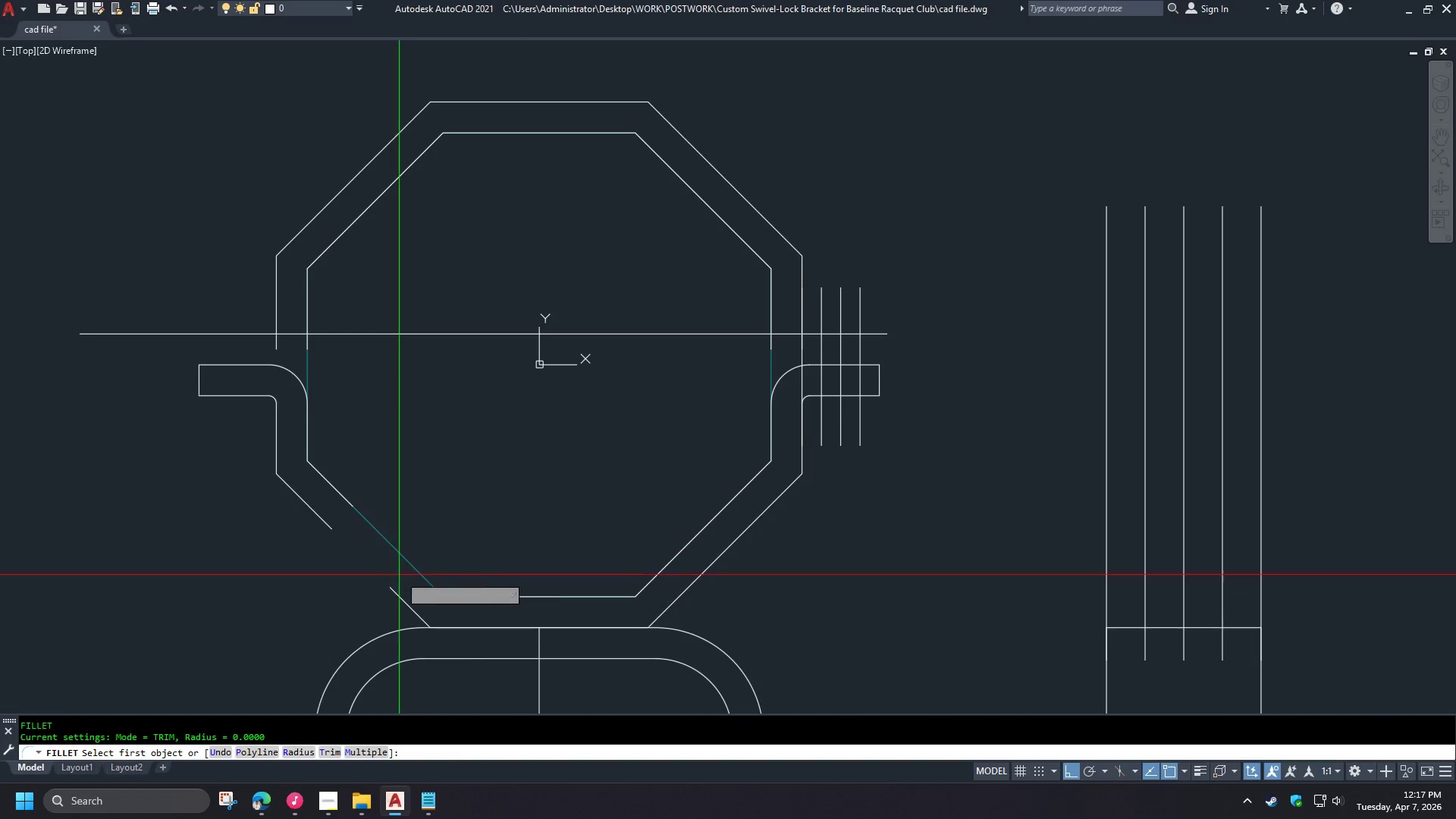 
key(Space)
 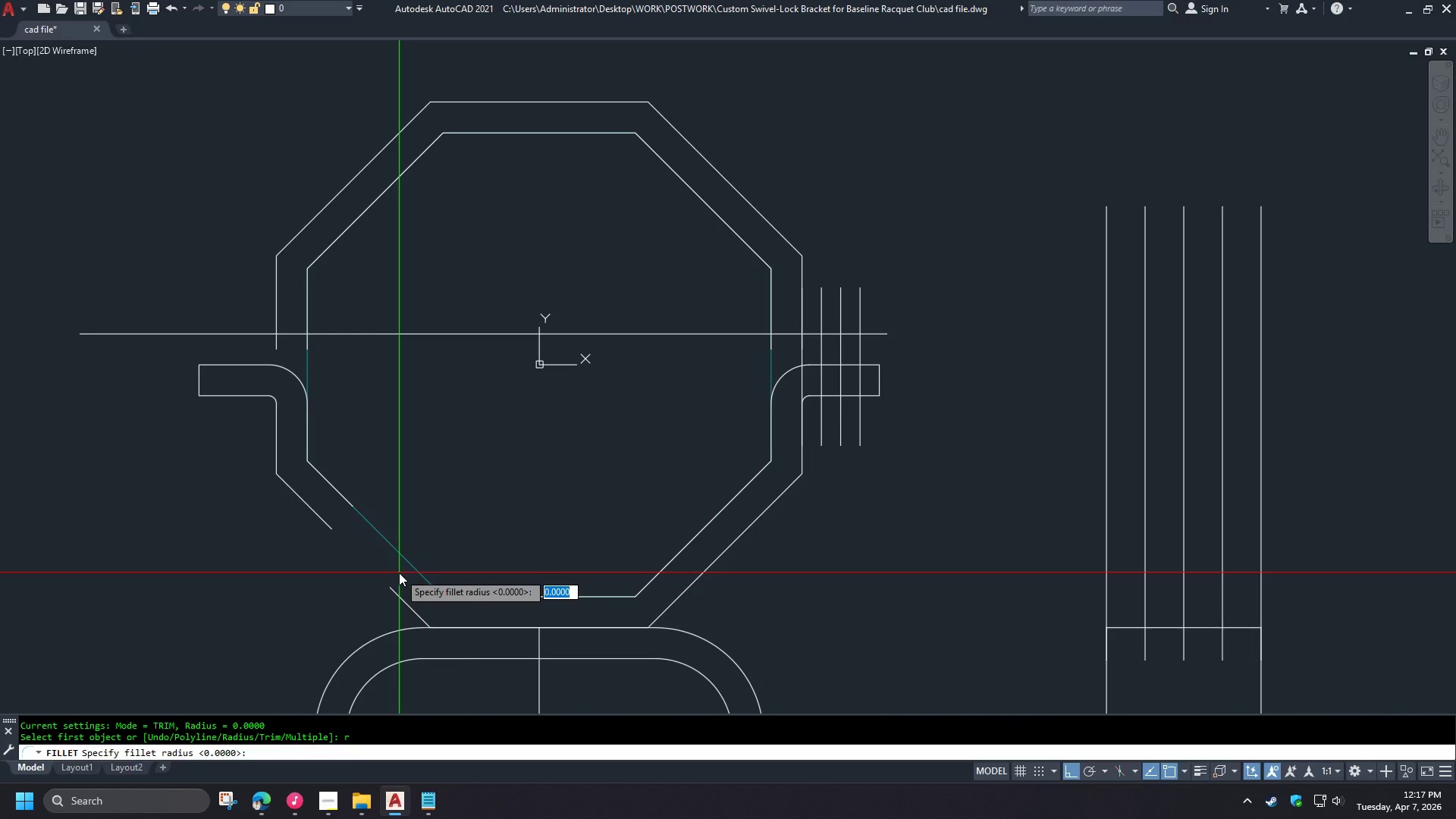 
key(0)
 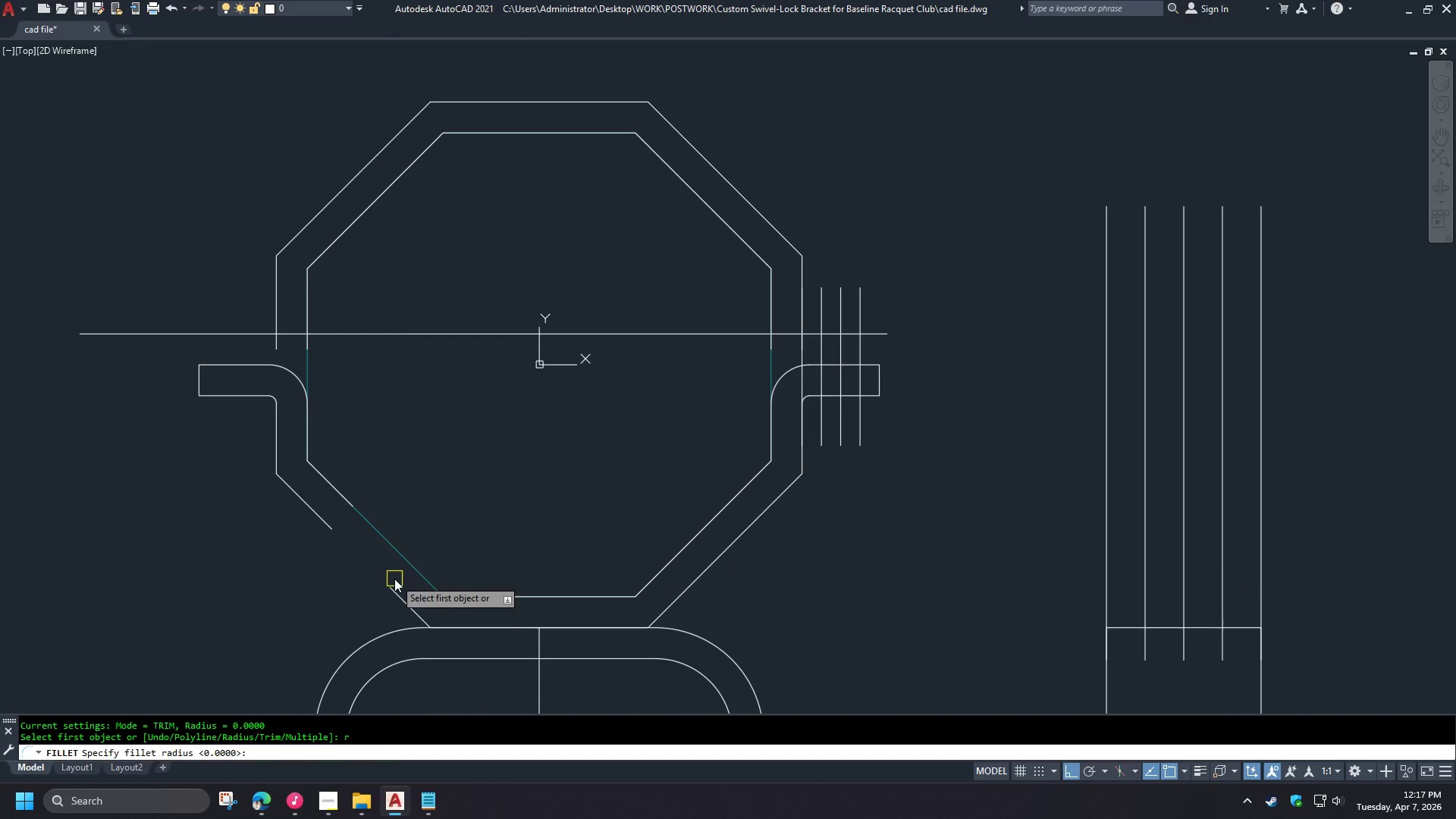 
key(Space)
 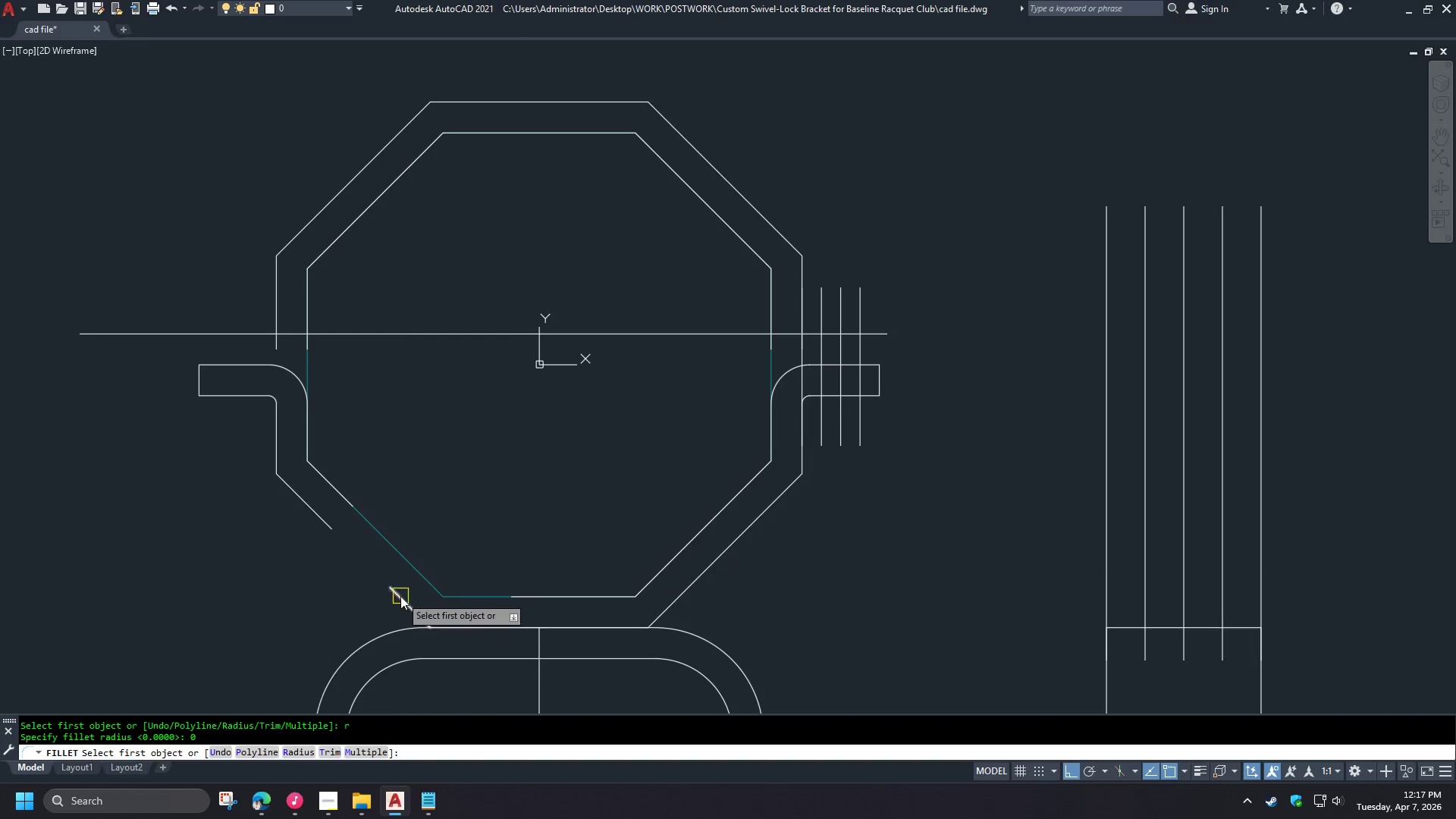 
left_click([400, 596])
 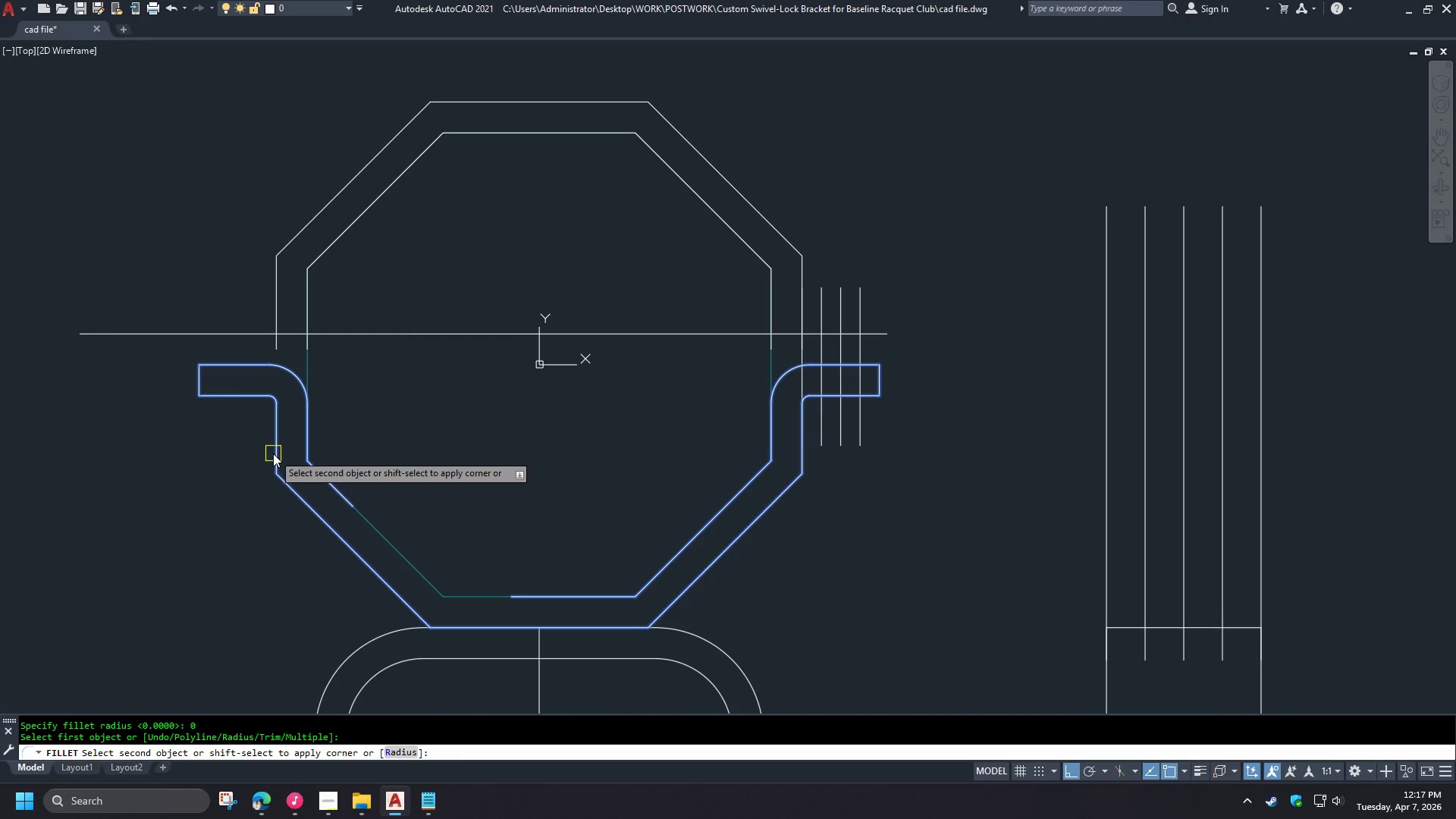 
left_click([273, 453])
 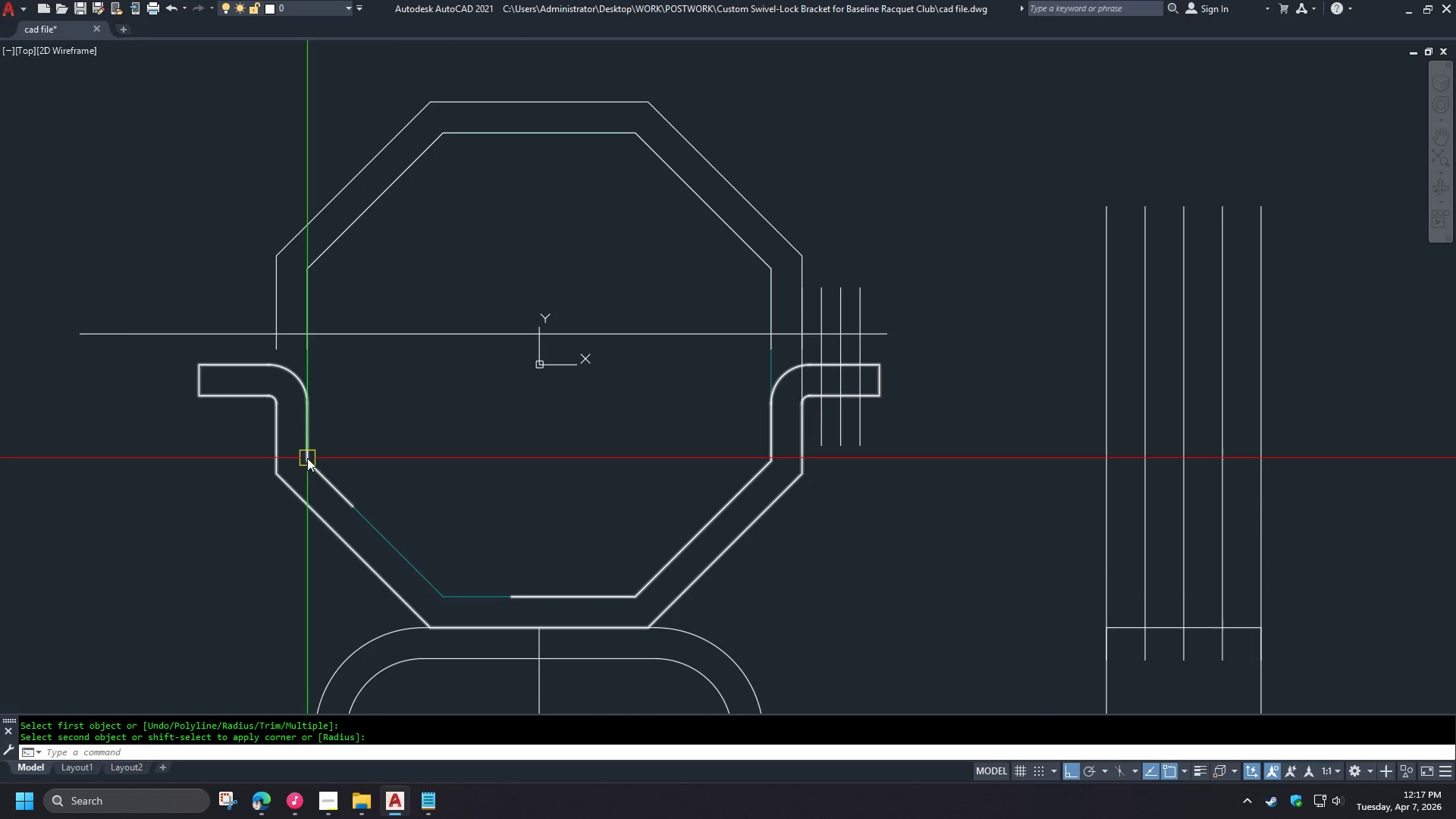 
key(Space)
 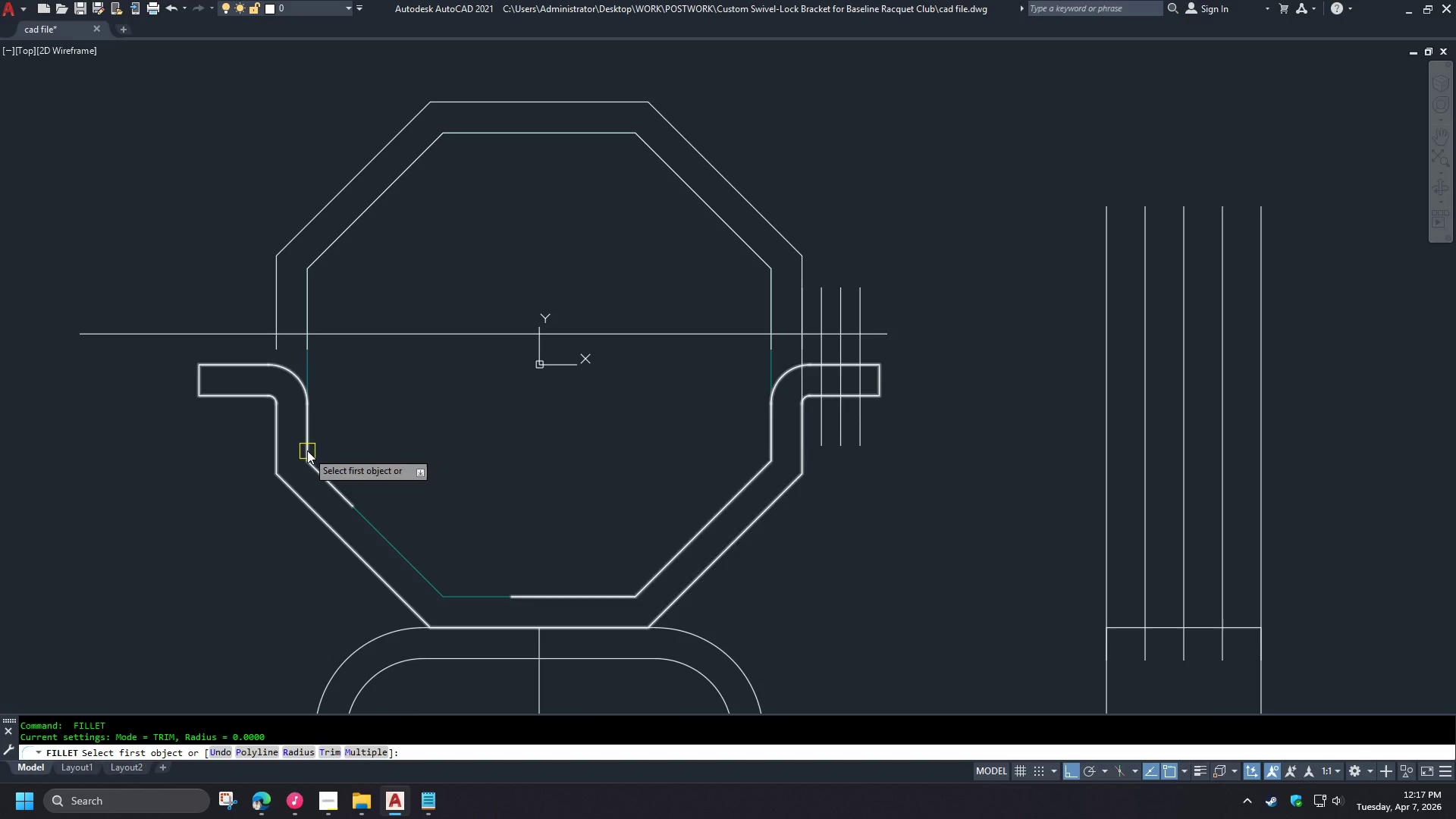 
left_click([307, 449])
 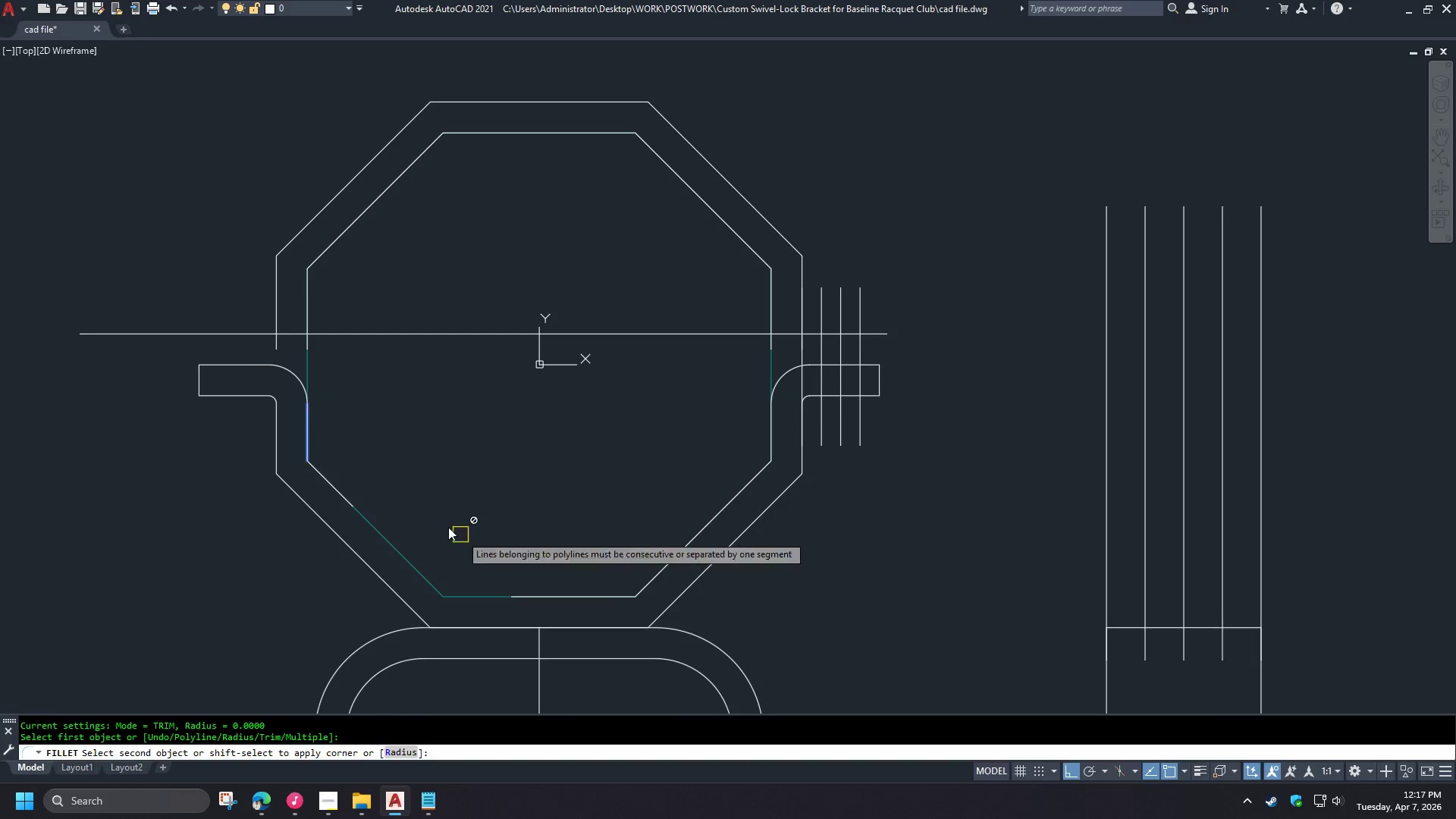 
key(Escape)
 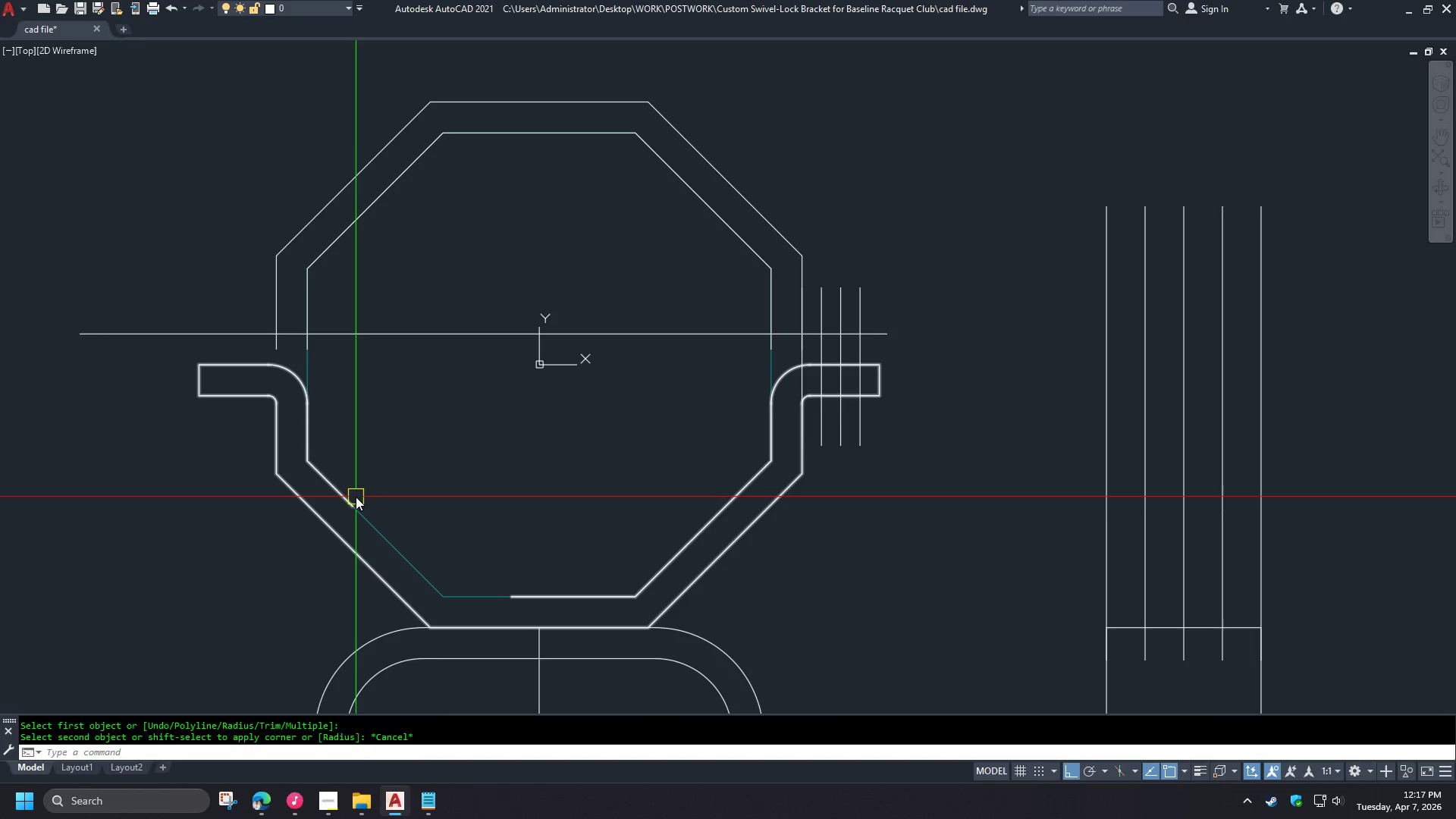 
key(F)
 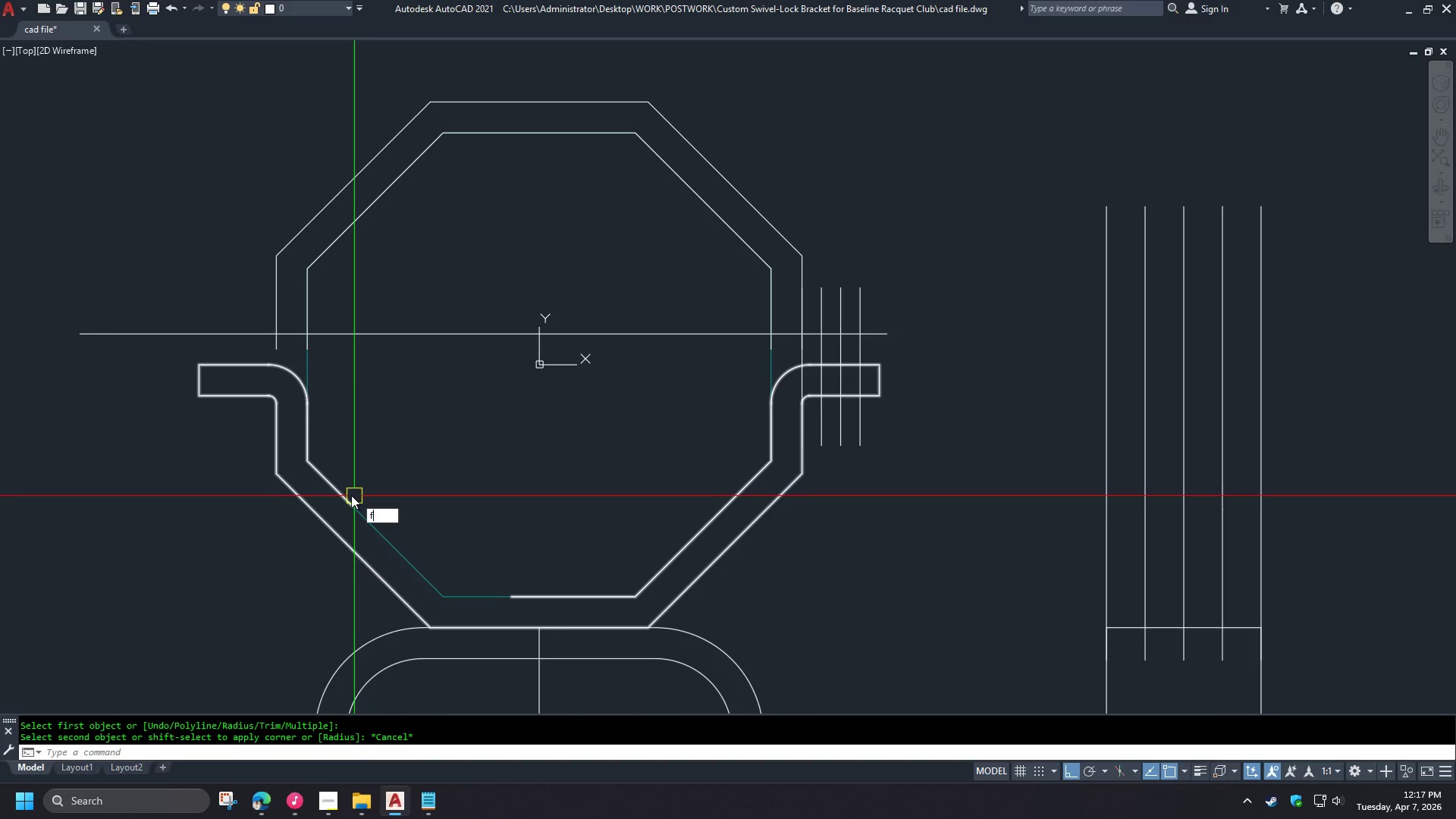 
key(Space)
 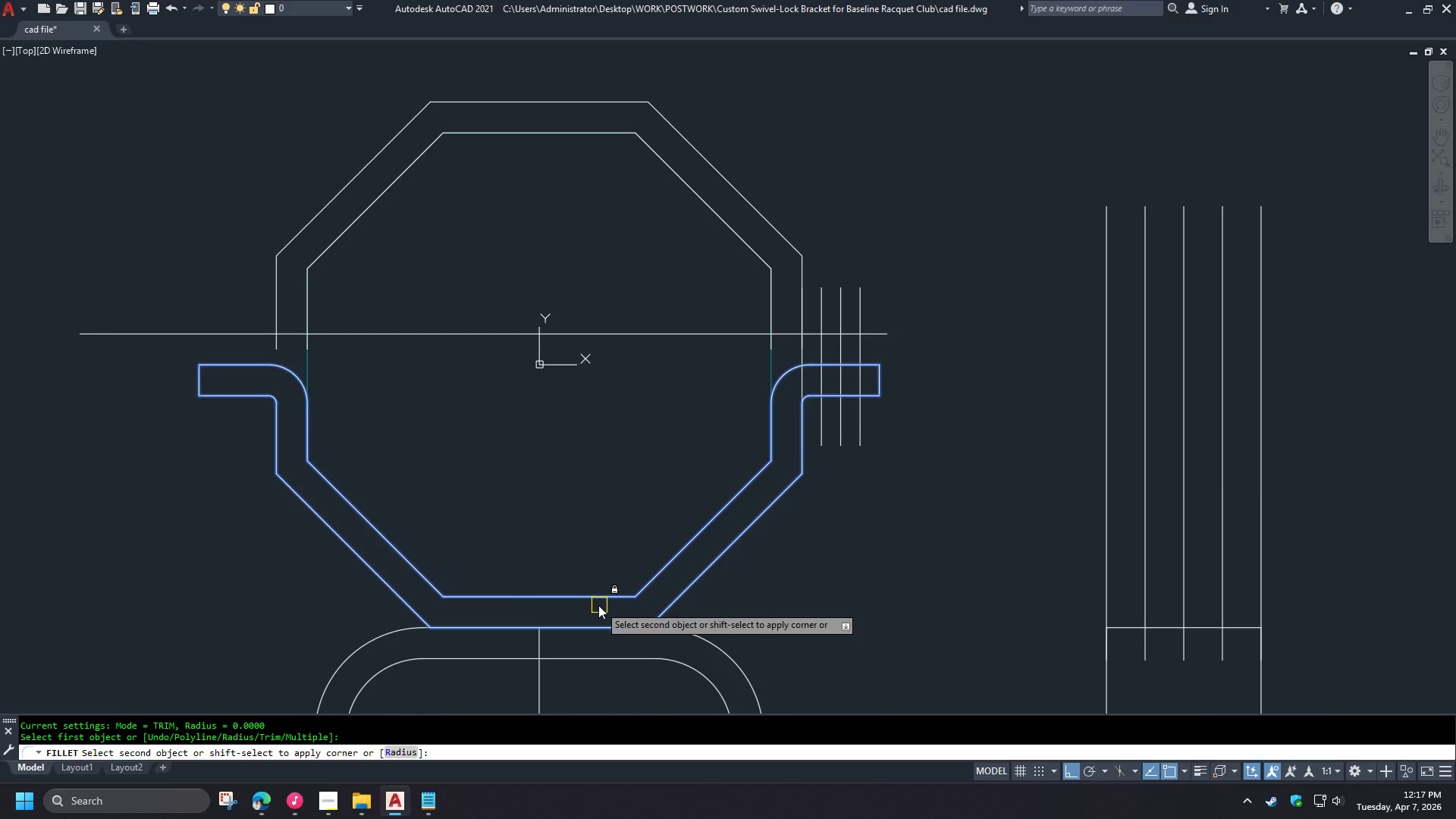 
left_click([575, 601])
 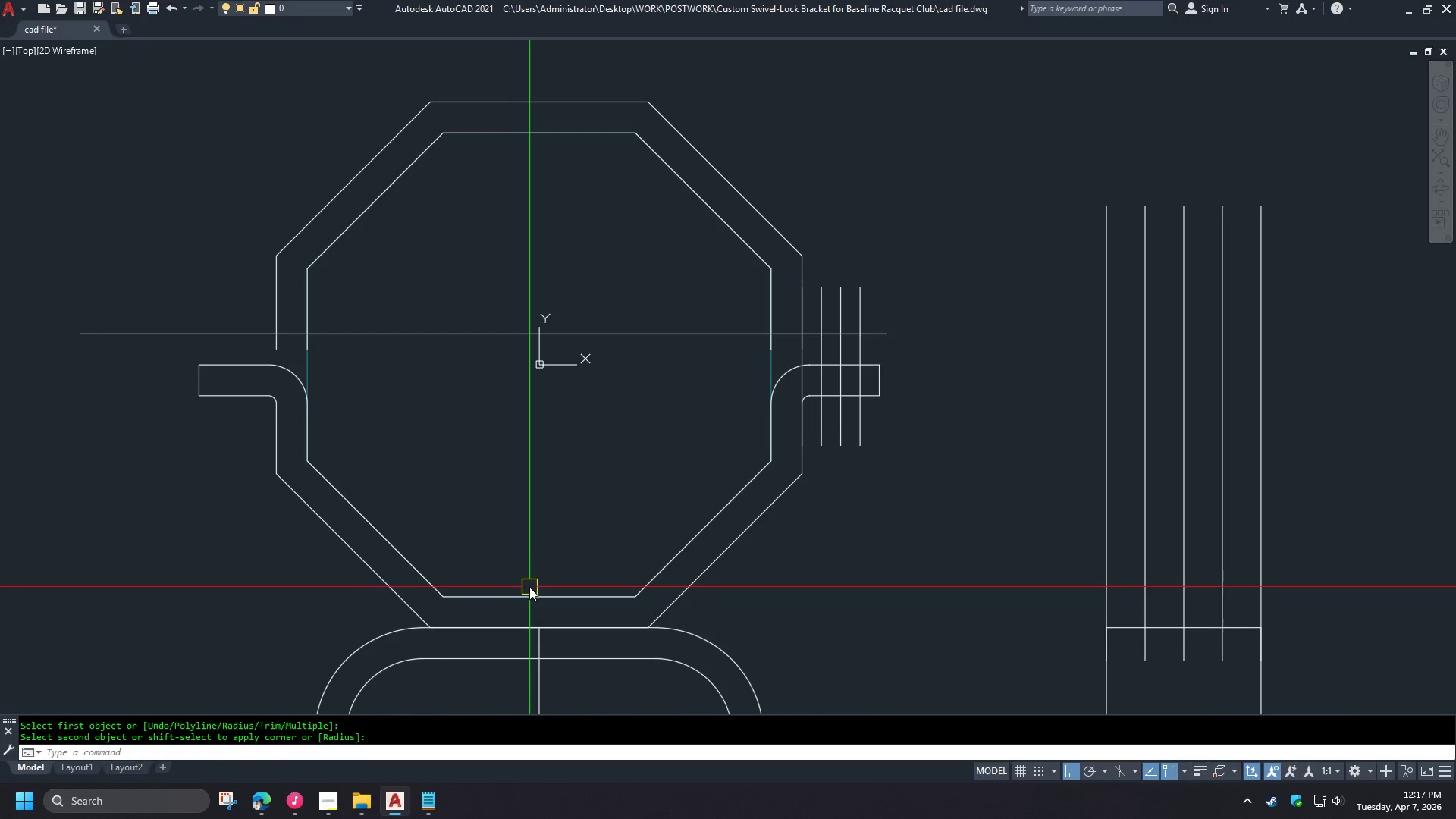 
key(Escape)
 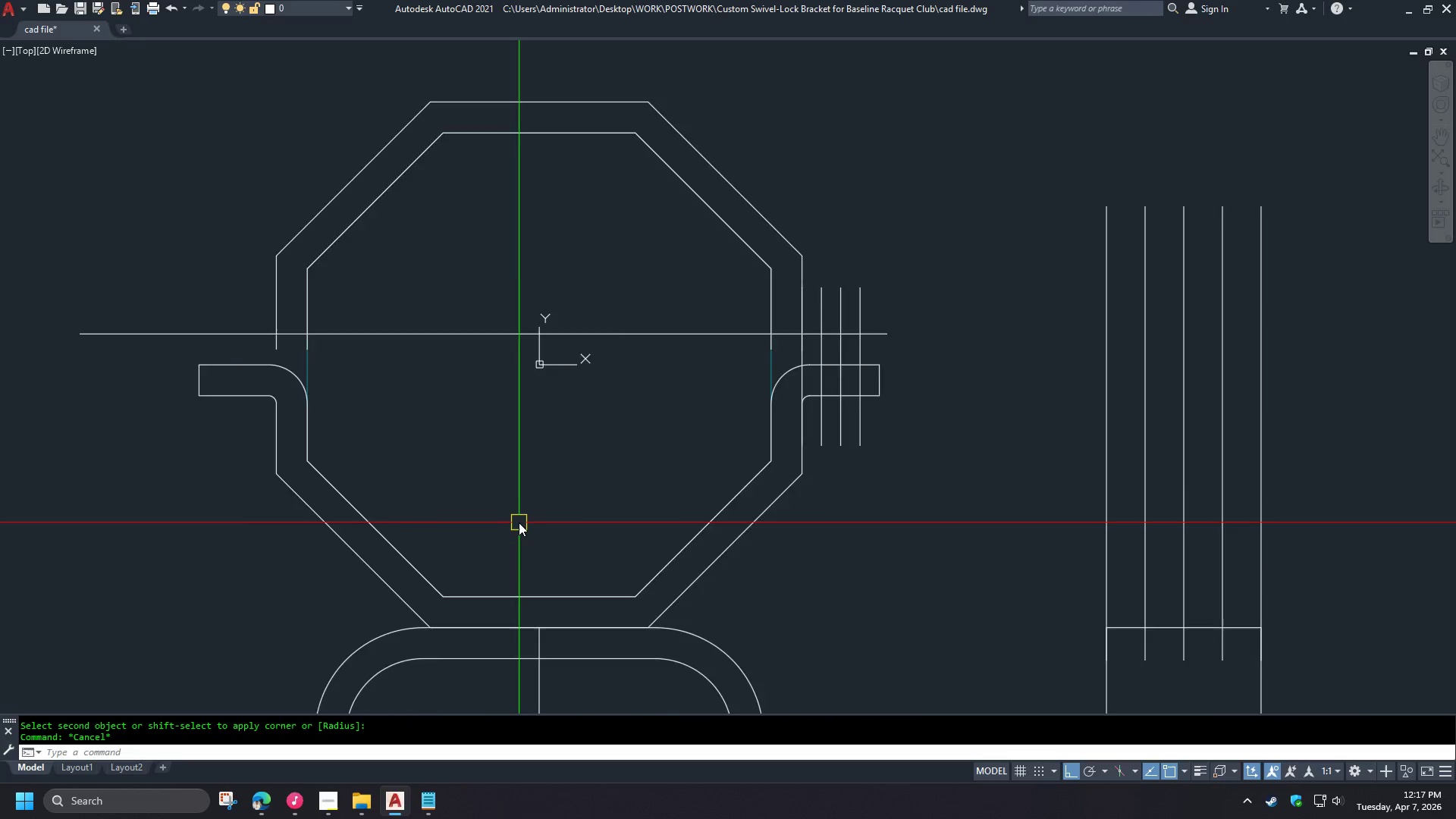 
left_click([688, 409])
 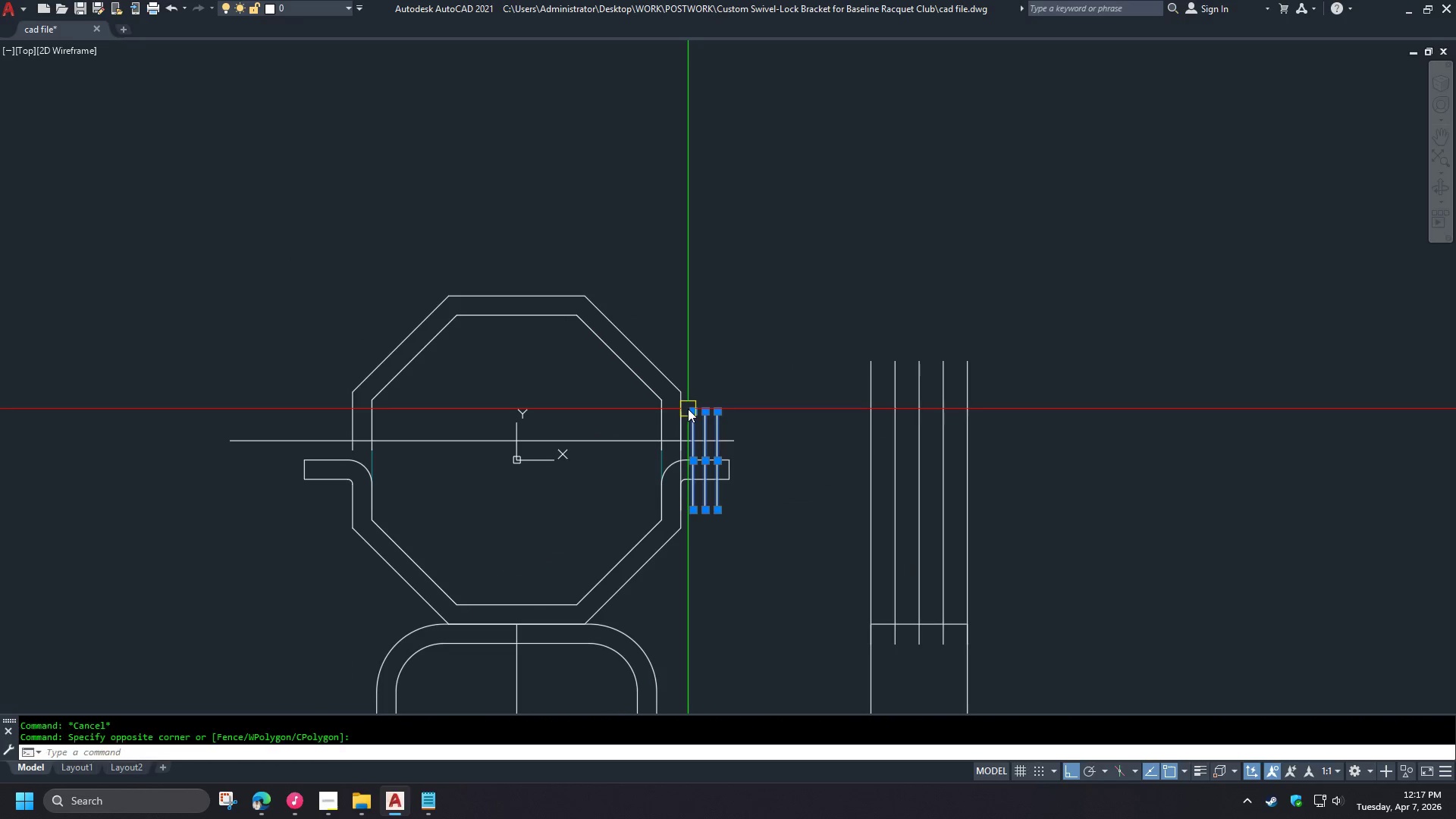 
key(E)
 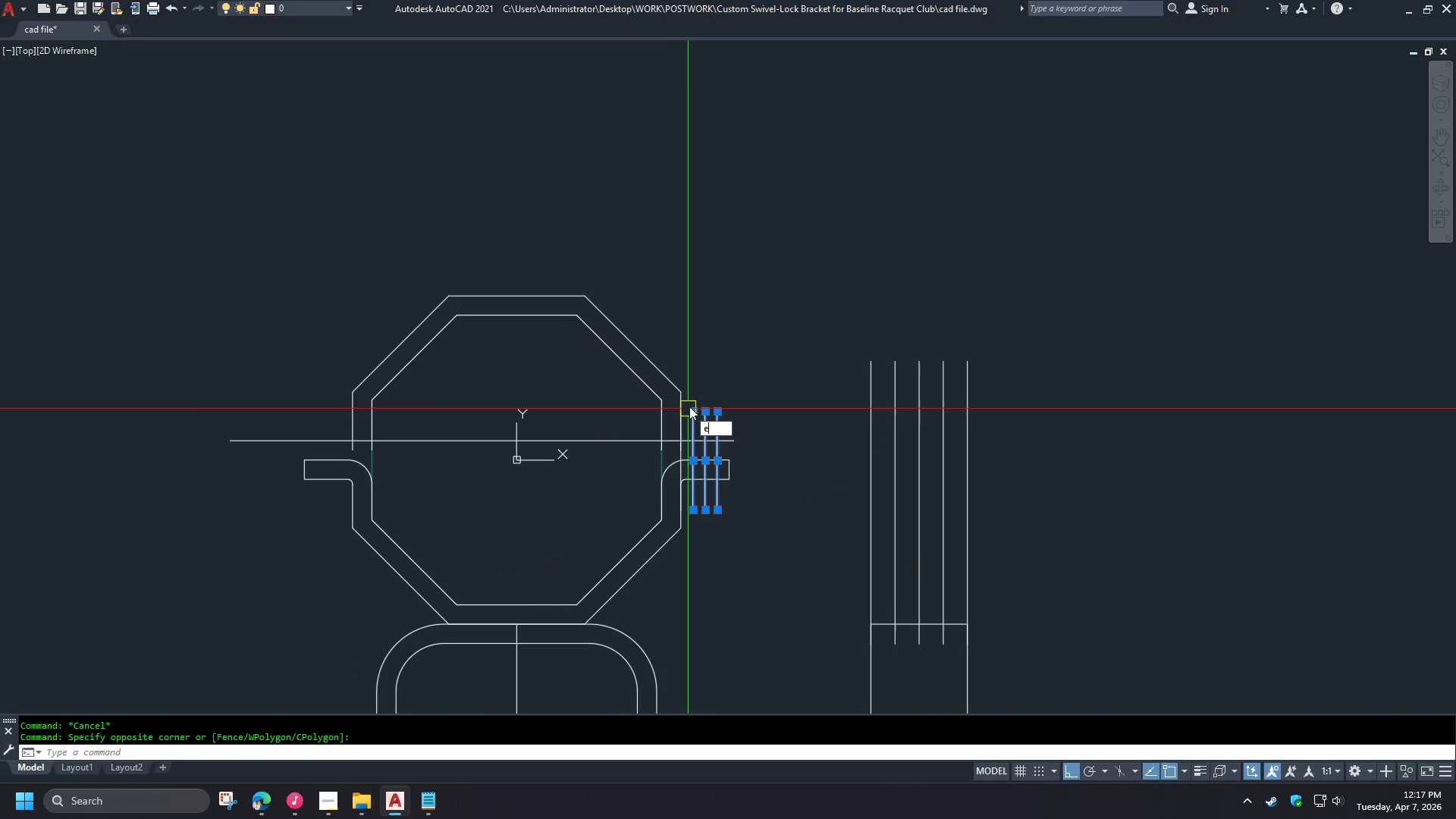 
key(Space)
 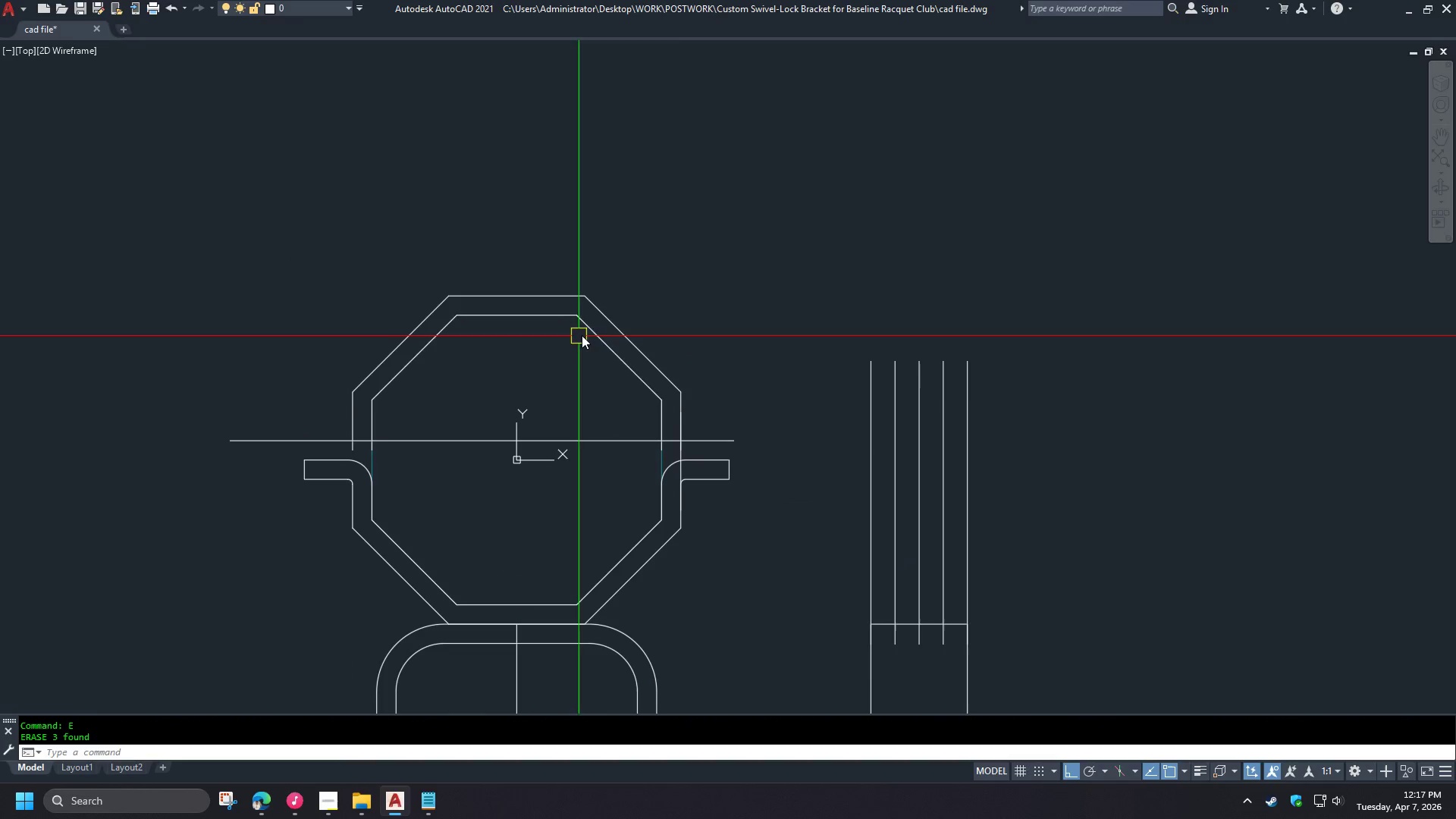 
scroll: coordinate [524, 513], scroll_direction: down, amount: 2.0
 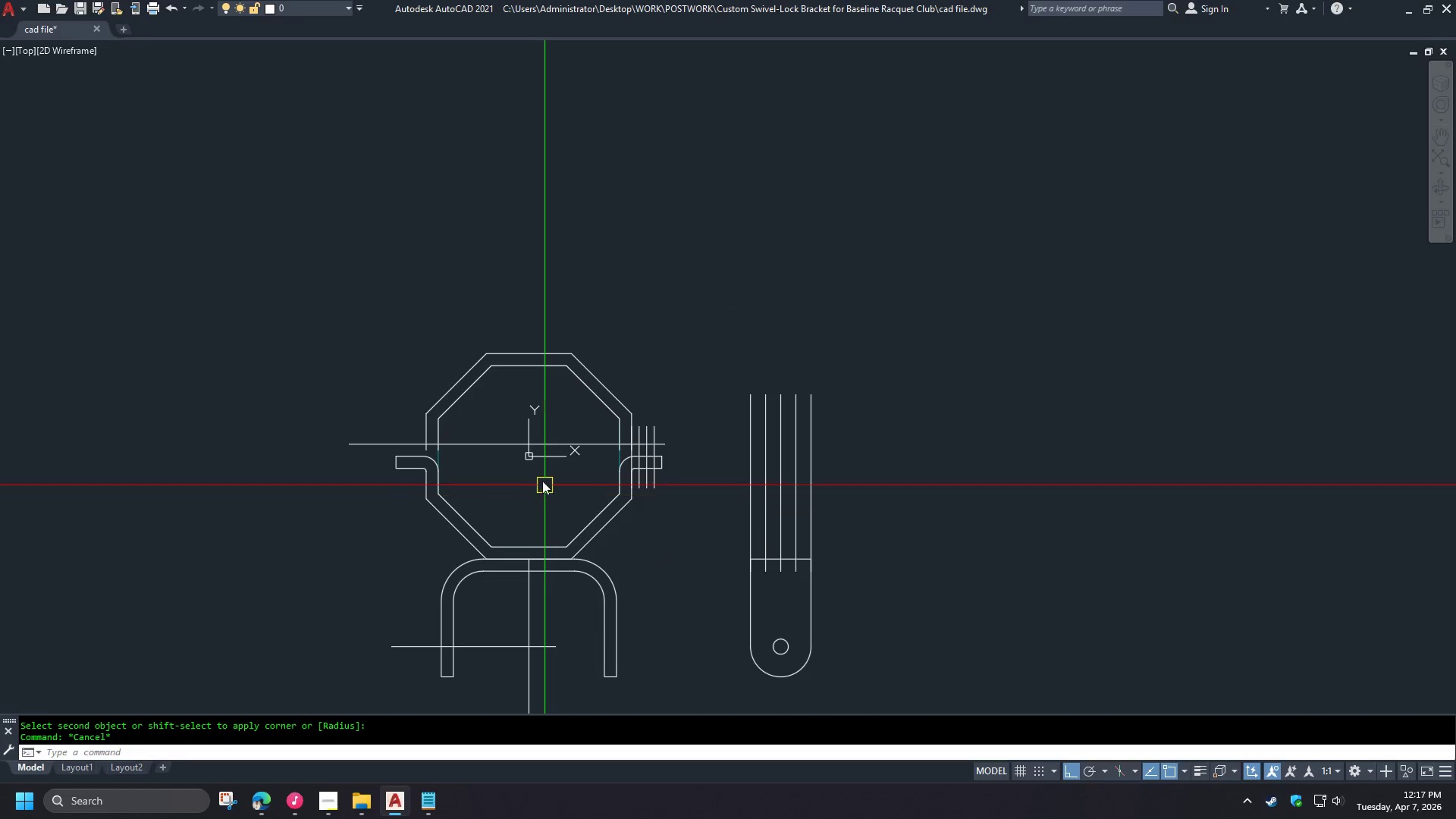 
left_click([599, 328])
 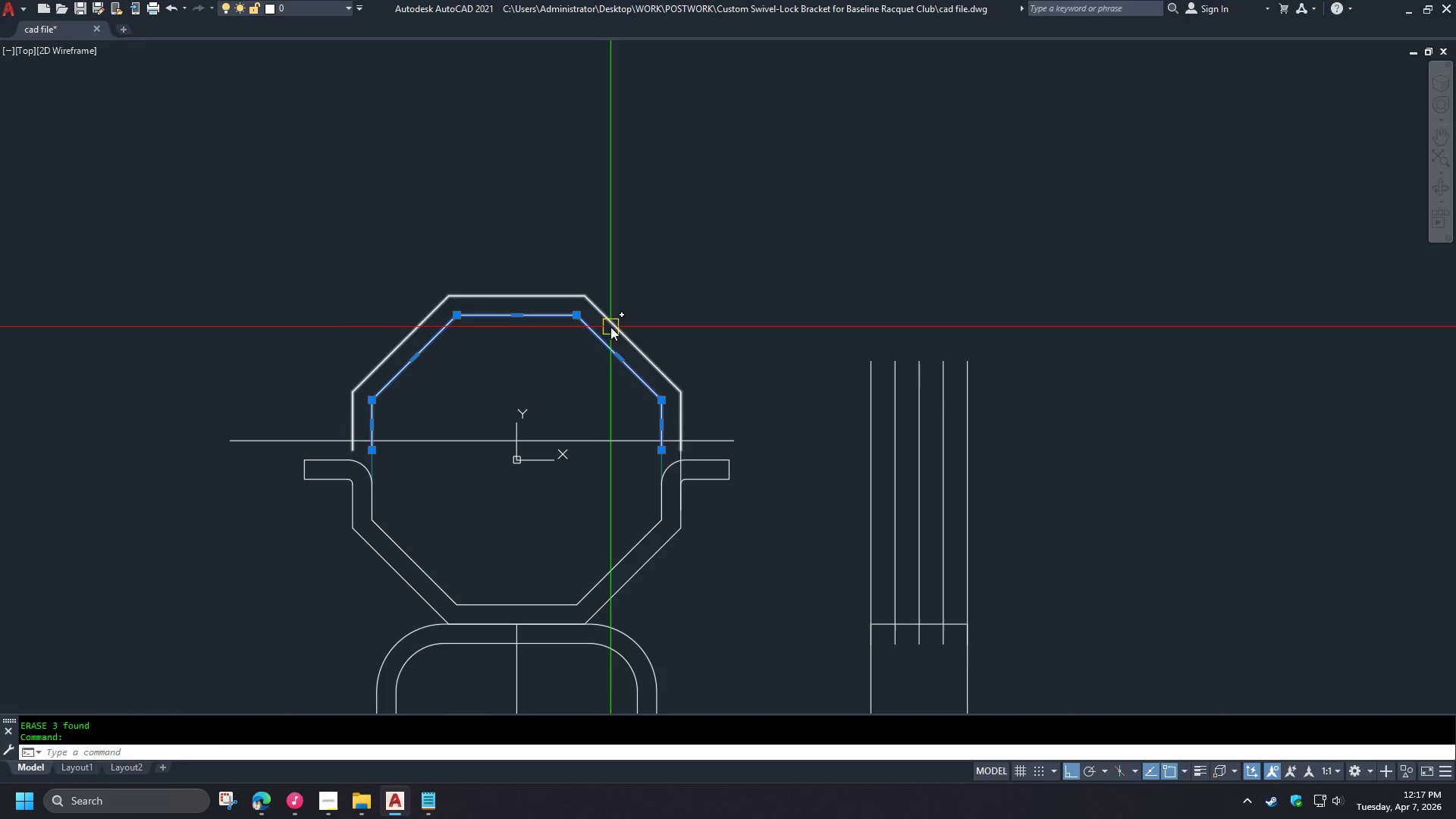 
scroll: coordinate [548, 451], scroll_direction: up, amount: 1.0
 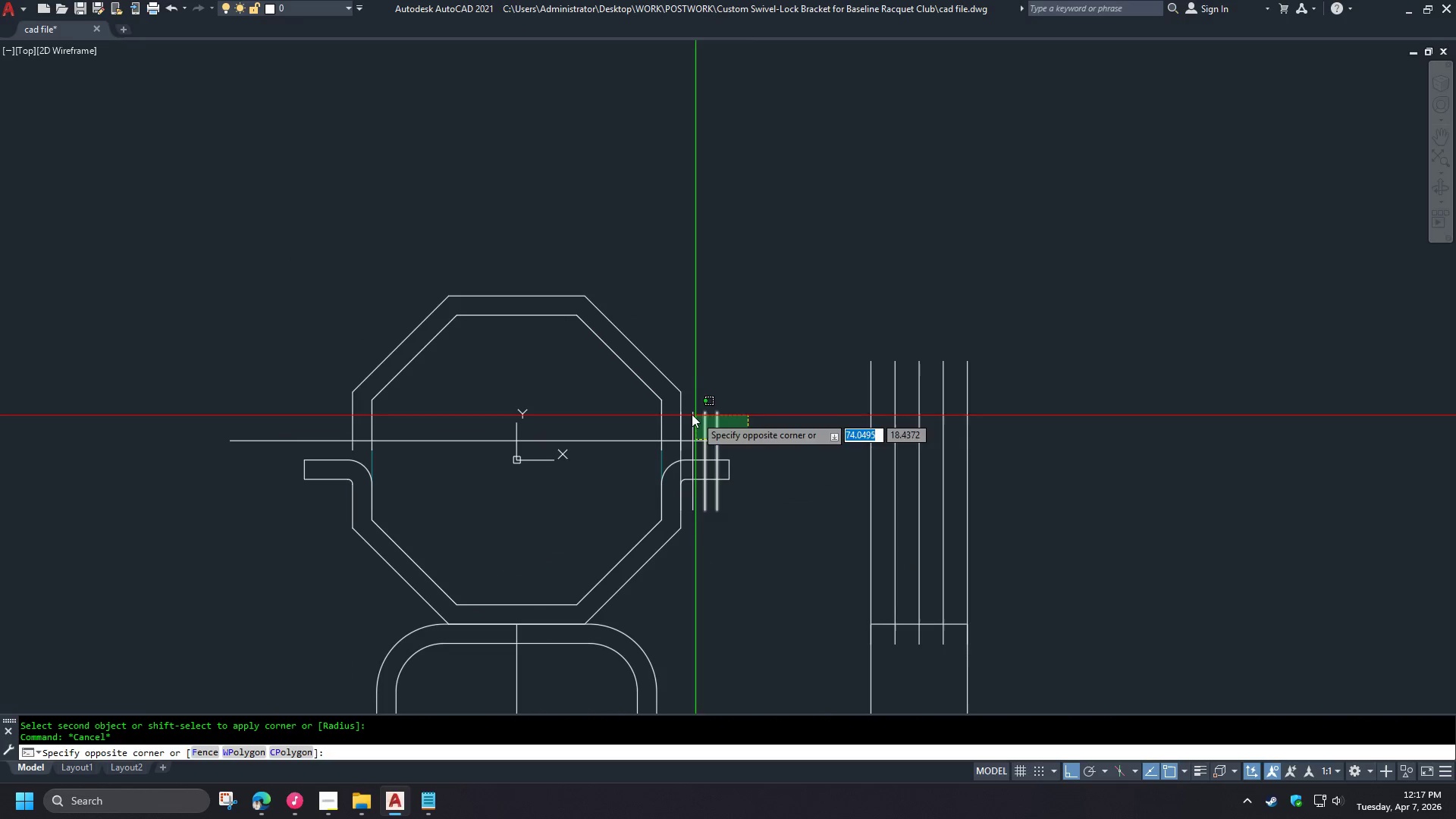 
key(E)
 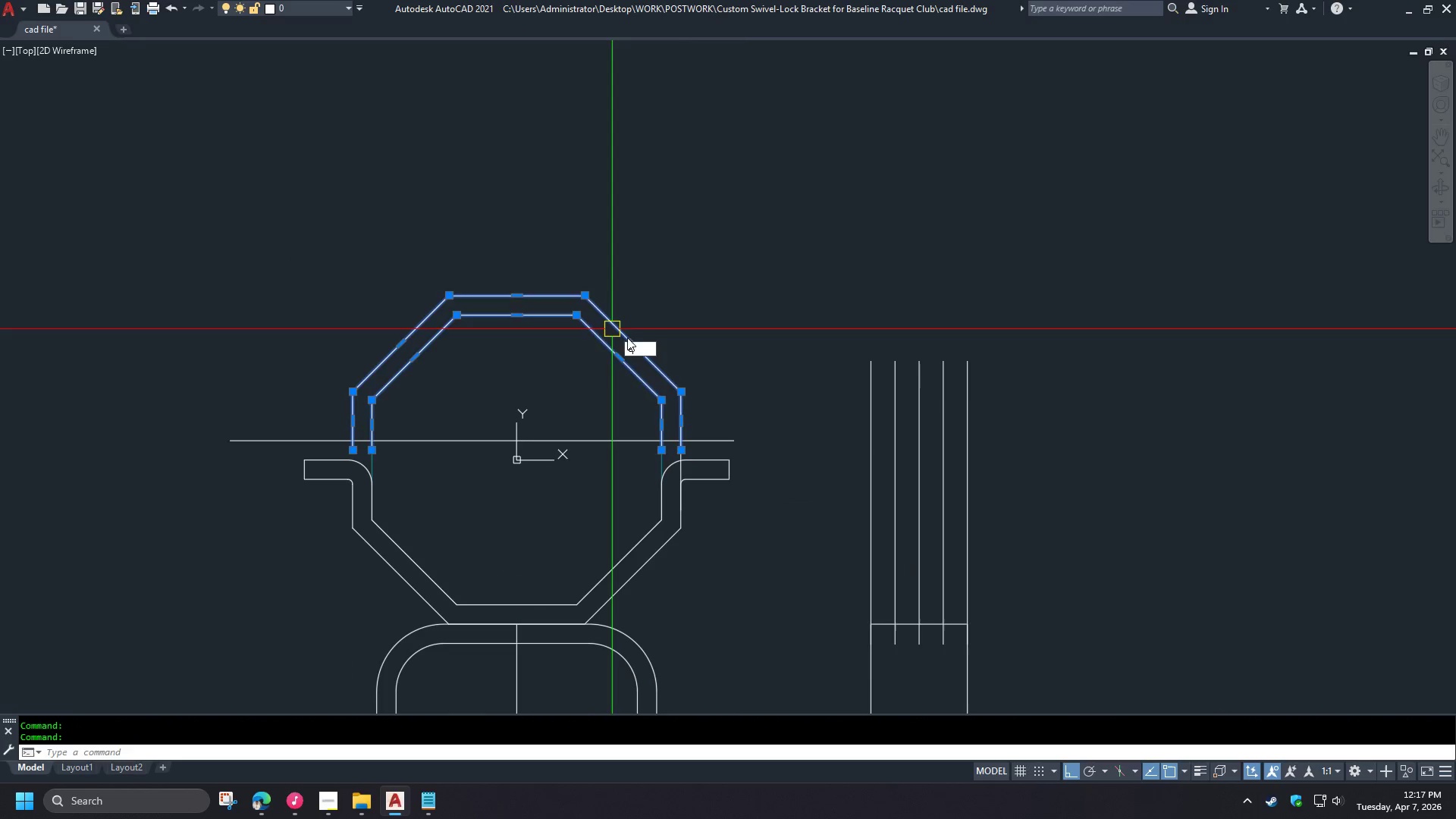 
key(Space)
 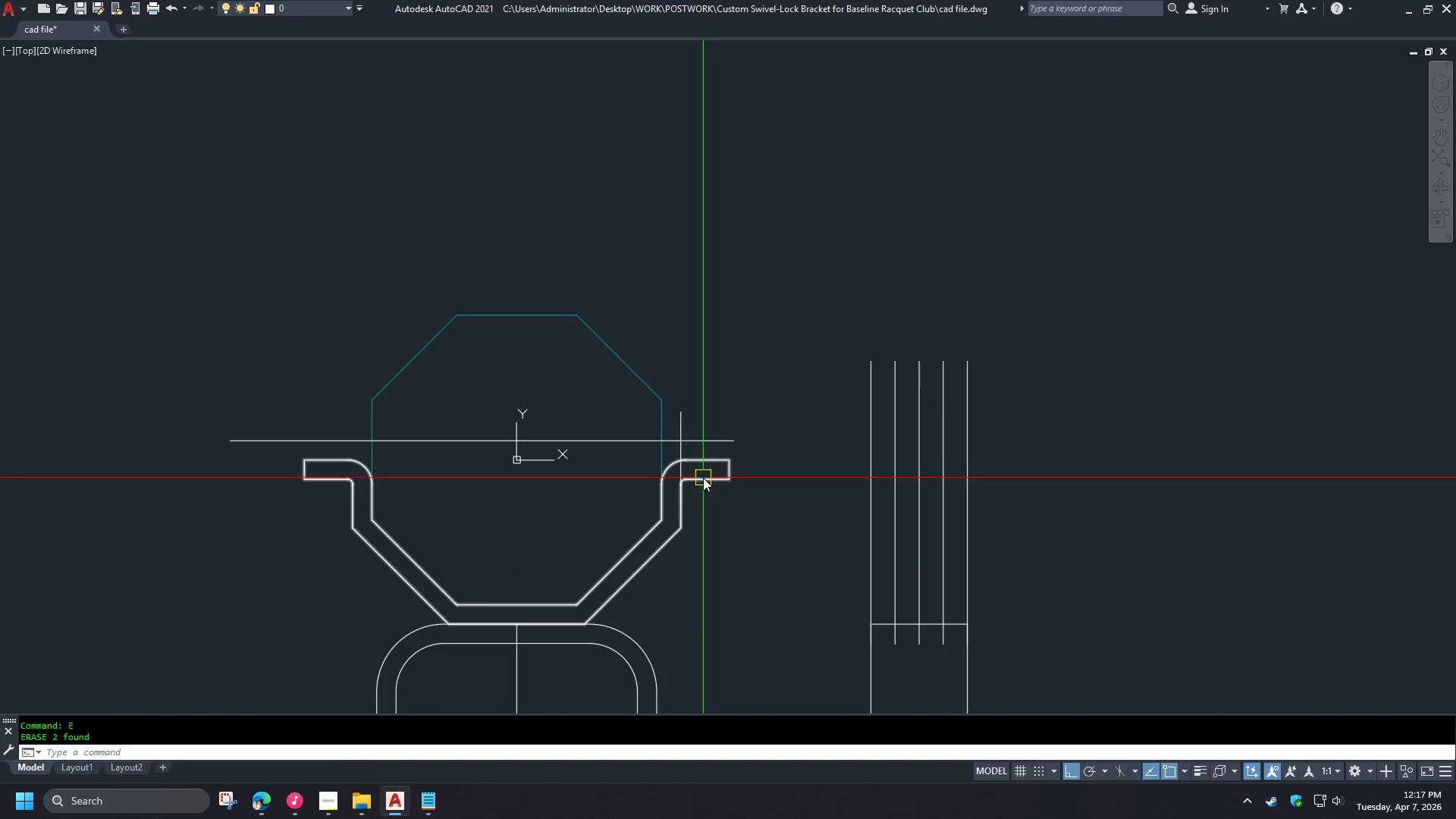 
left_click([703, 478])
 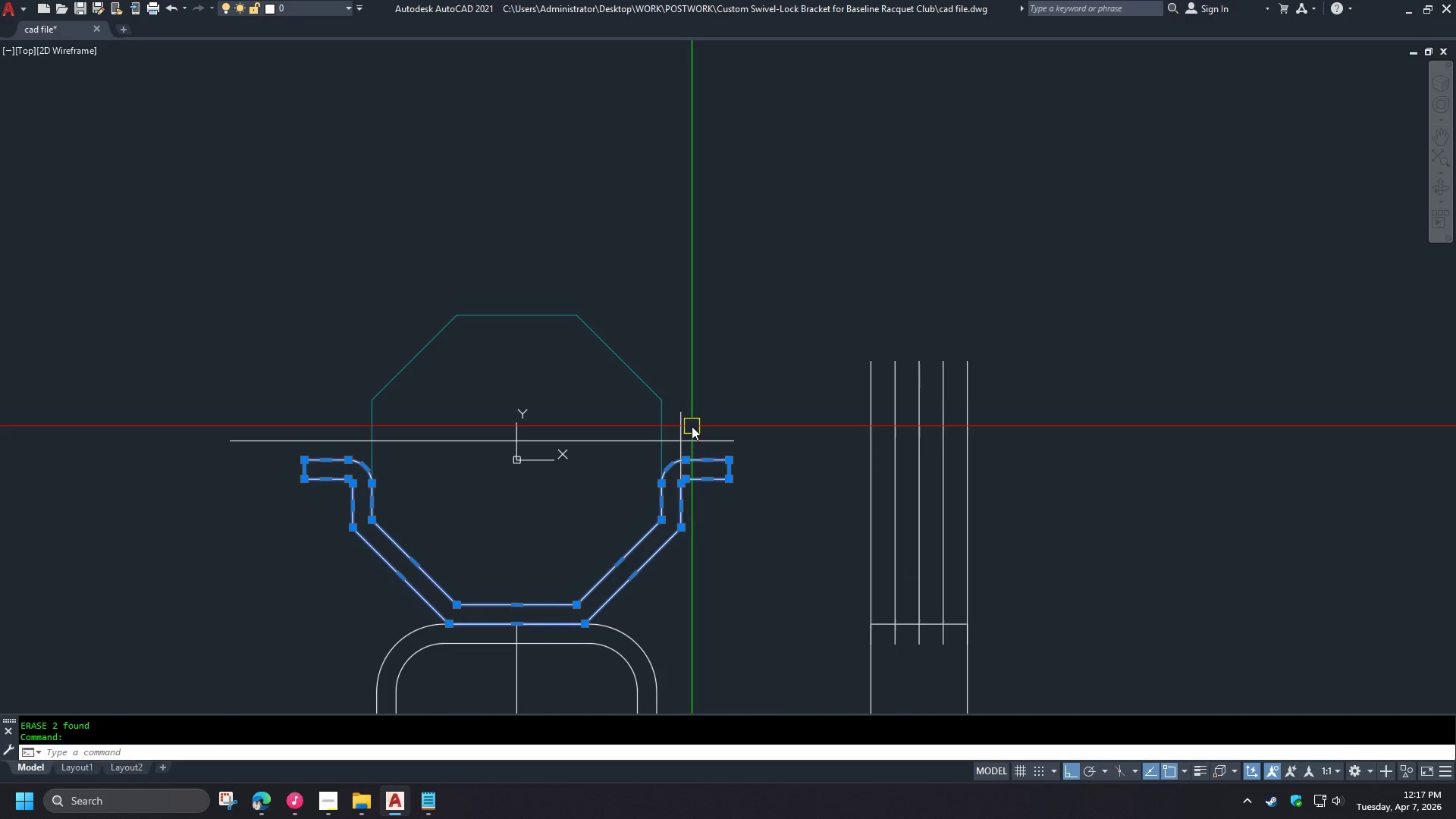 
key(Escape)
 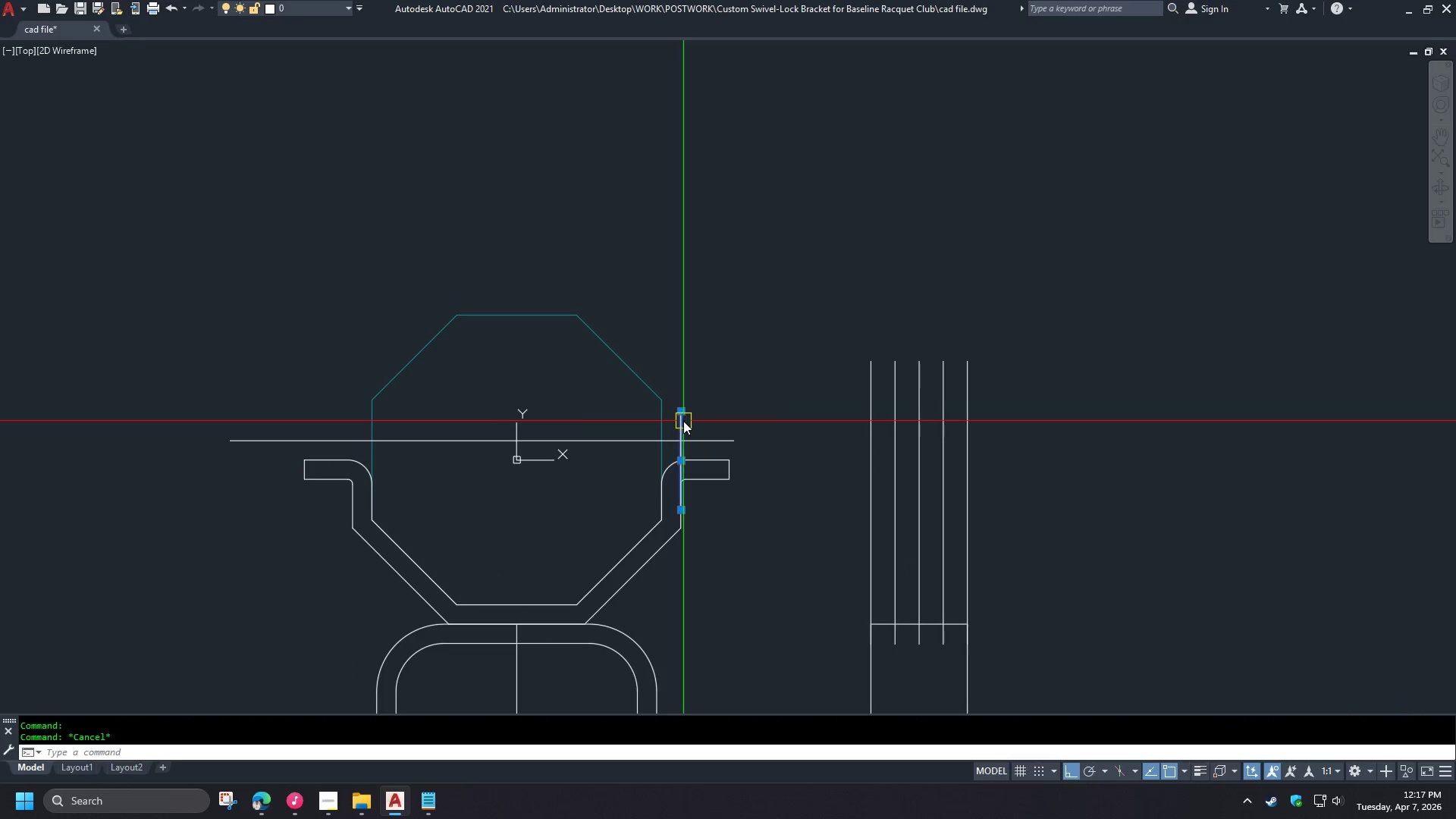 
left_click([683, 421])
 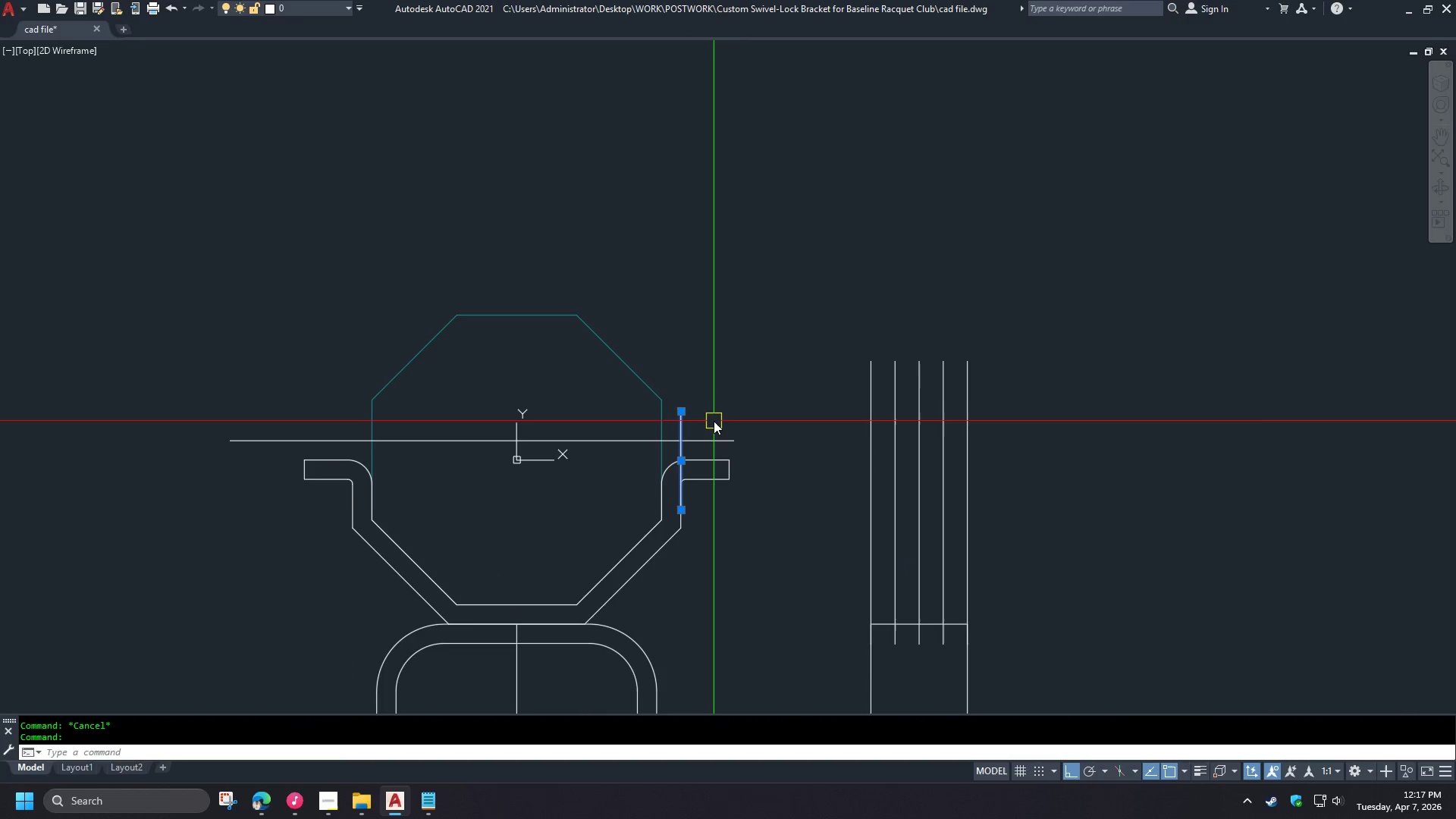 
key(E)
 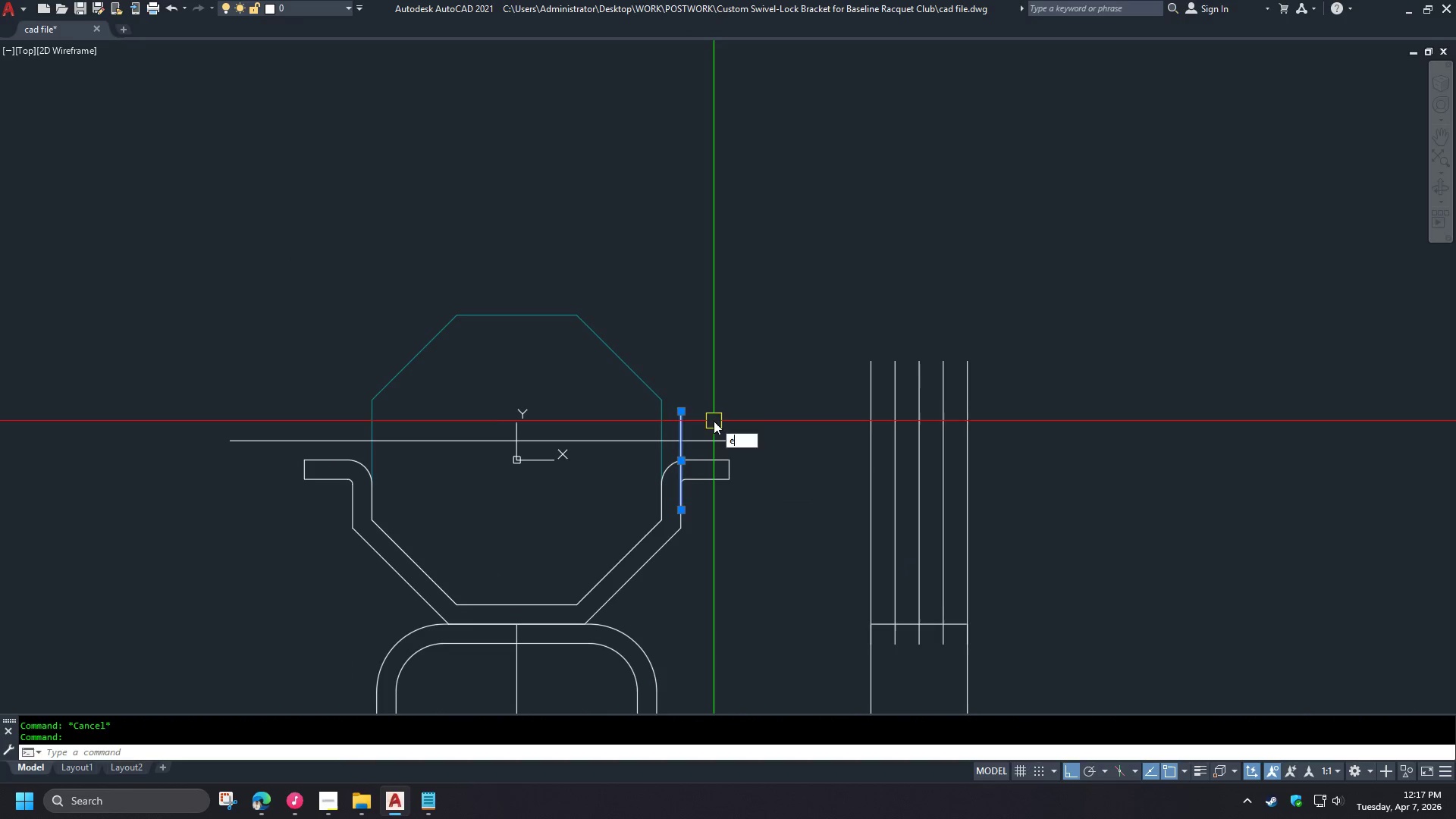 
key(Space)
 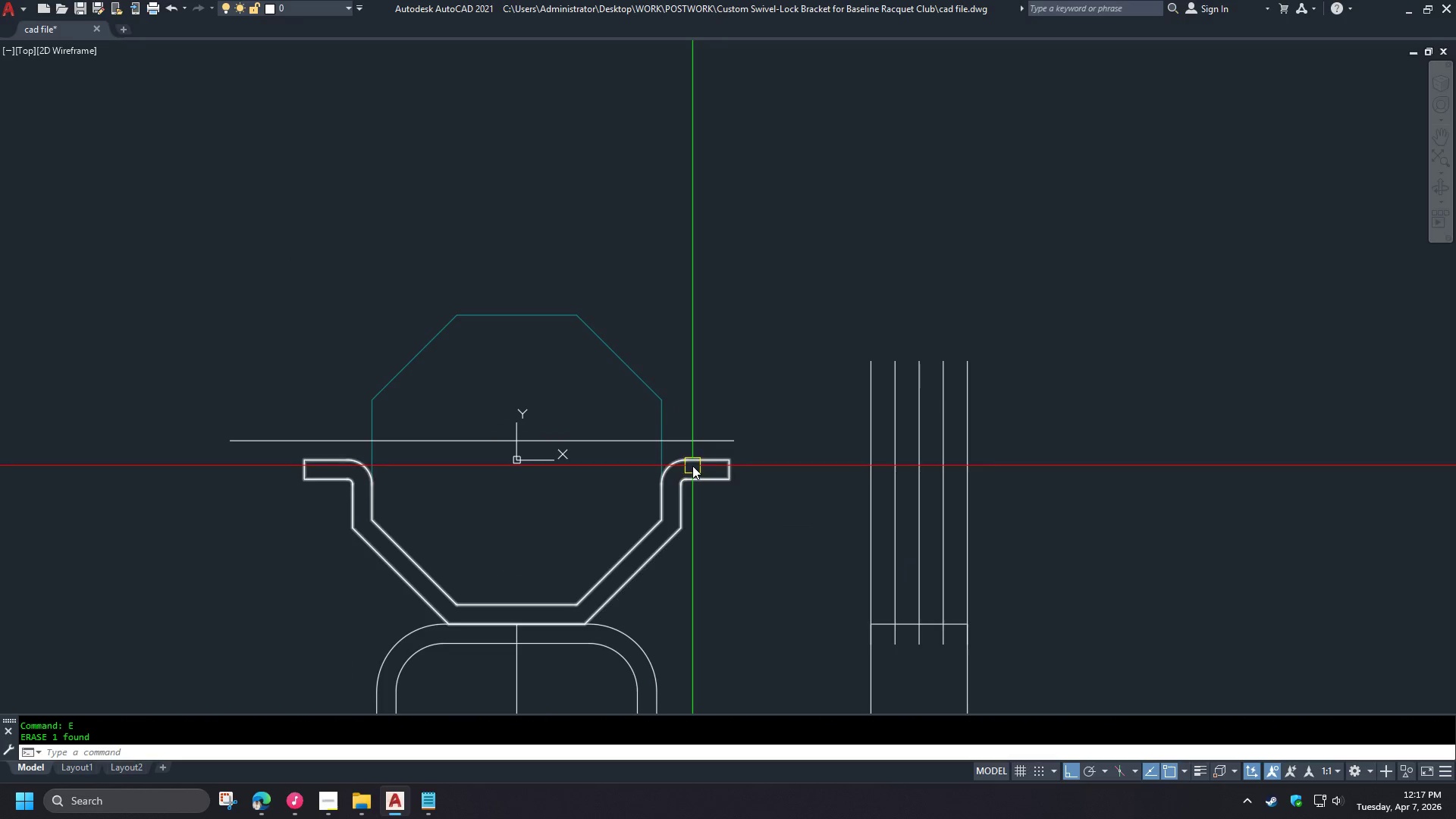 
left_click([692, 465])
 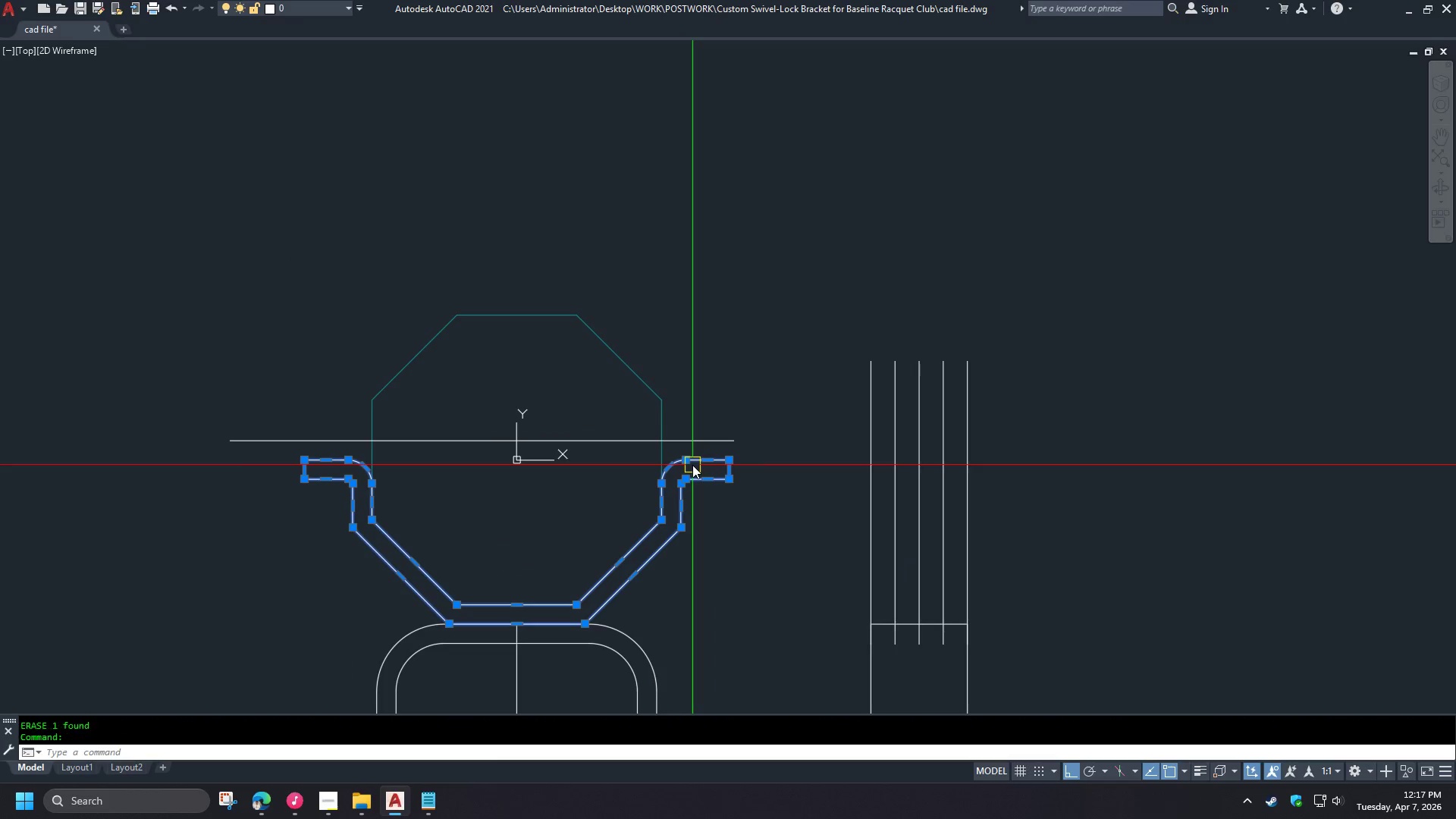 
key(E)
 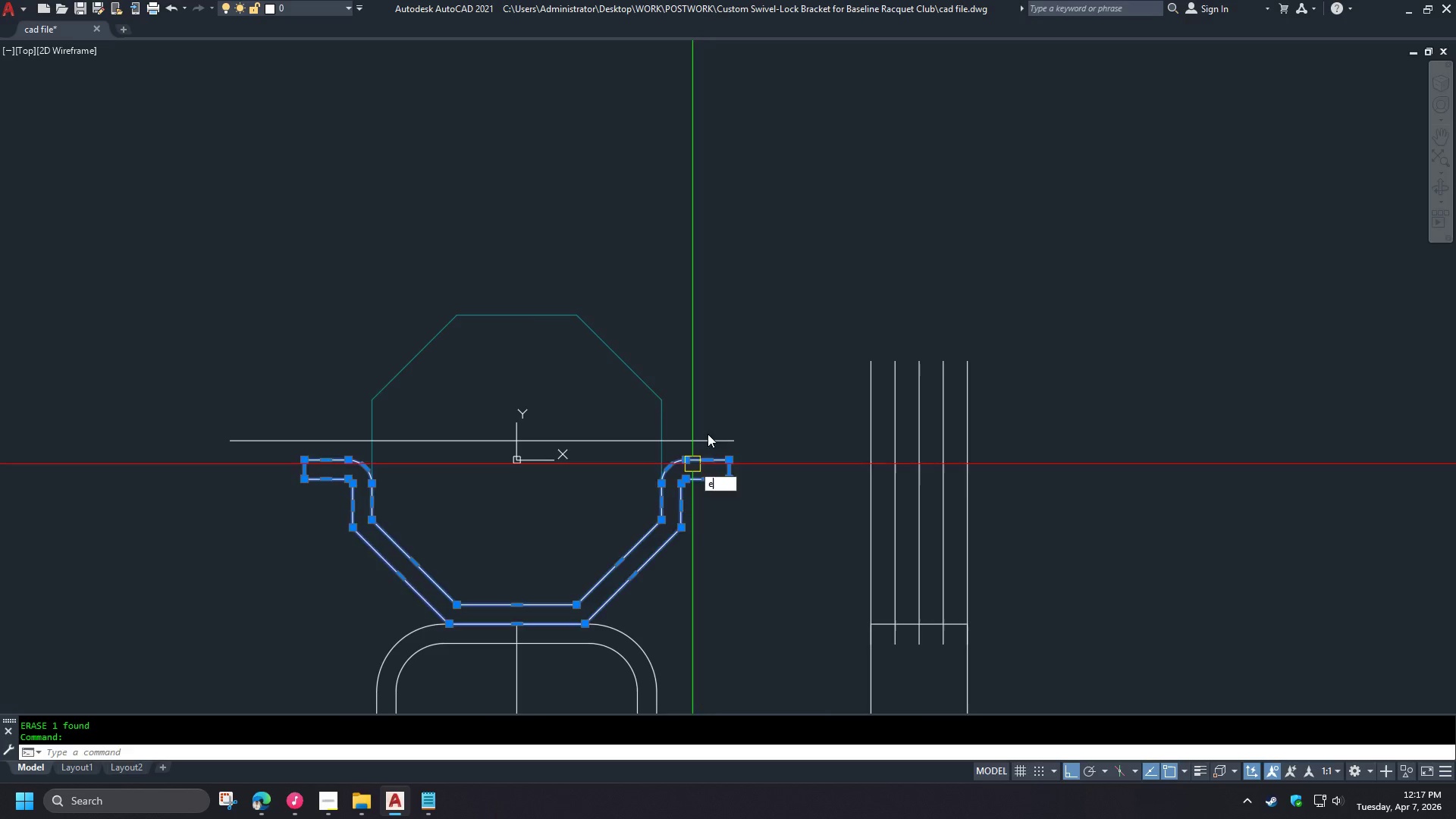 
key(Space)
 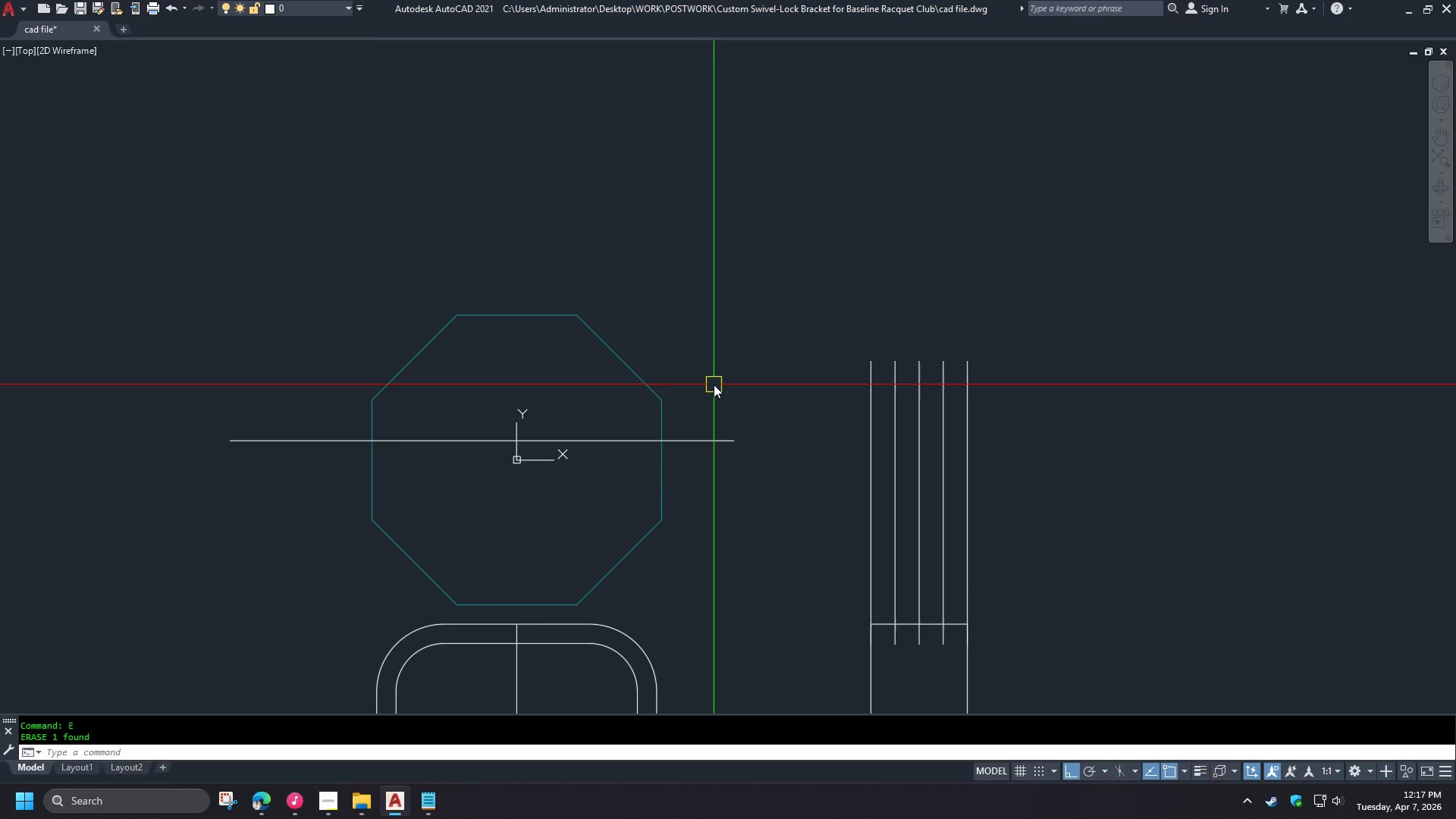 
key(Control+Z)
 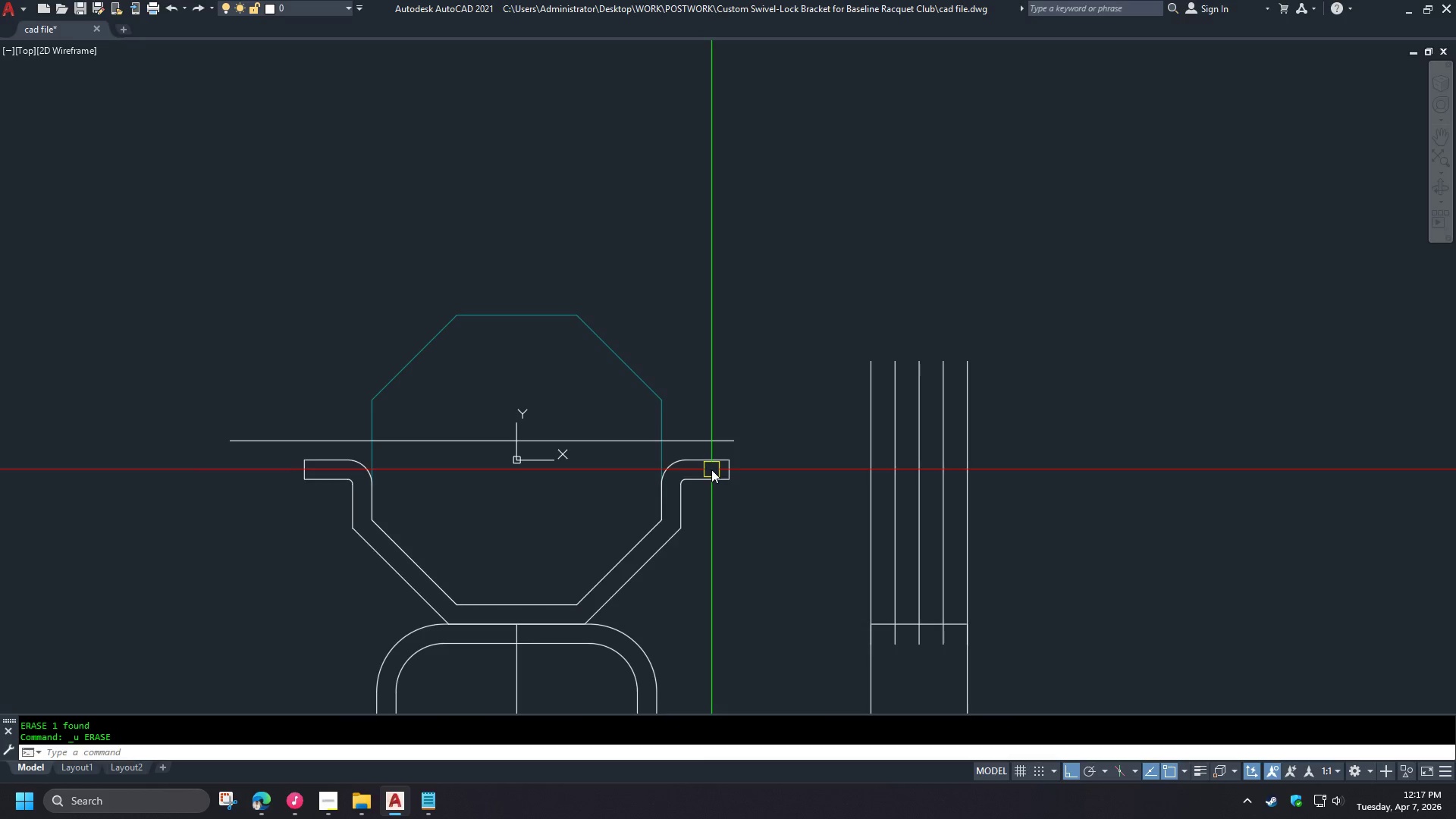 
left_click([711, 465])
 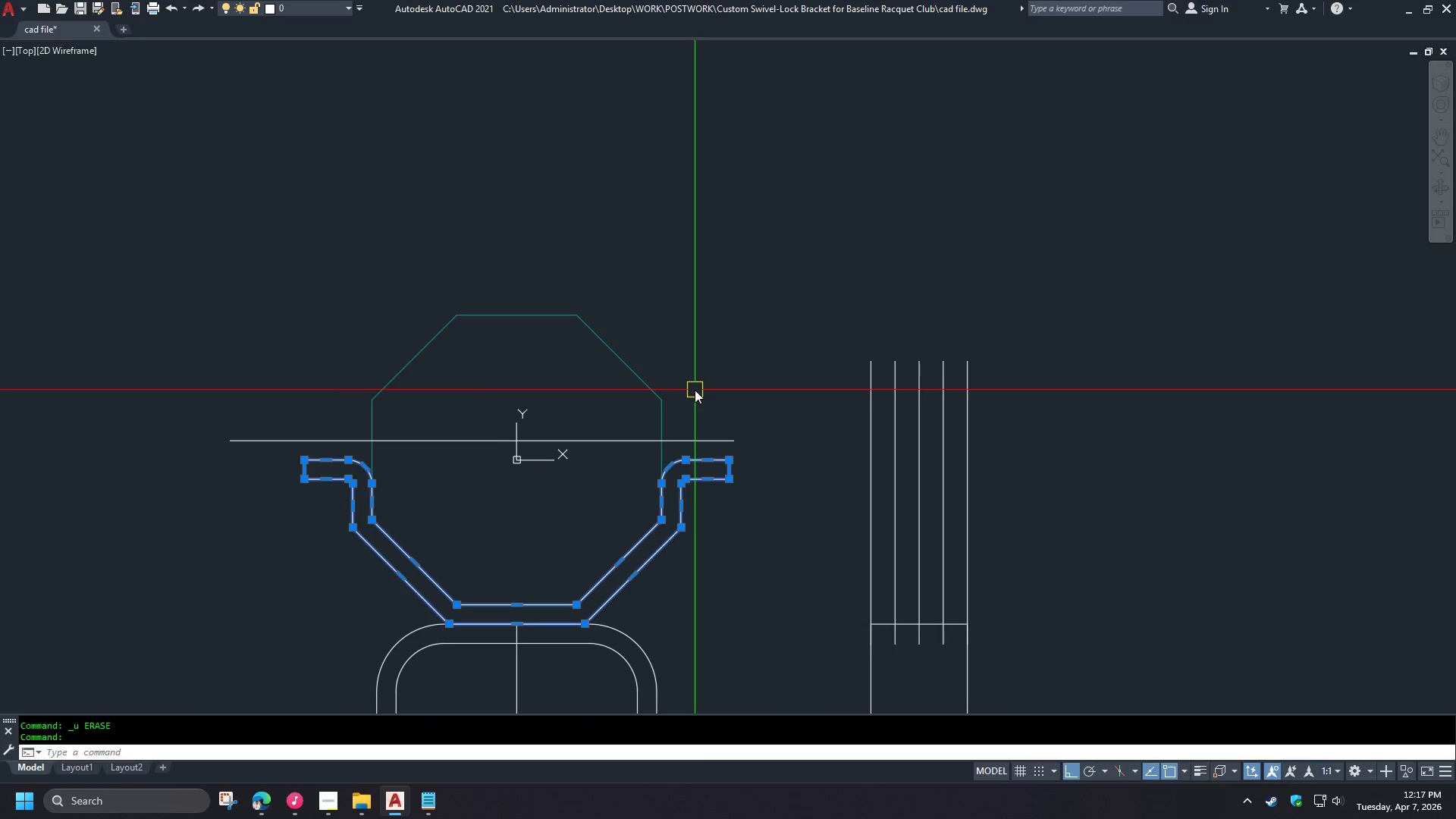 
type(mi )
 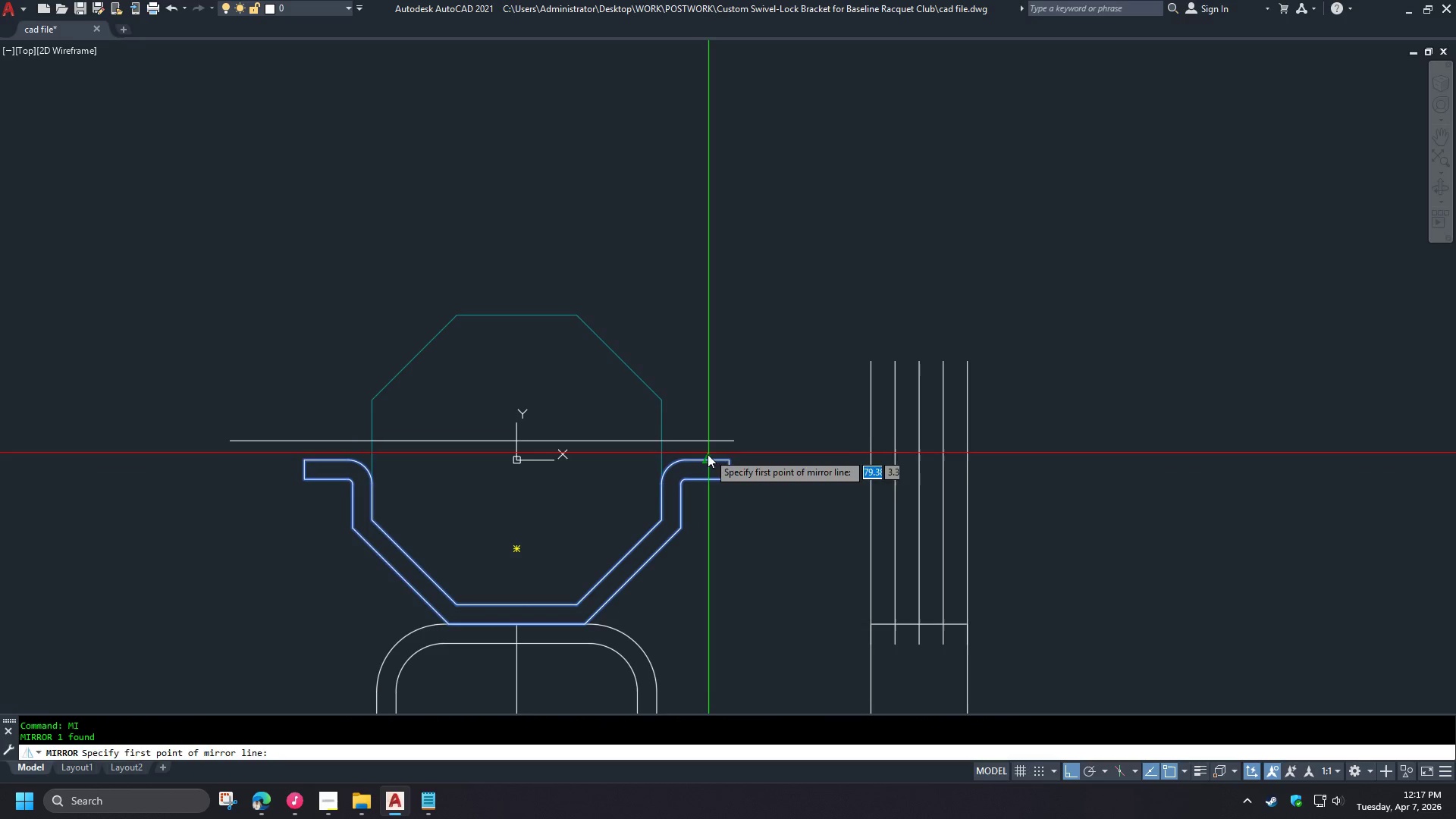 
left_click_drag(start_coordinate=[702, 460], to_coordinate=[707, 460])
 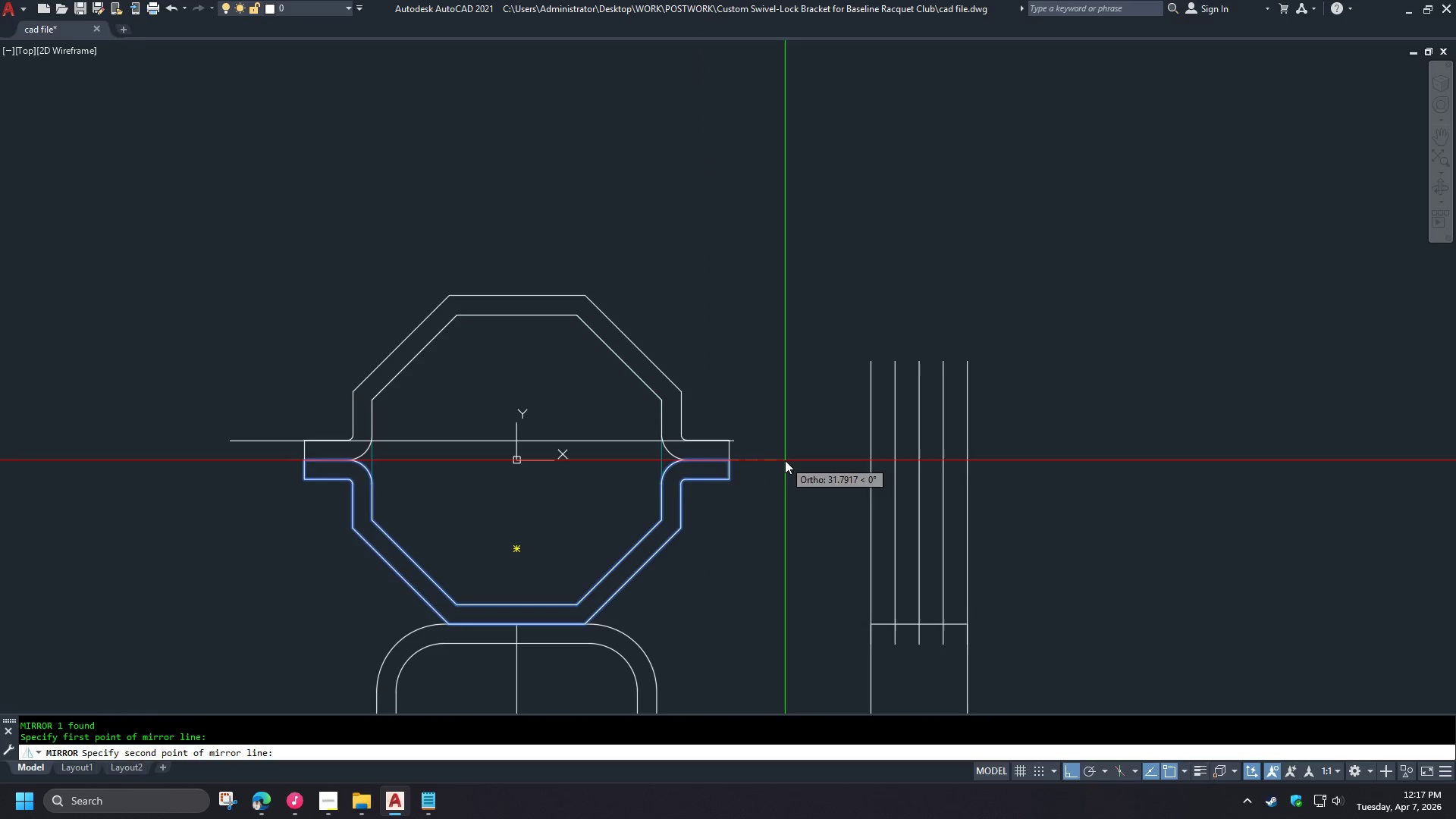 
double_click([785, 460])
 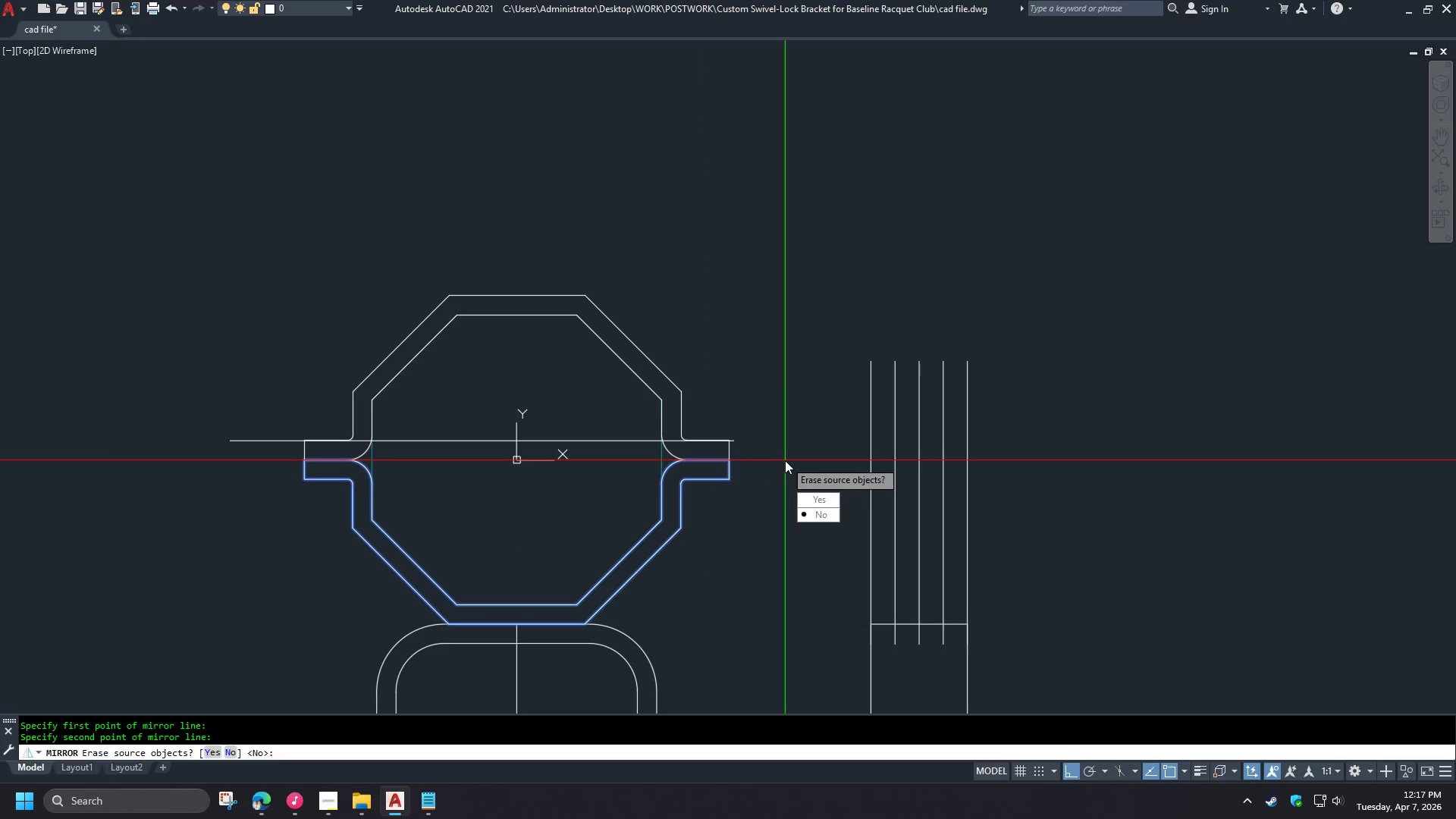 
key(Space)
 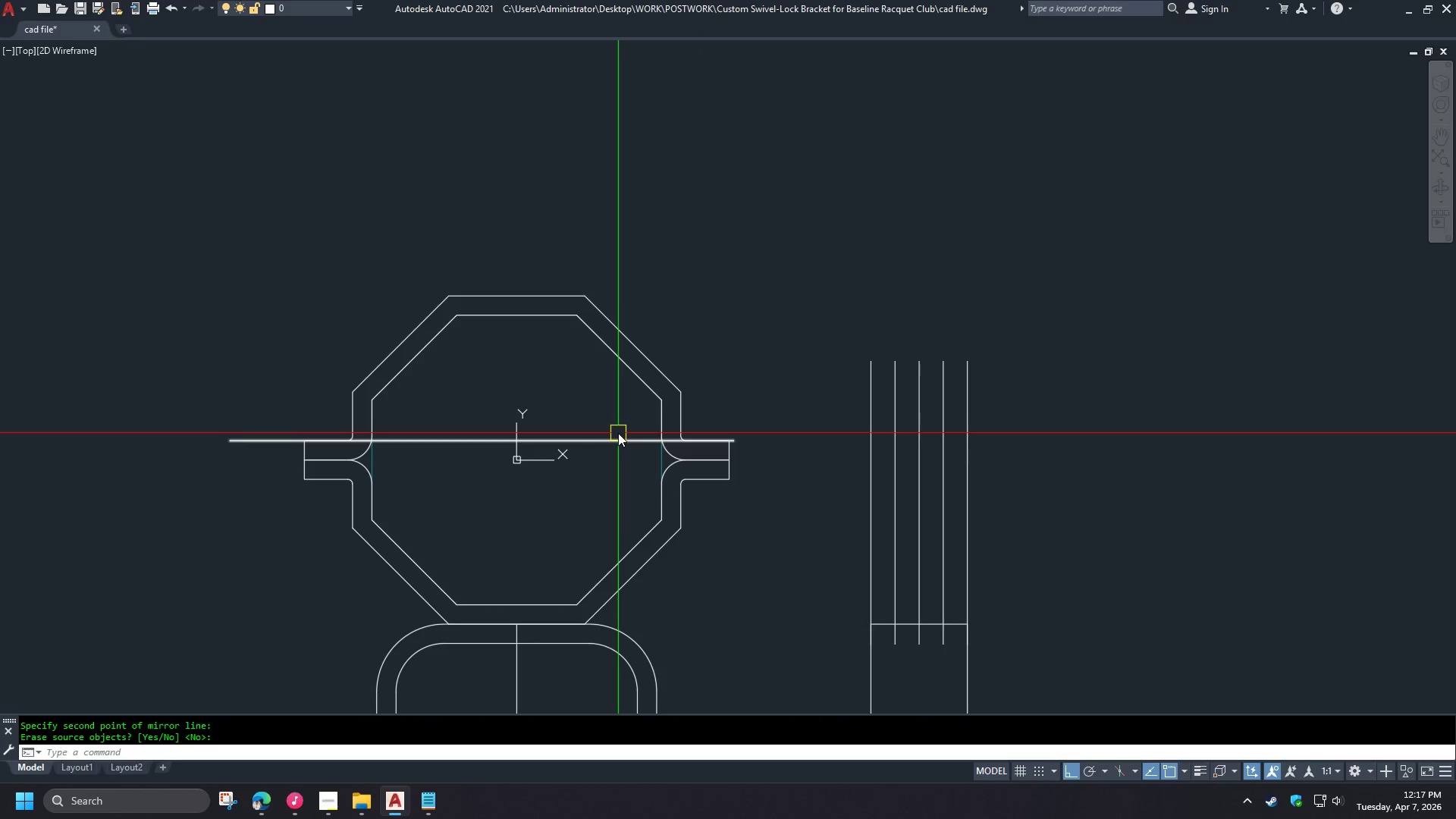 
left_click([606, 440])
 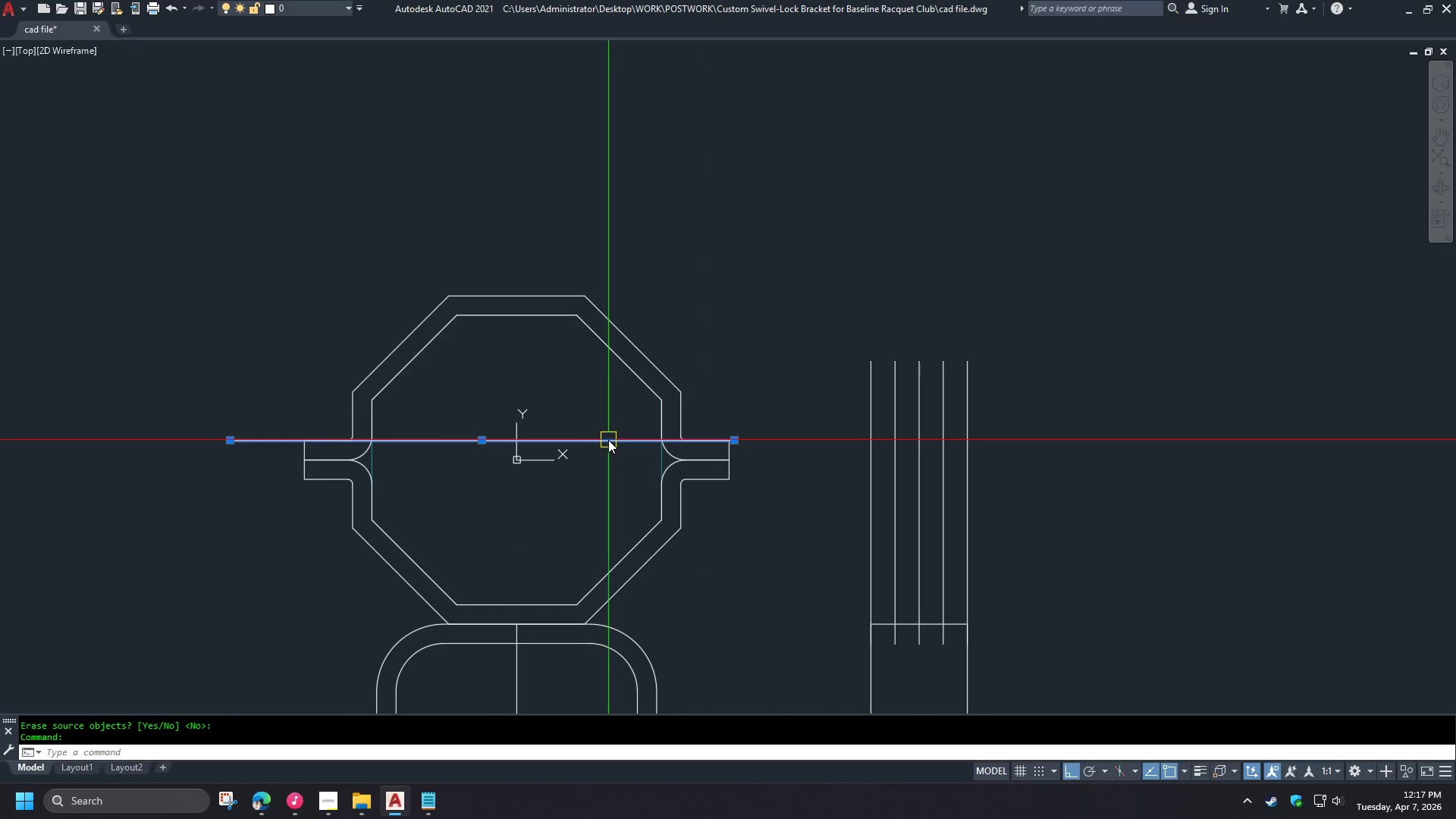 
type(e re )
 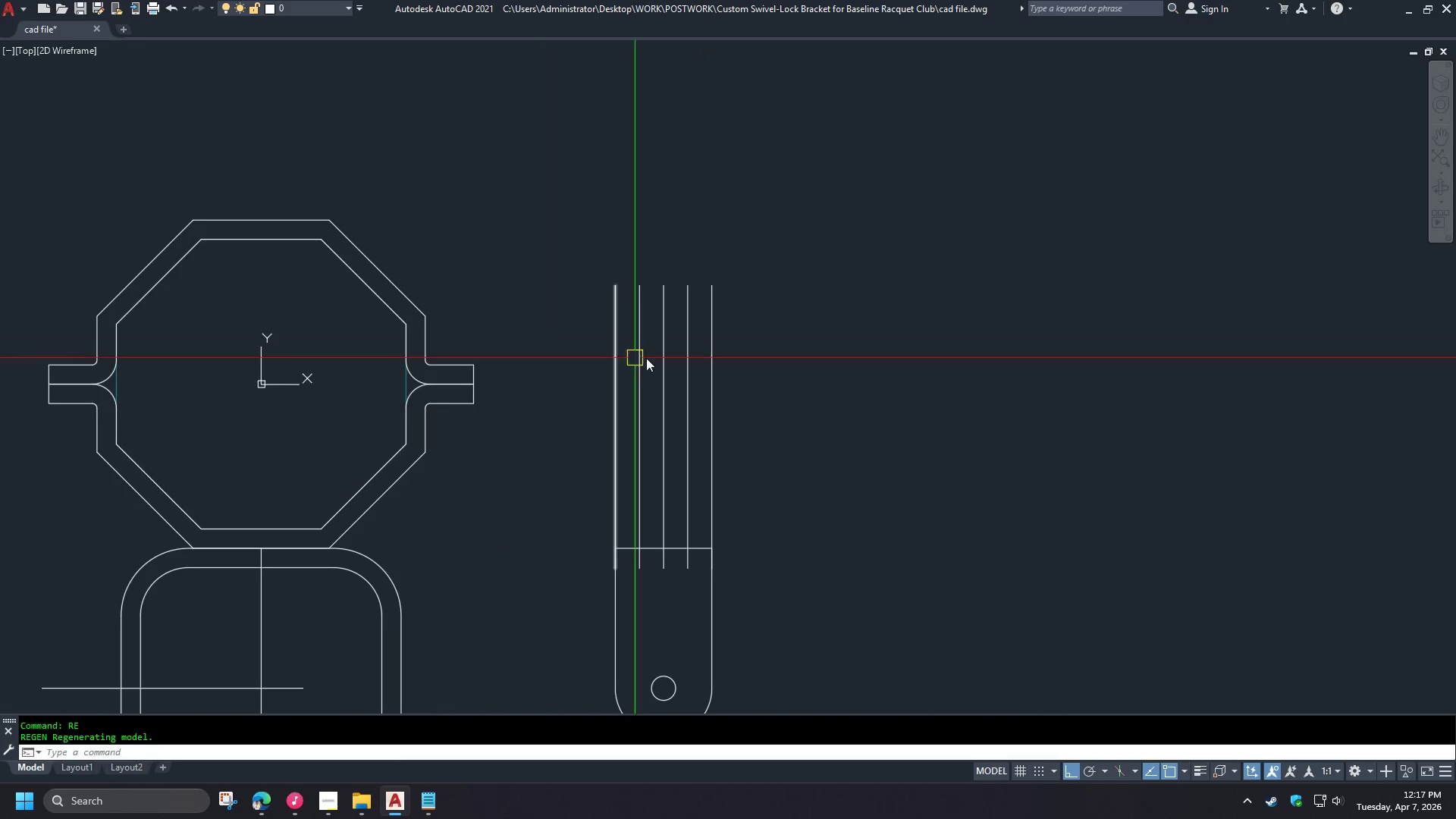 
scroll: coordinate [702, 364], scroll_direction: up, amount: 1.0
 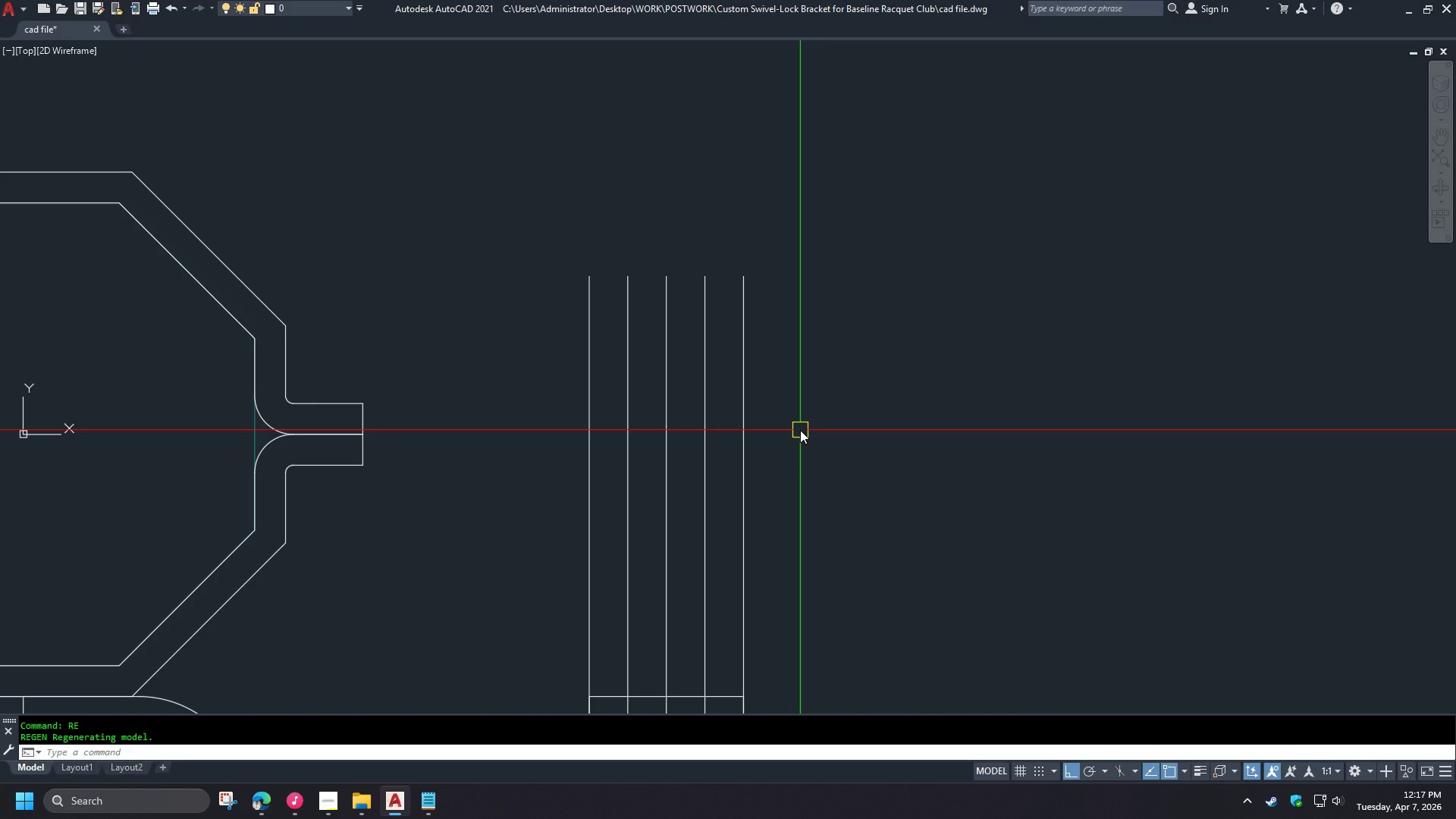 
left_click([700, 434])
 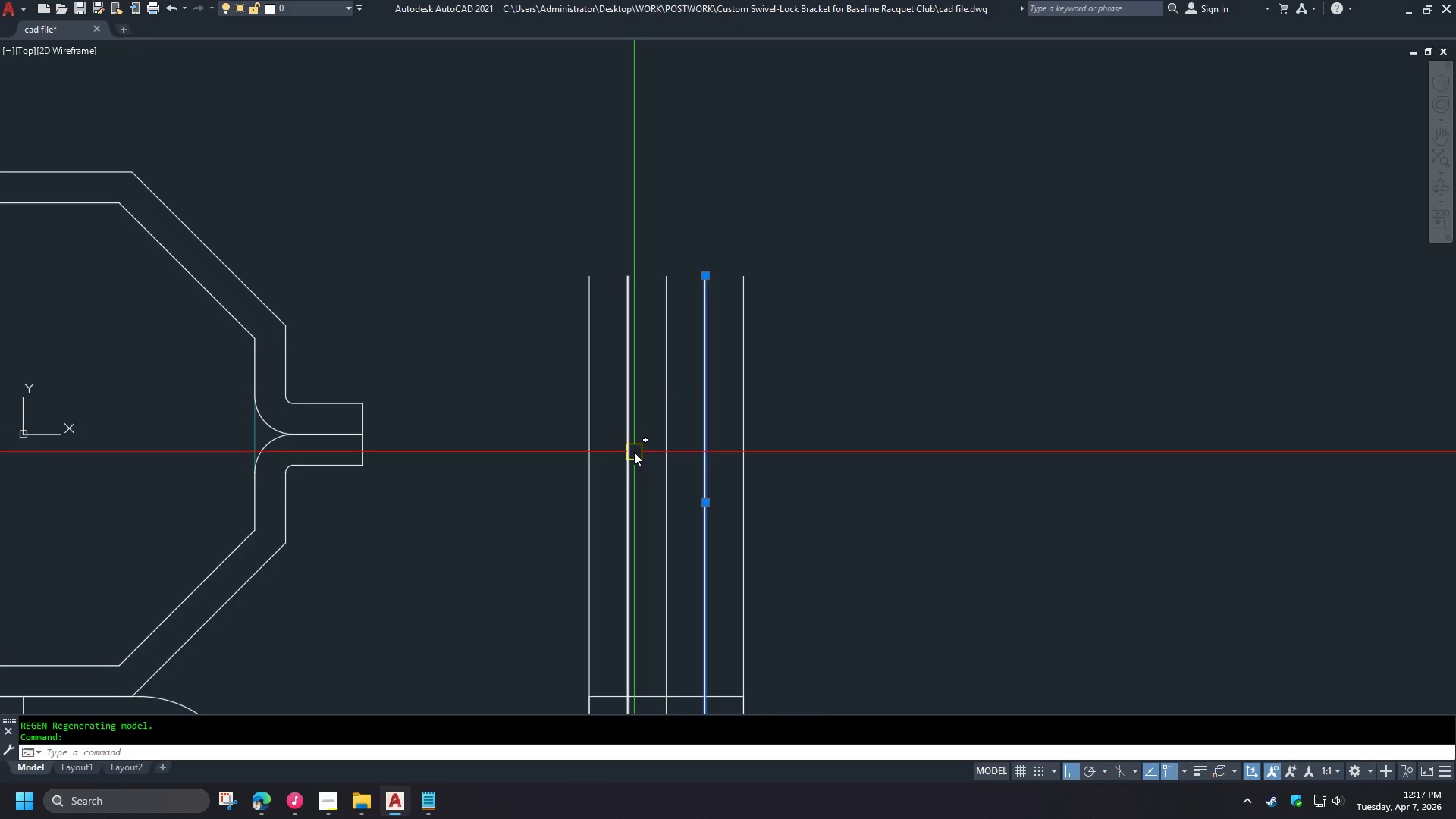 
left_click([634, 452])
 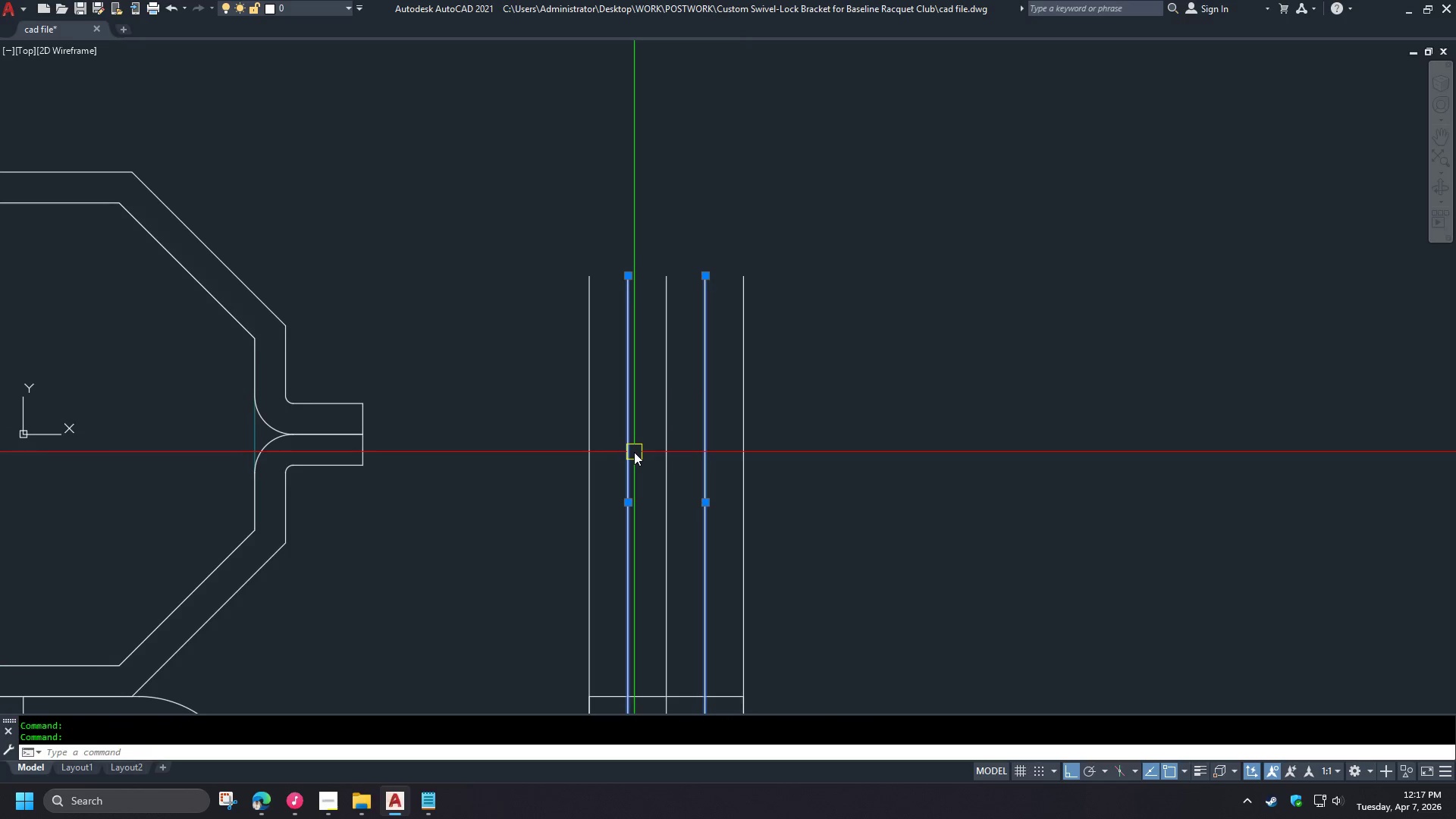 
key(E)
 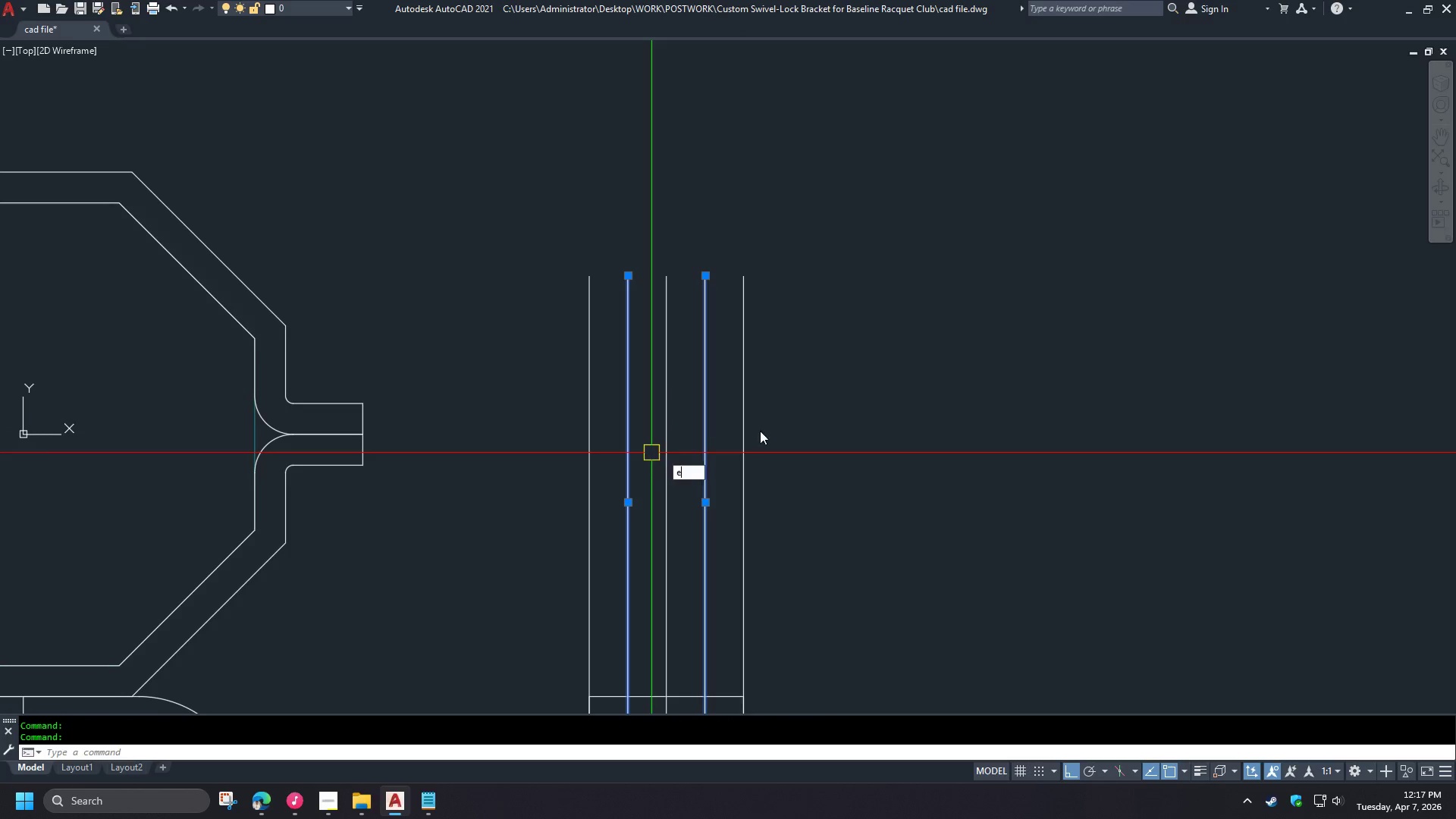 
key(Space)
 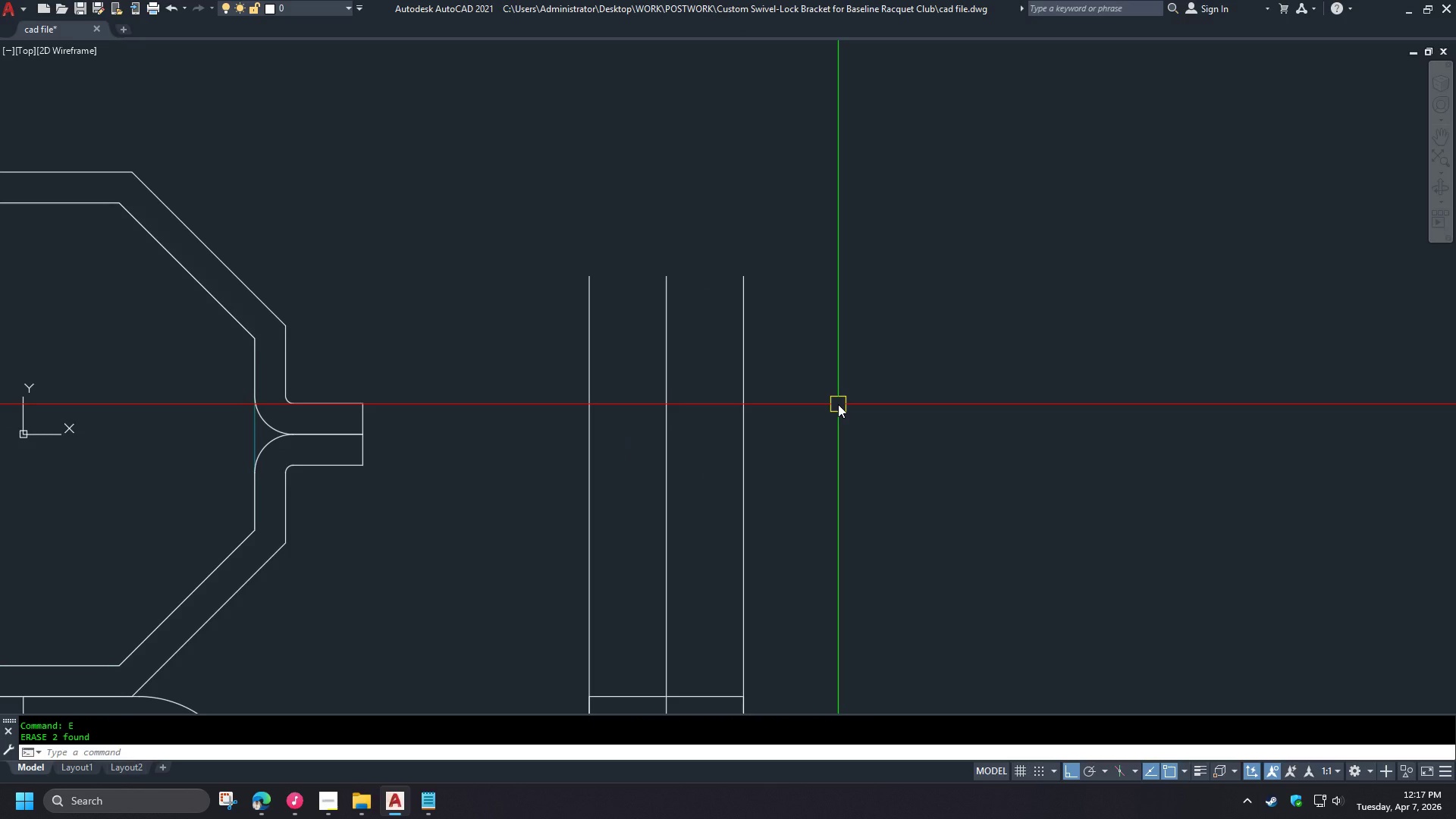 
key(O)
 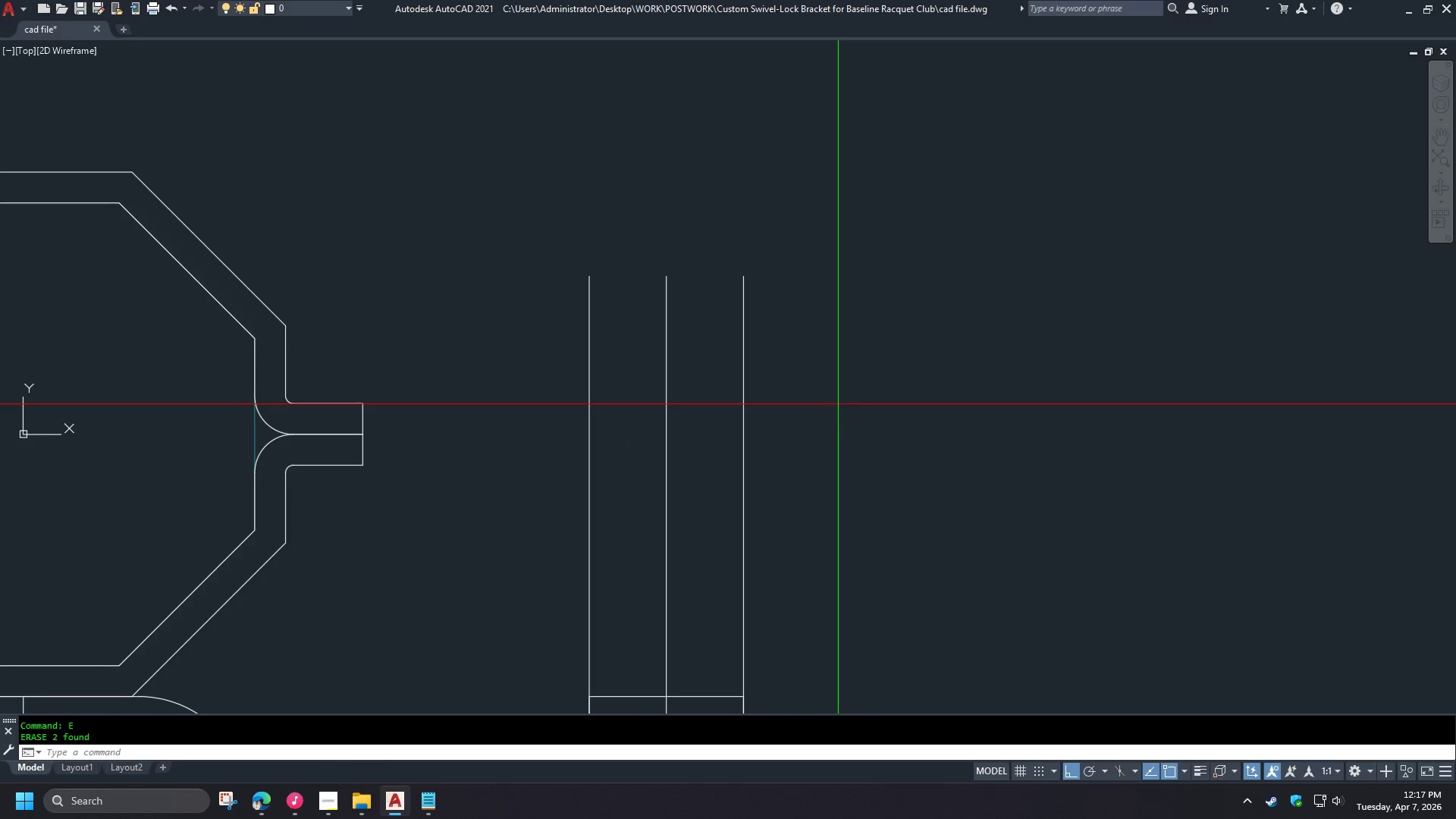 
key(Space)
 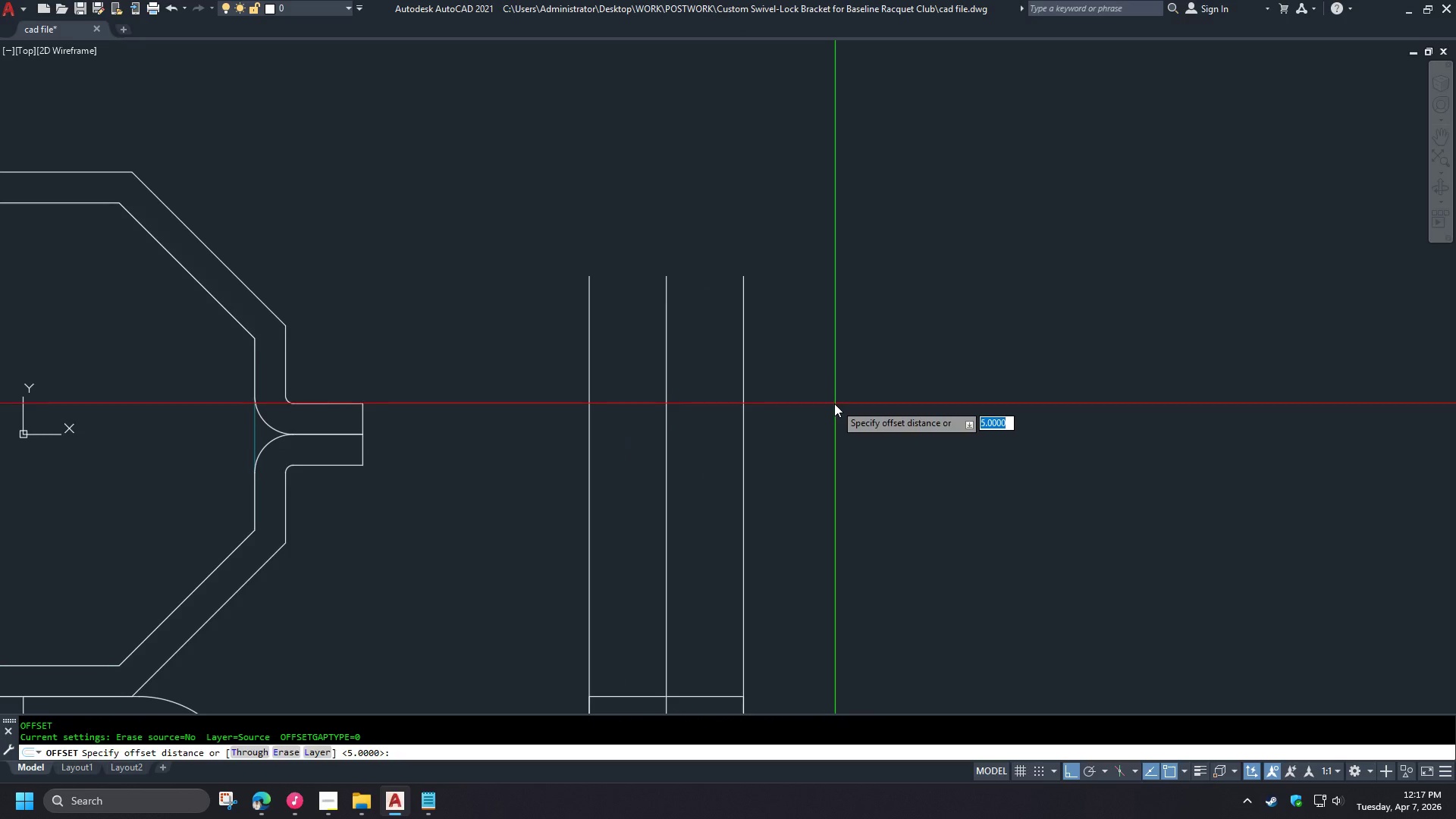 
key(Space)
 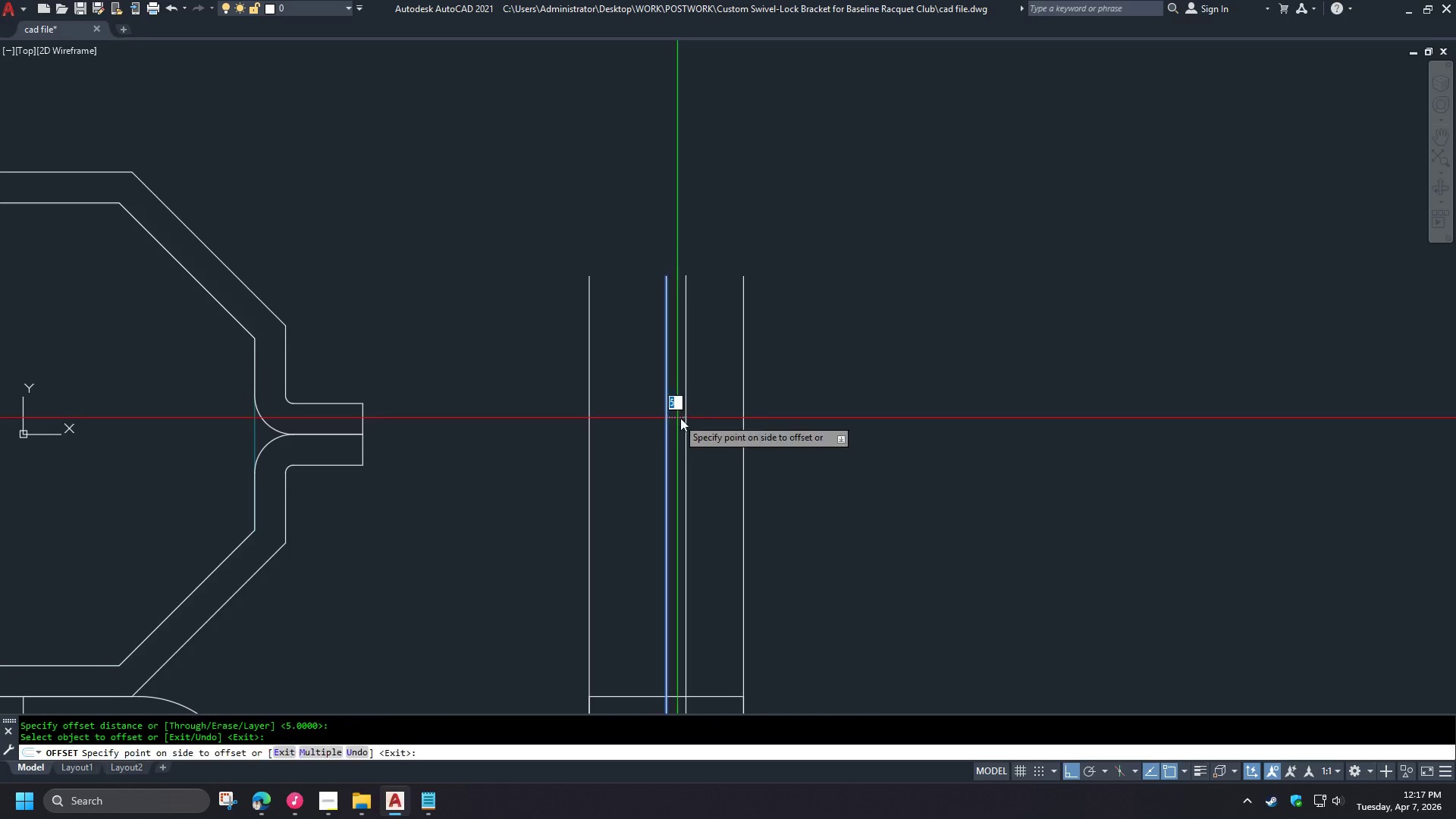 
double_click([695, 419])
 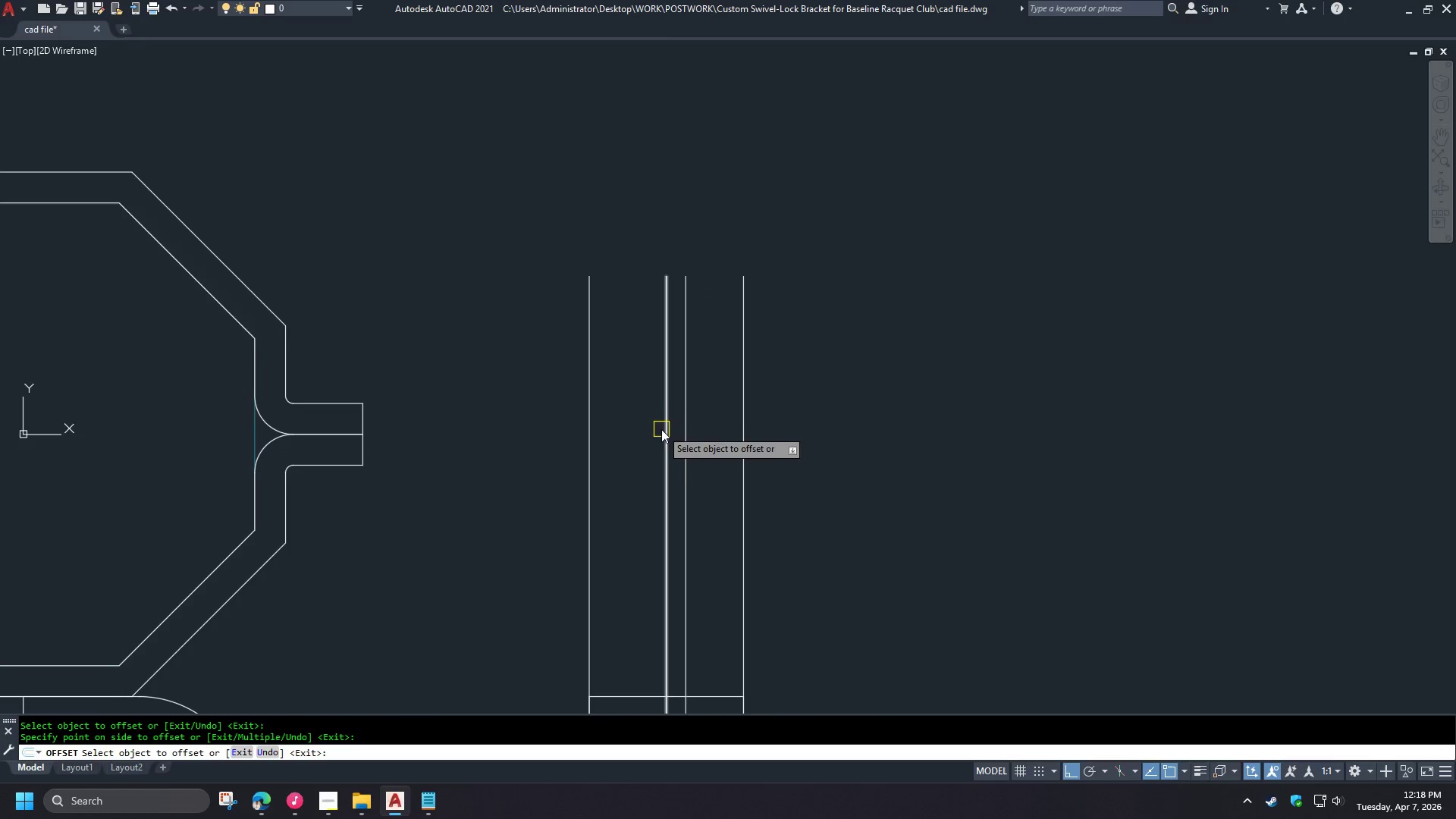 
left_click_drag(start_coordinate=[664, 432], to_coordinate=[661, 433])
 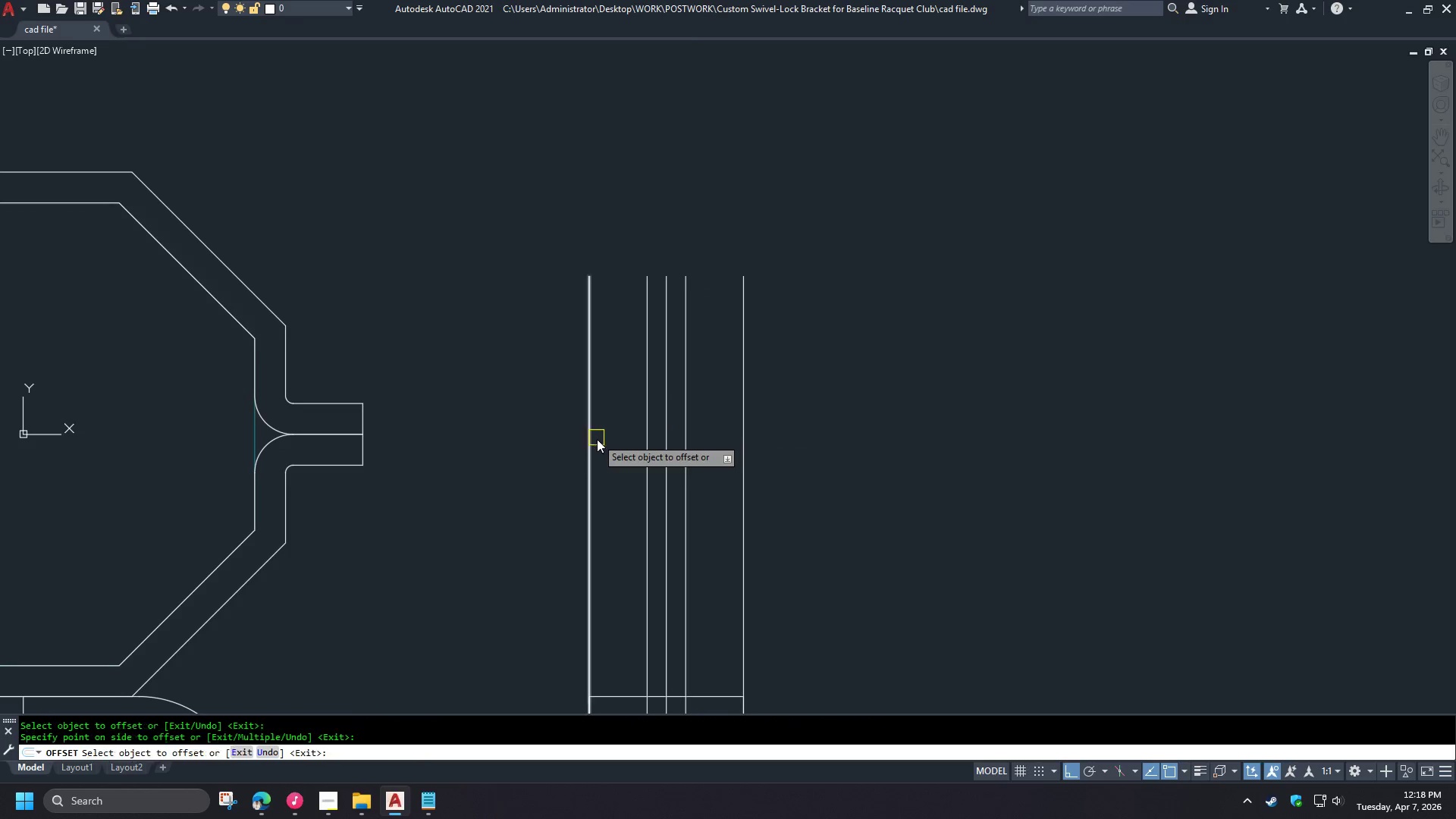 
key(Space)
 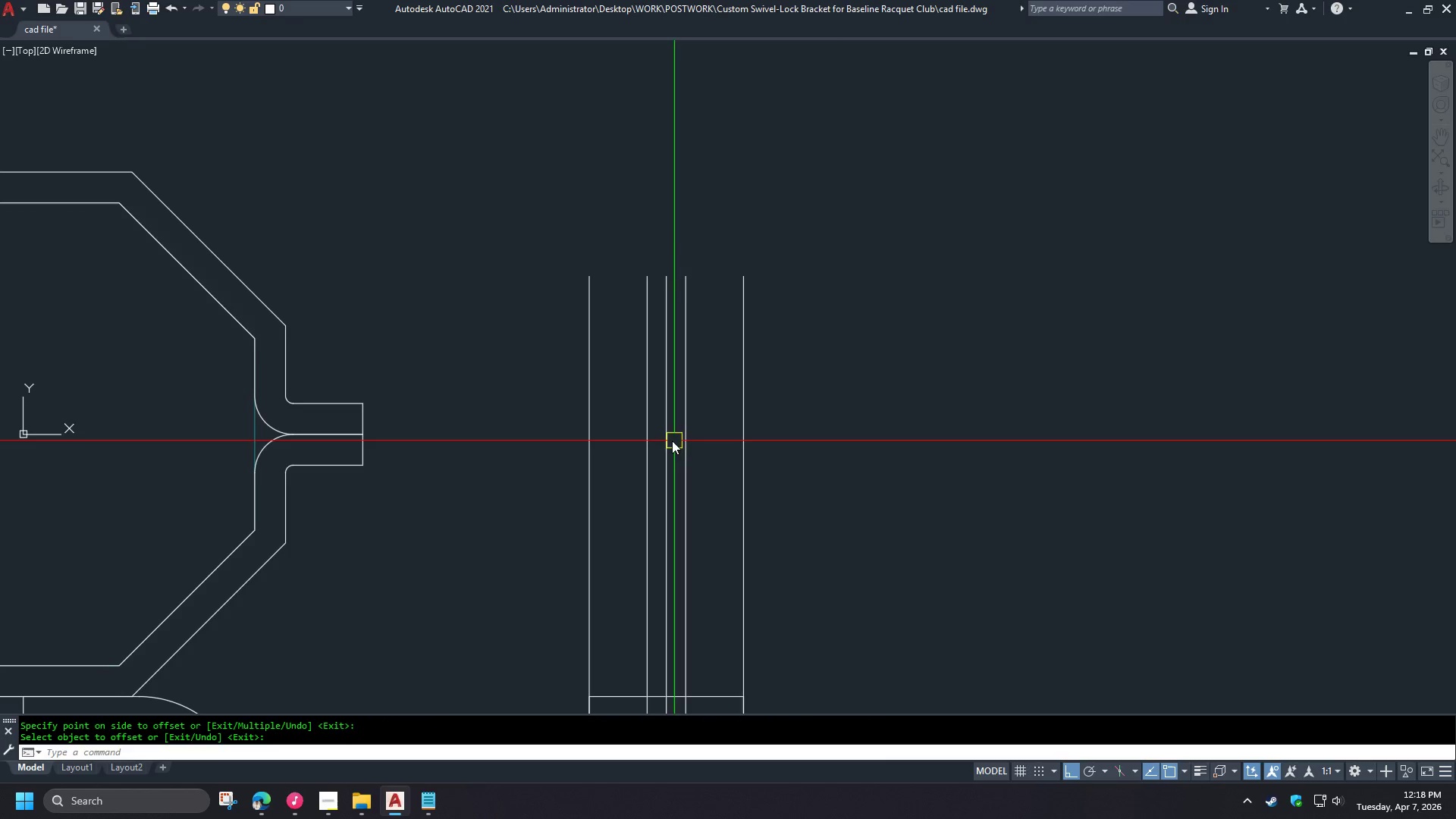 
left_click([664, 438])
 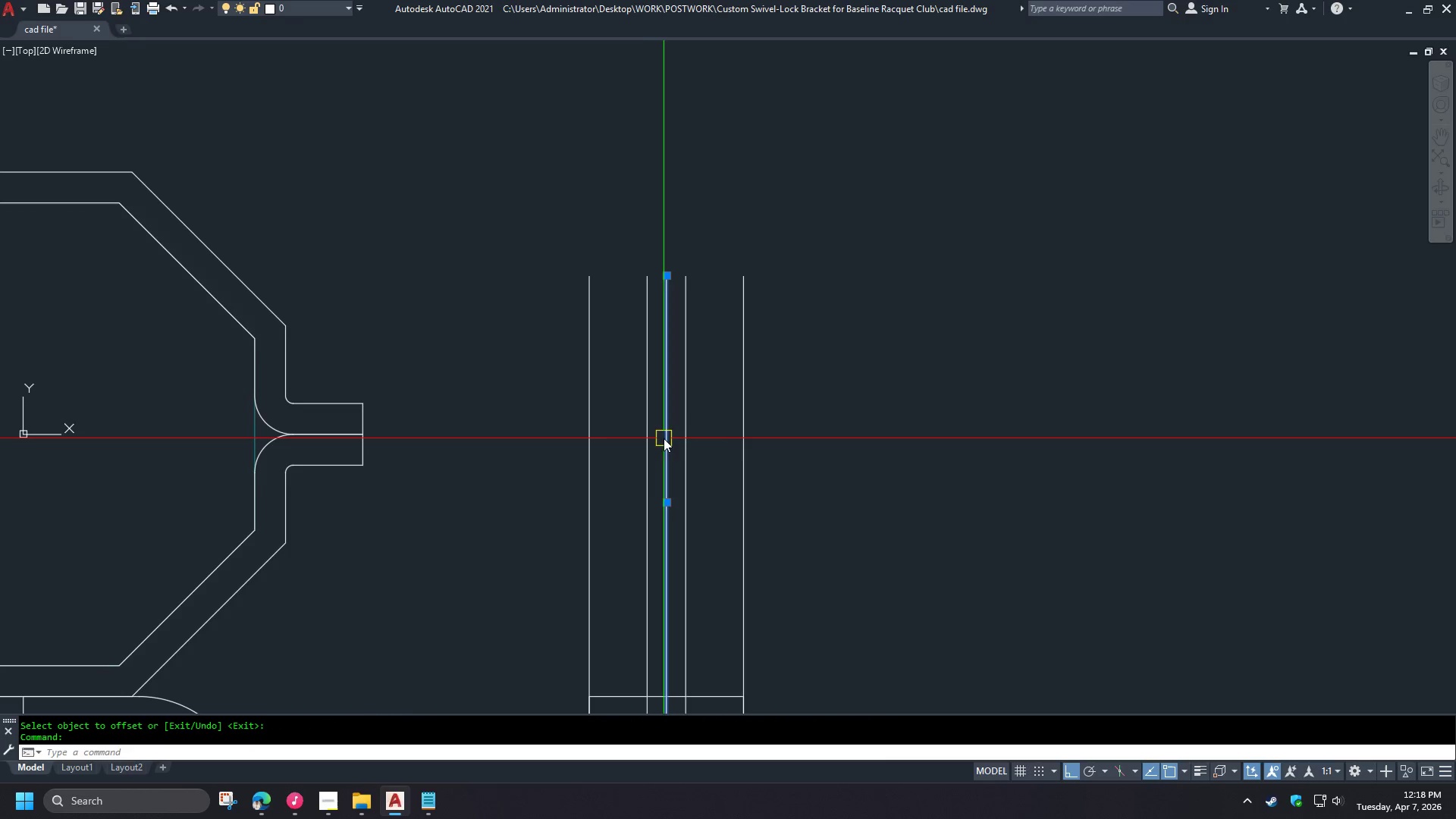 
key(E)
 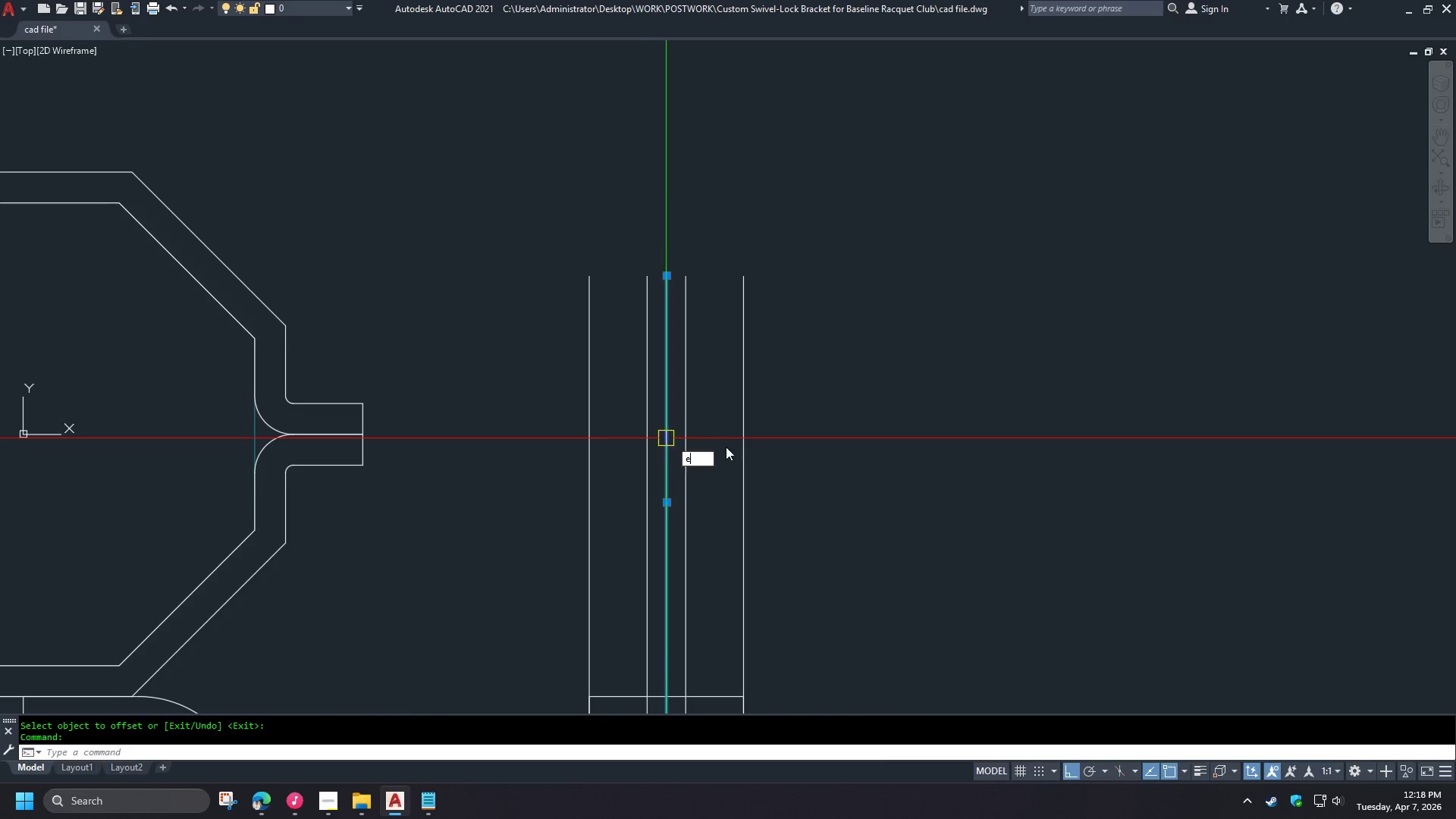 
key(Space)
 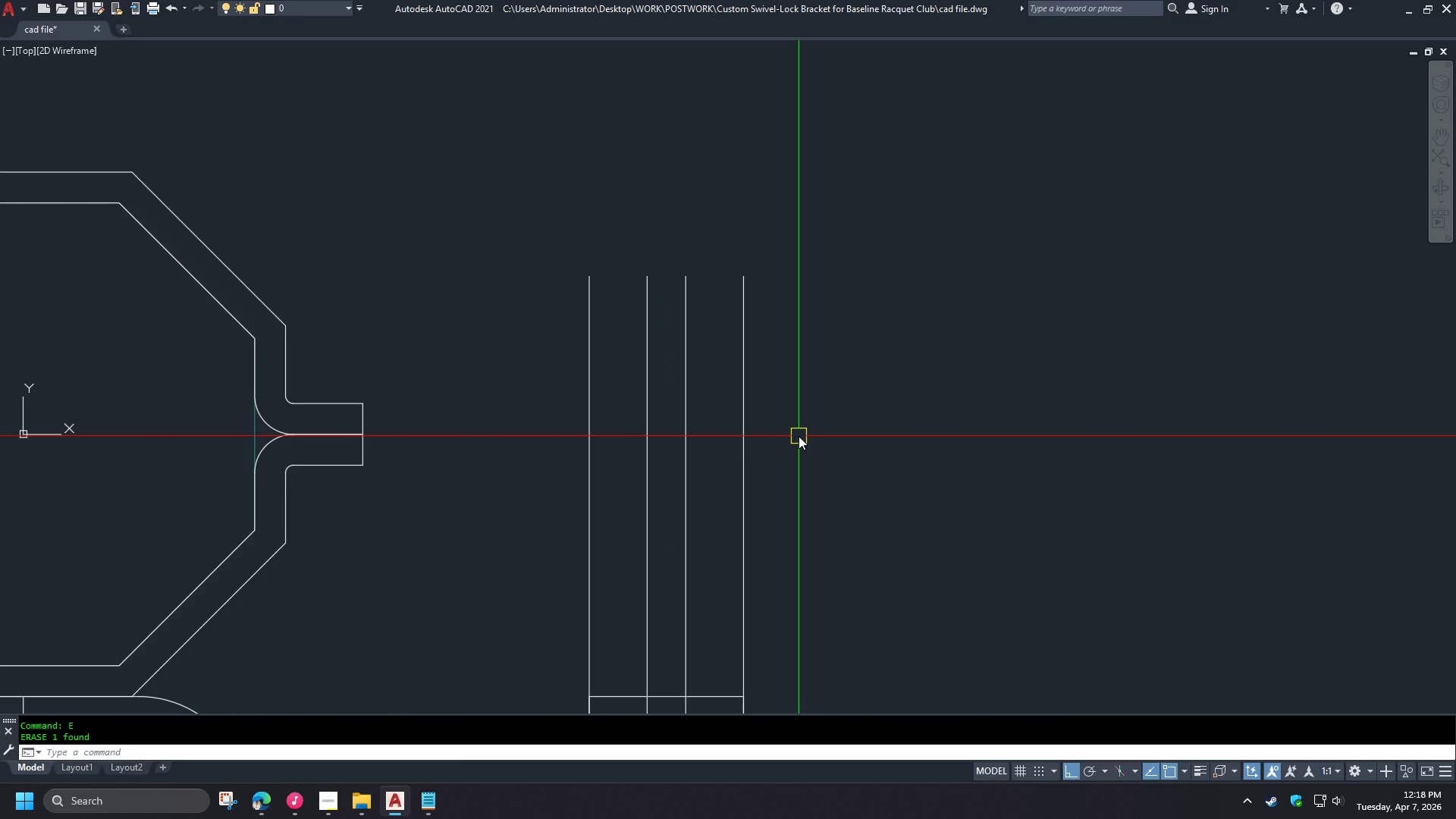 
scroll: coordinate [799, 436], scroll_direction: down, amount: 2.0
 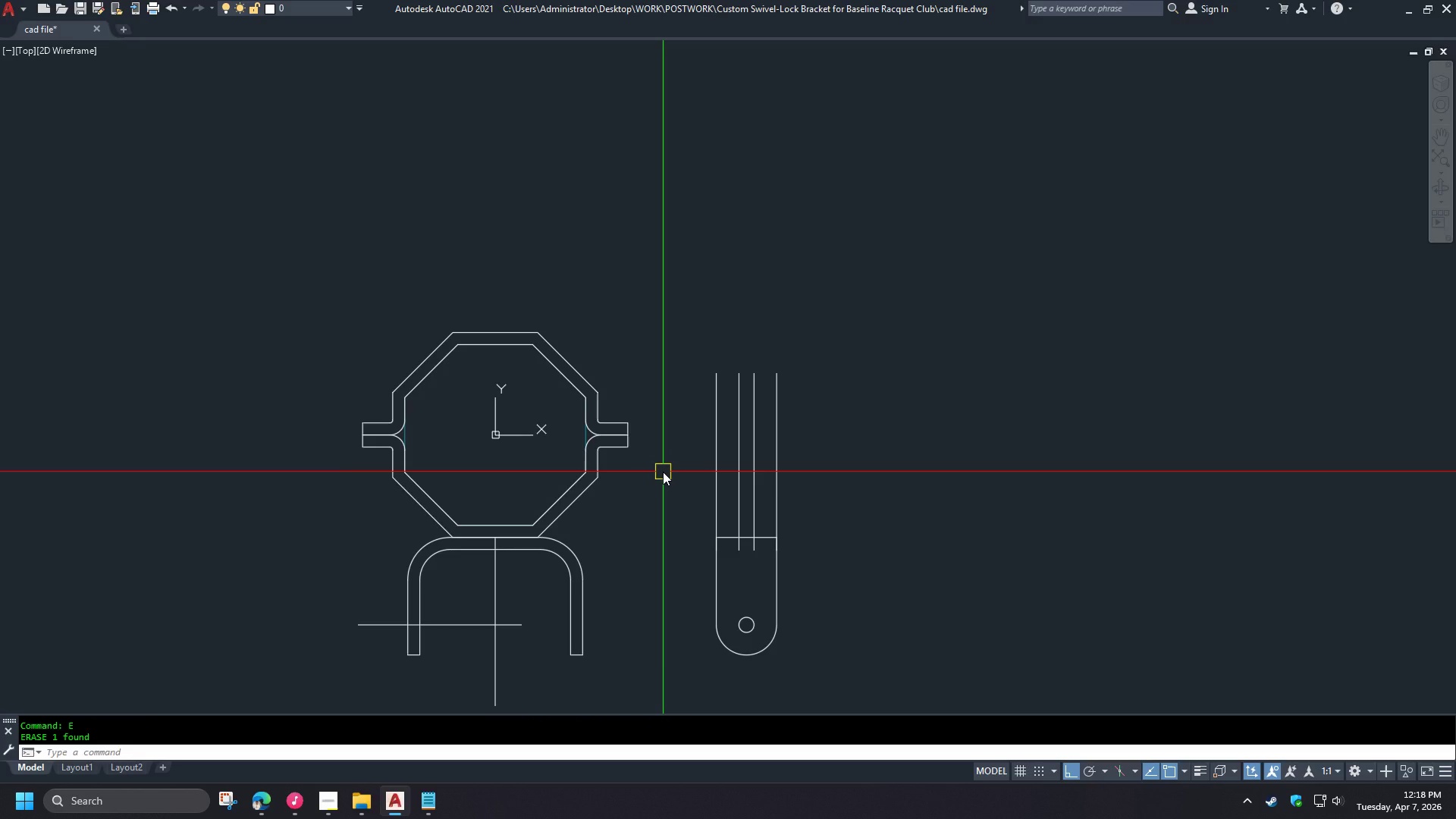 
wait(26.37)
 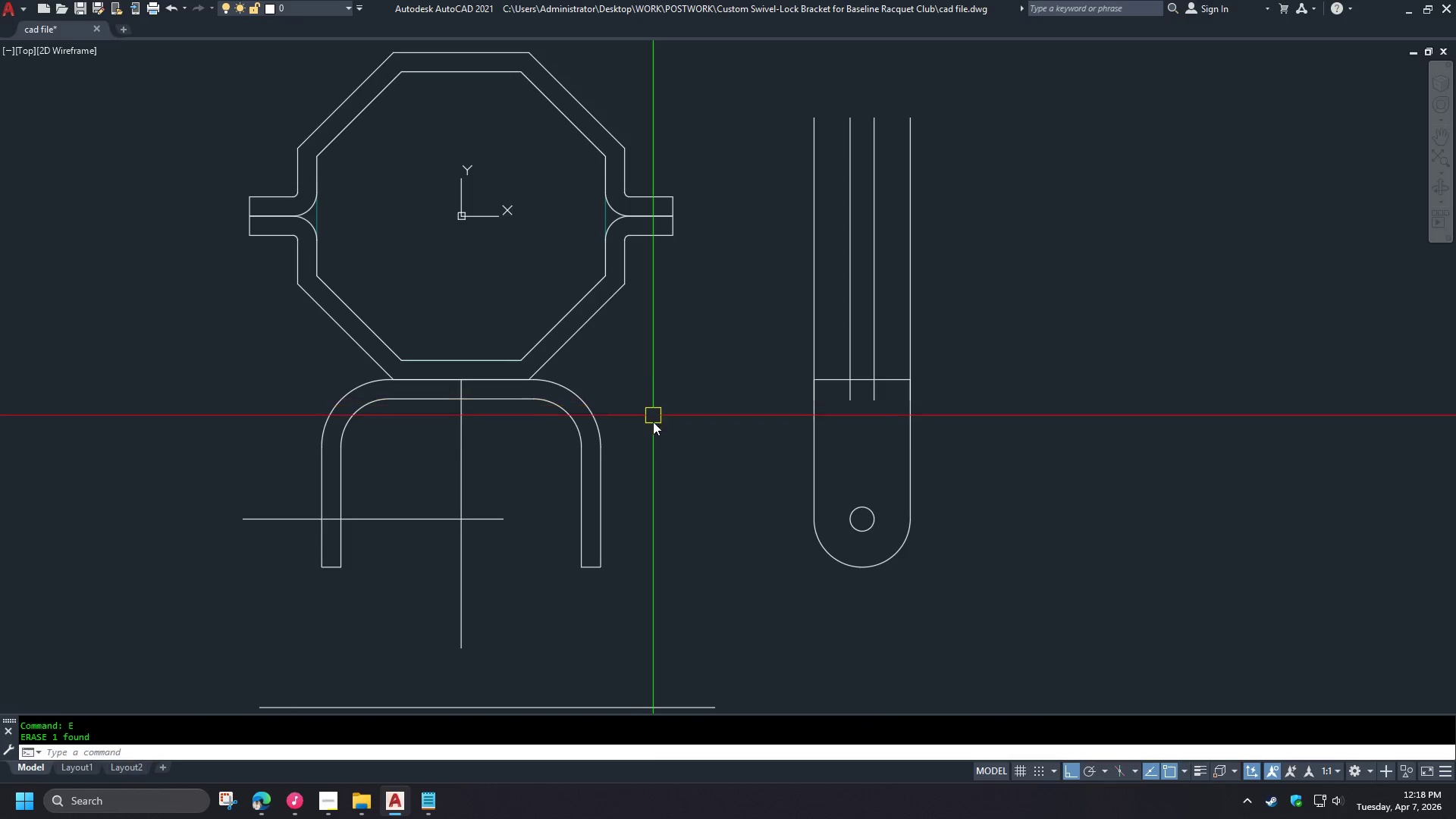 
left_click([418, 401])
 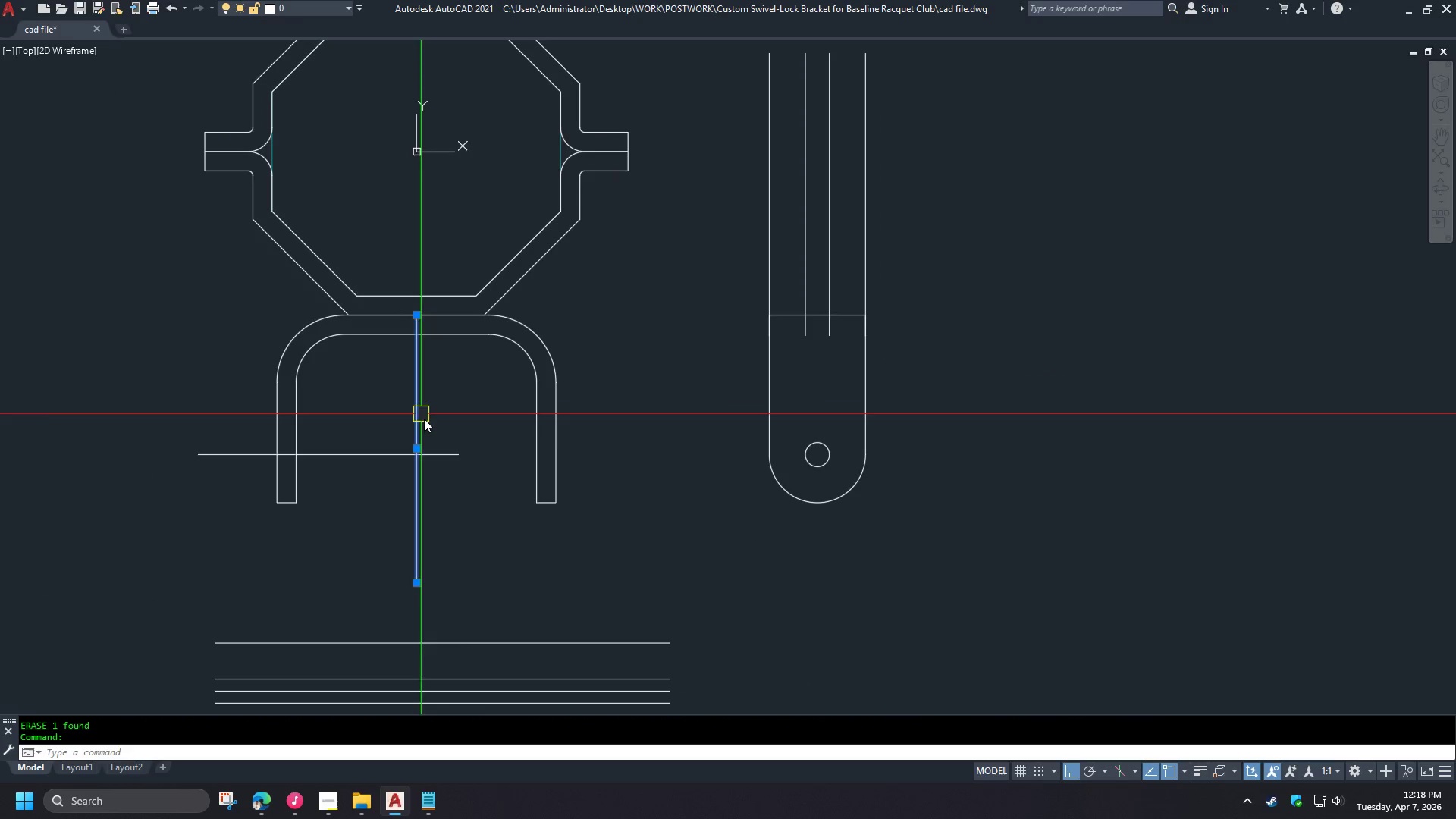 
key(E)
 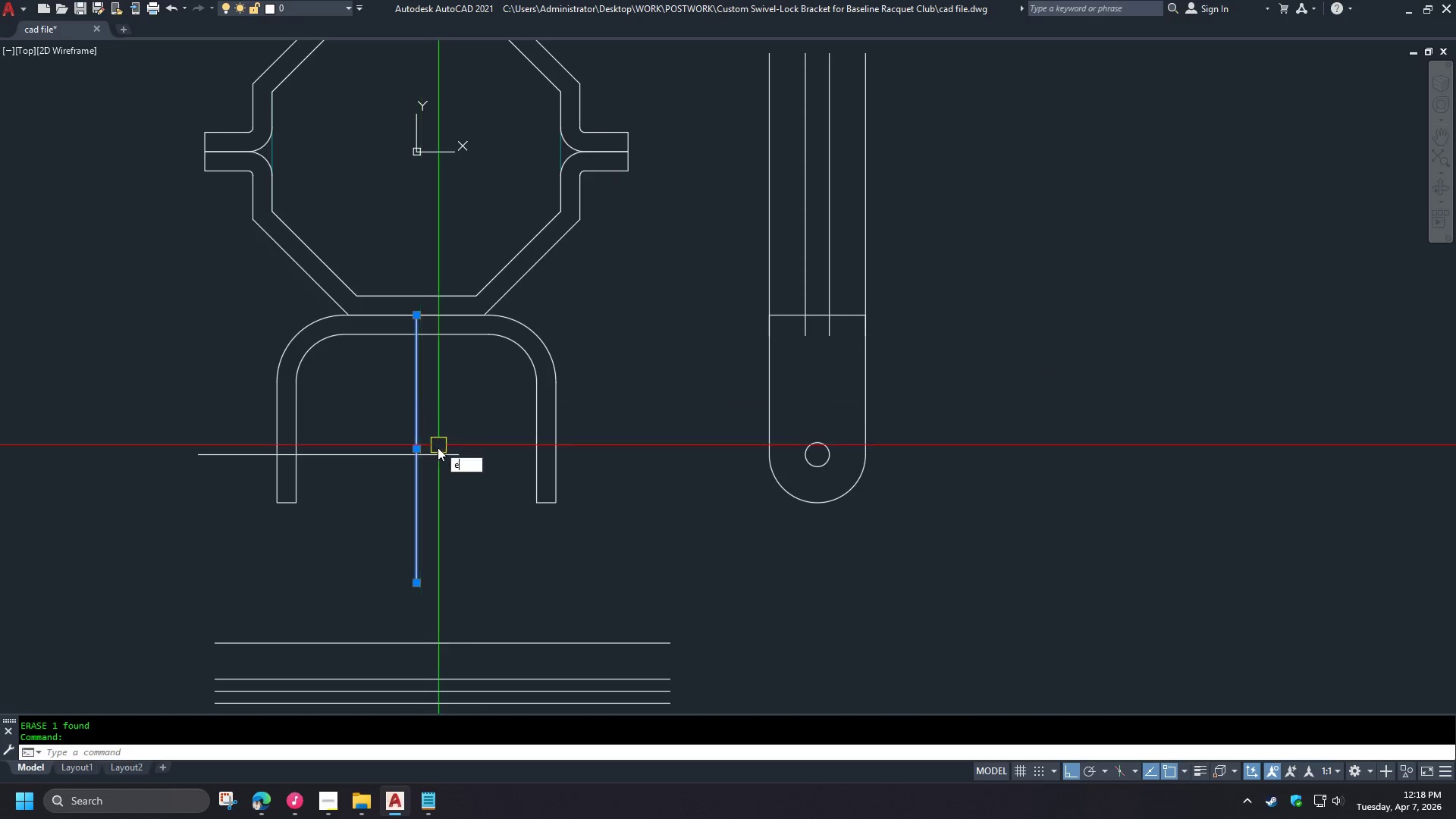 
scroll: coordinate [619, 547], scroll_direction: up, amount: 2.0
 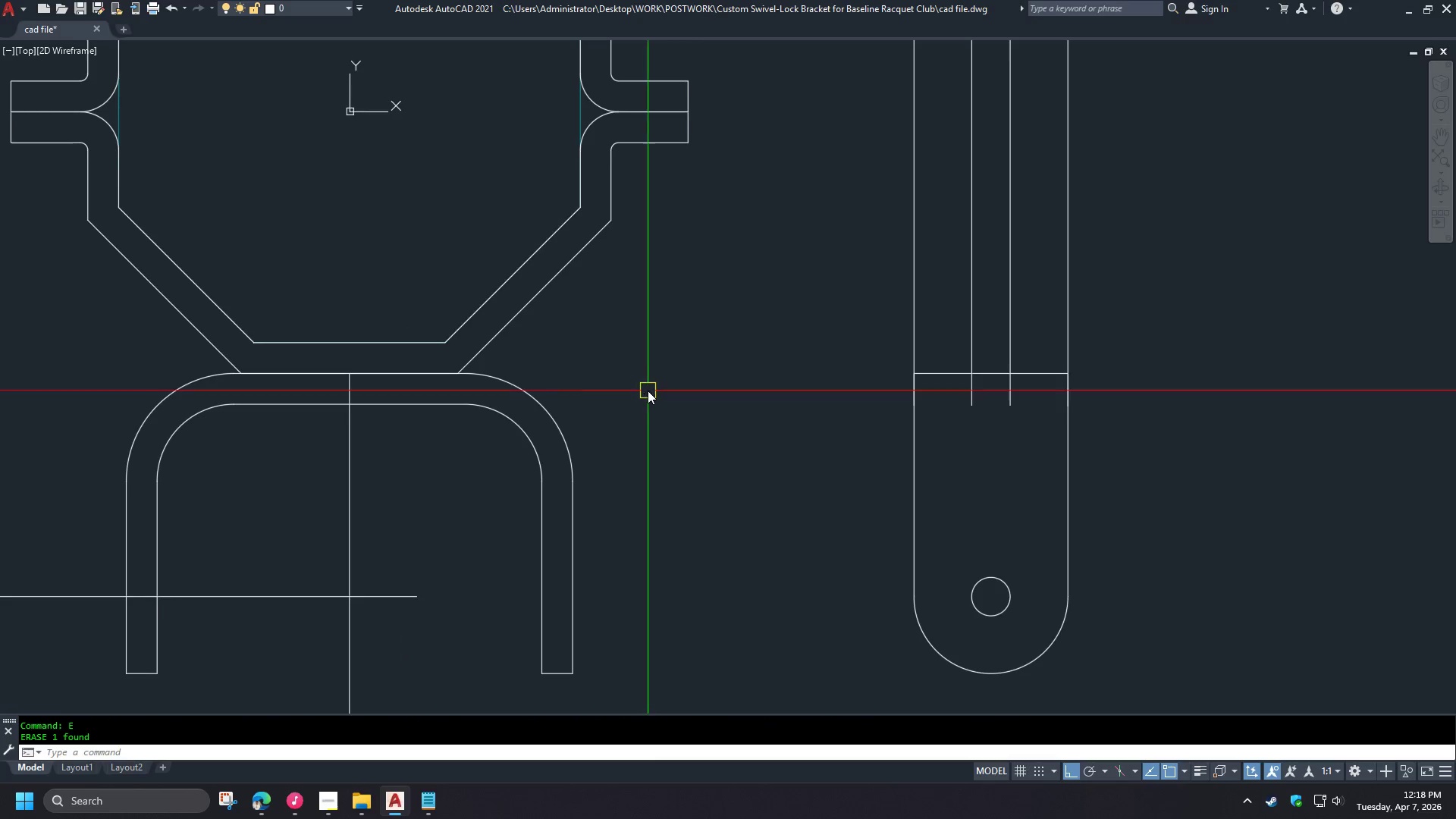 
key(Space)
 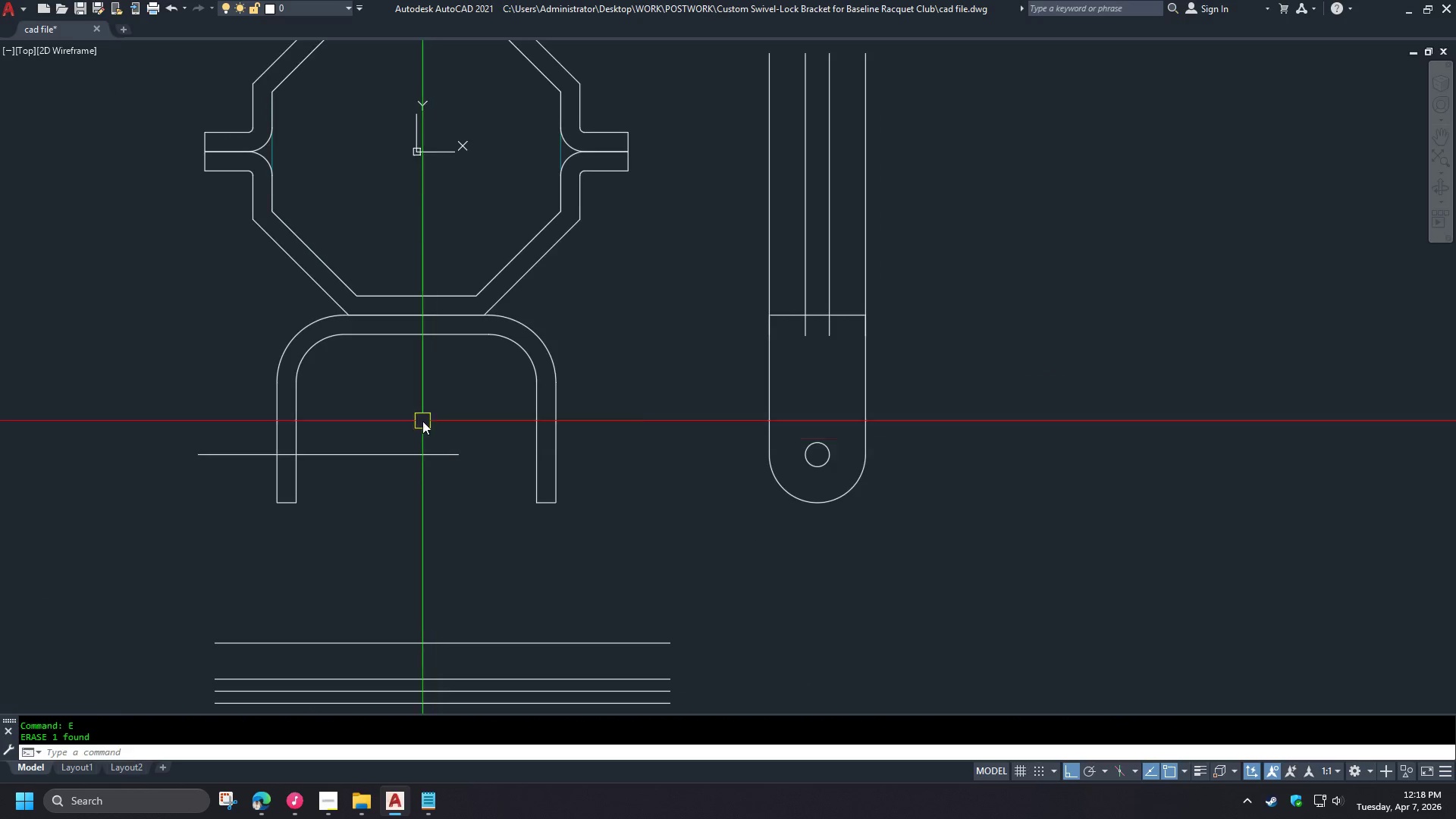 
scroll: coordinate [648, 391], scroll_direction: down, amount: 1.0
 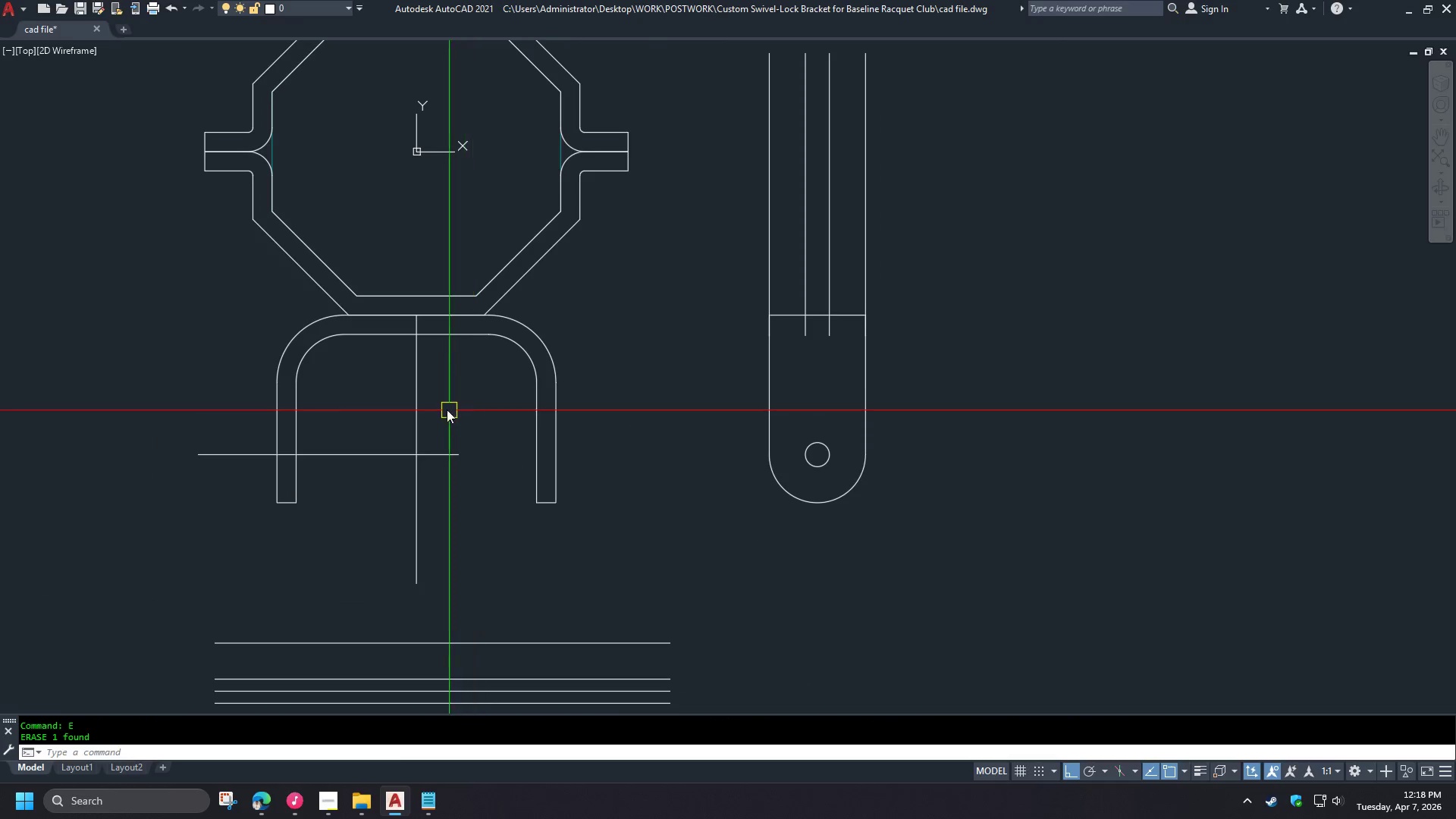 
left_click_drag(start_coordinate=[441, 570], to_coordinate=[444, 557])
 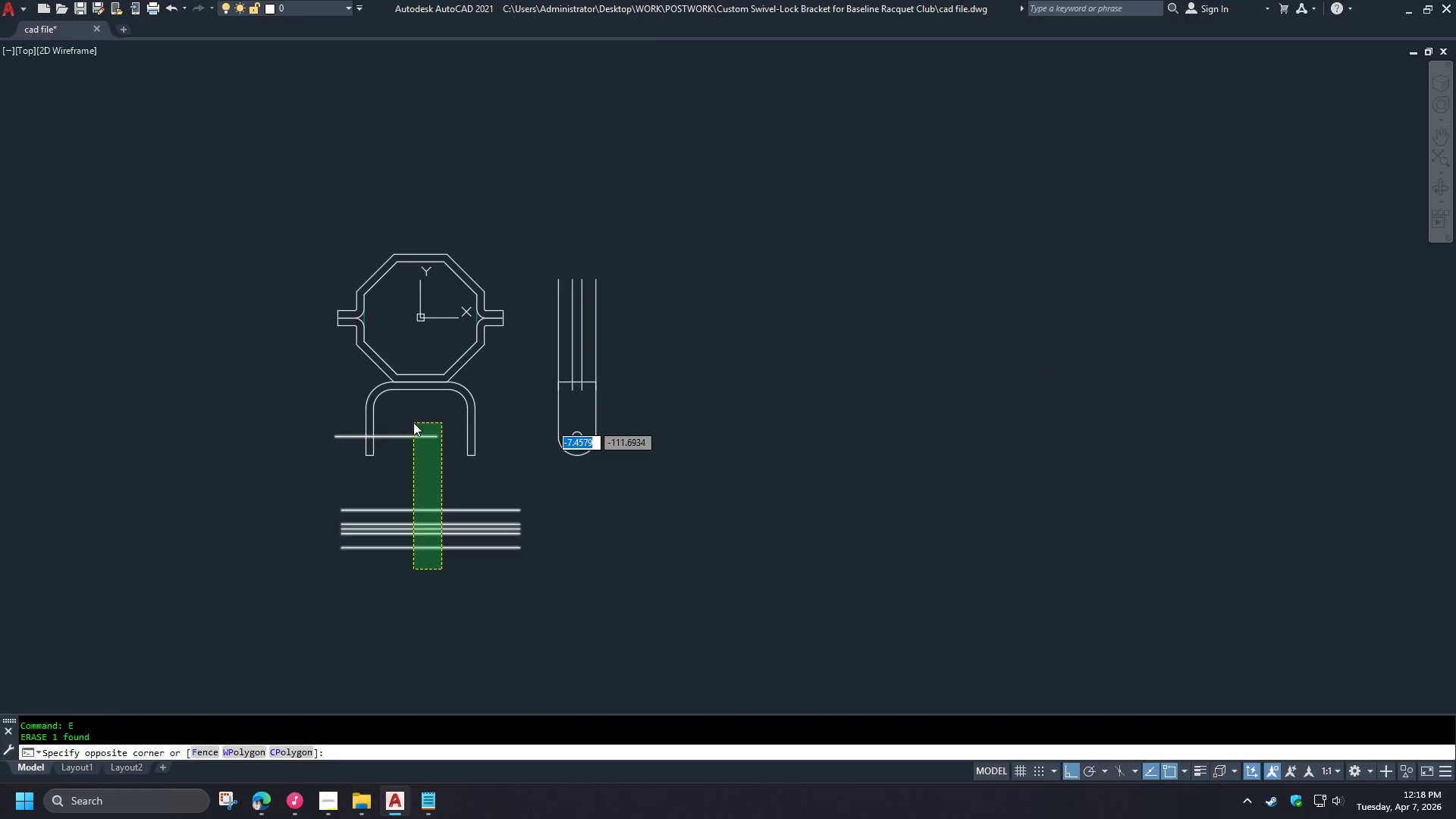 
key(E)
 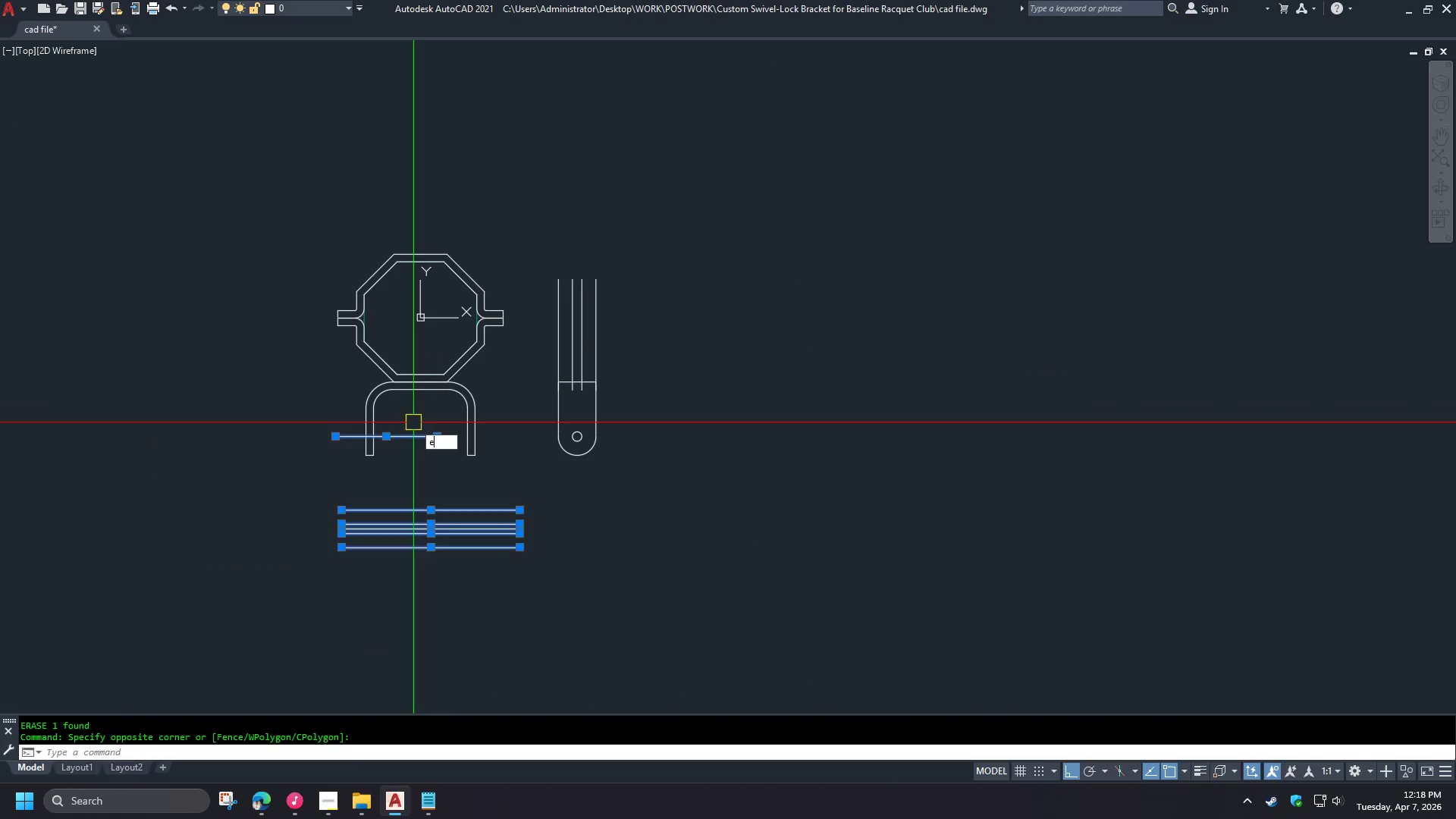 
key(Space)
 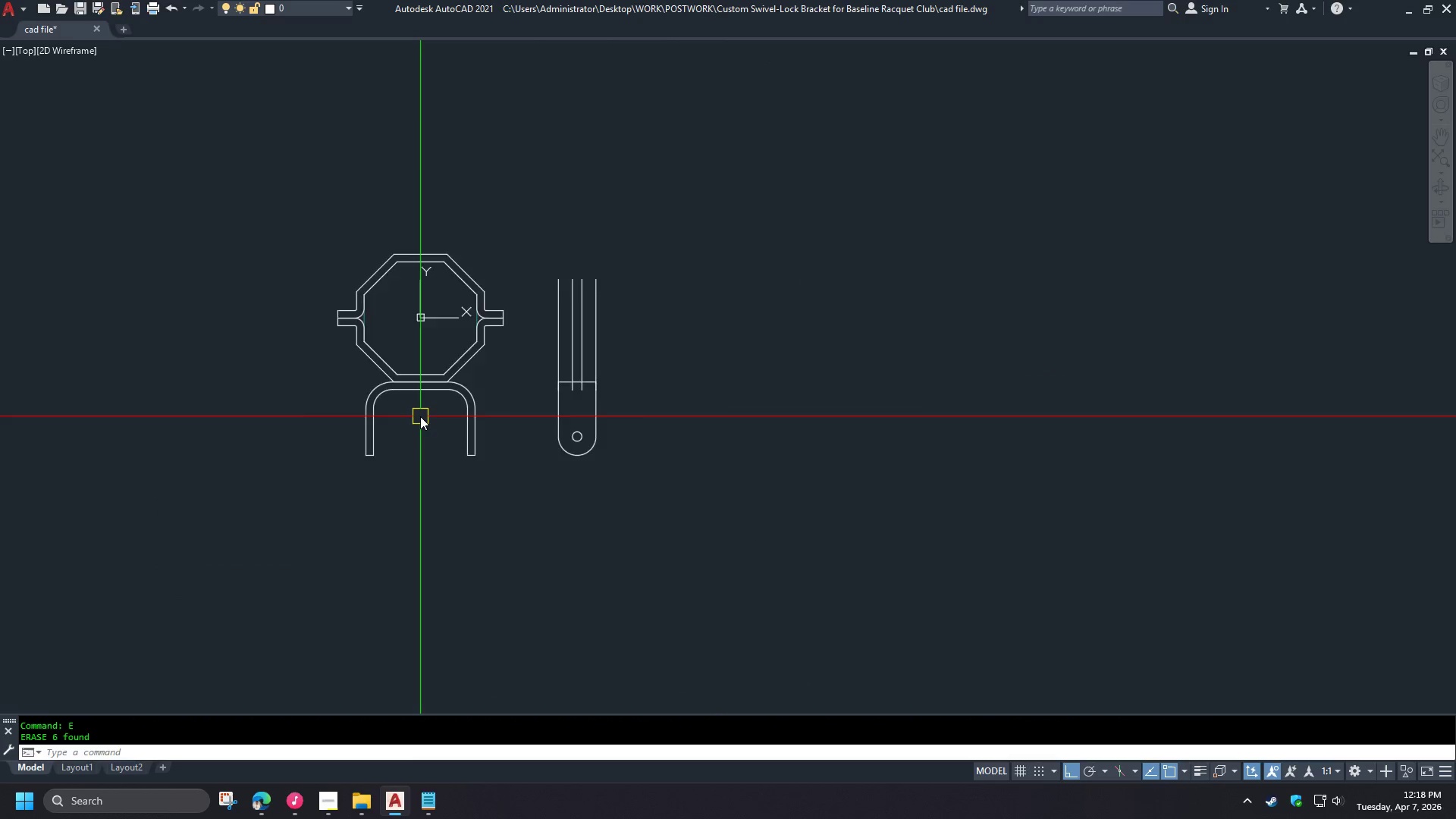 
hold_key(key=ControlLeft, duration=0.77)
 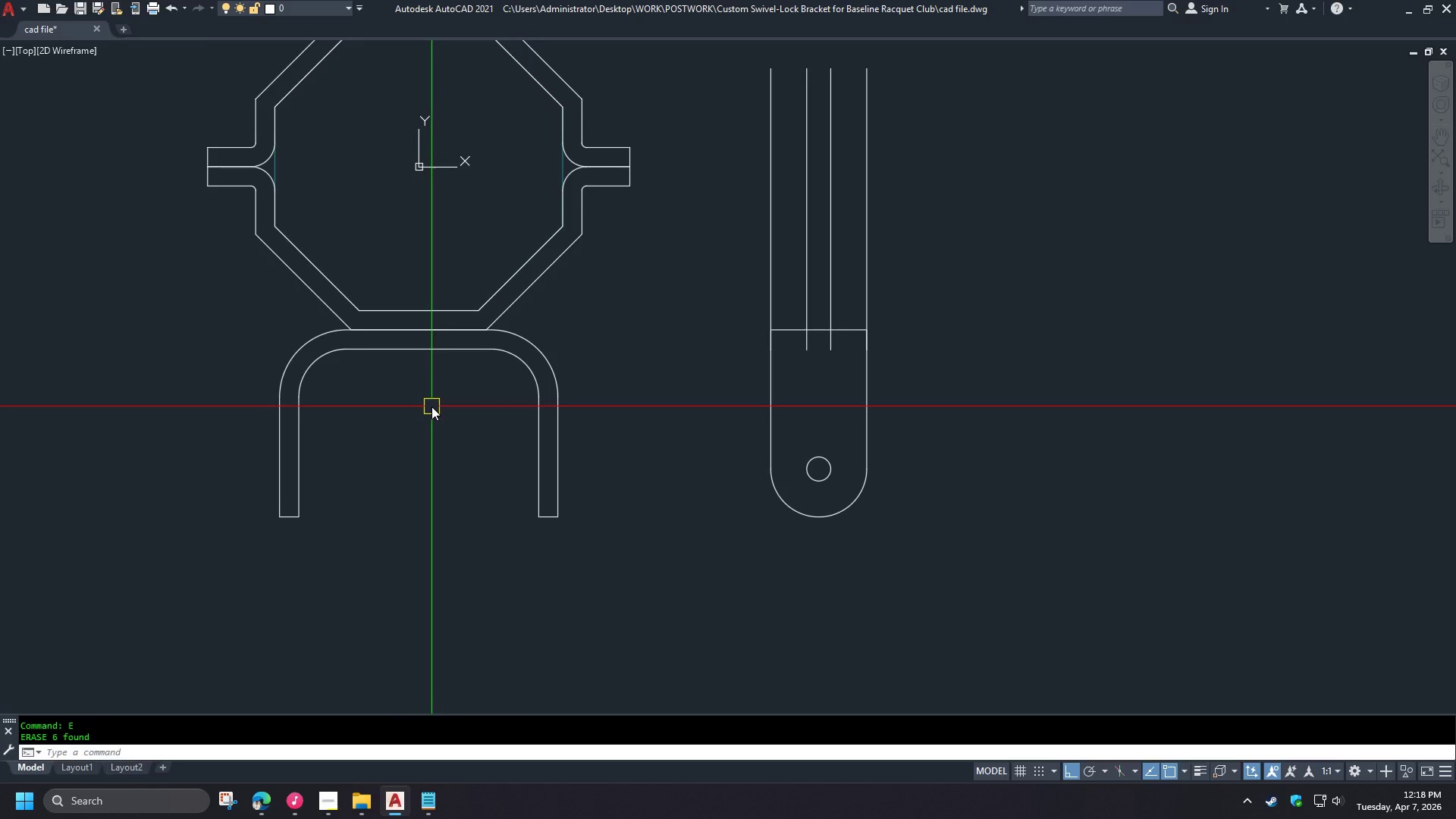 
scroll: coordinate [424, 428], scroll_direction: down, amount: 2.0
 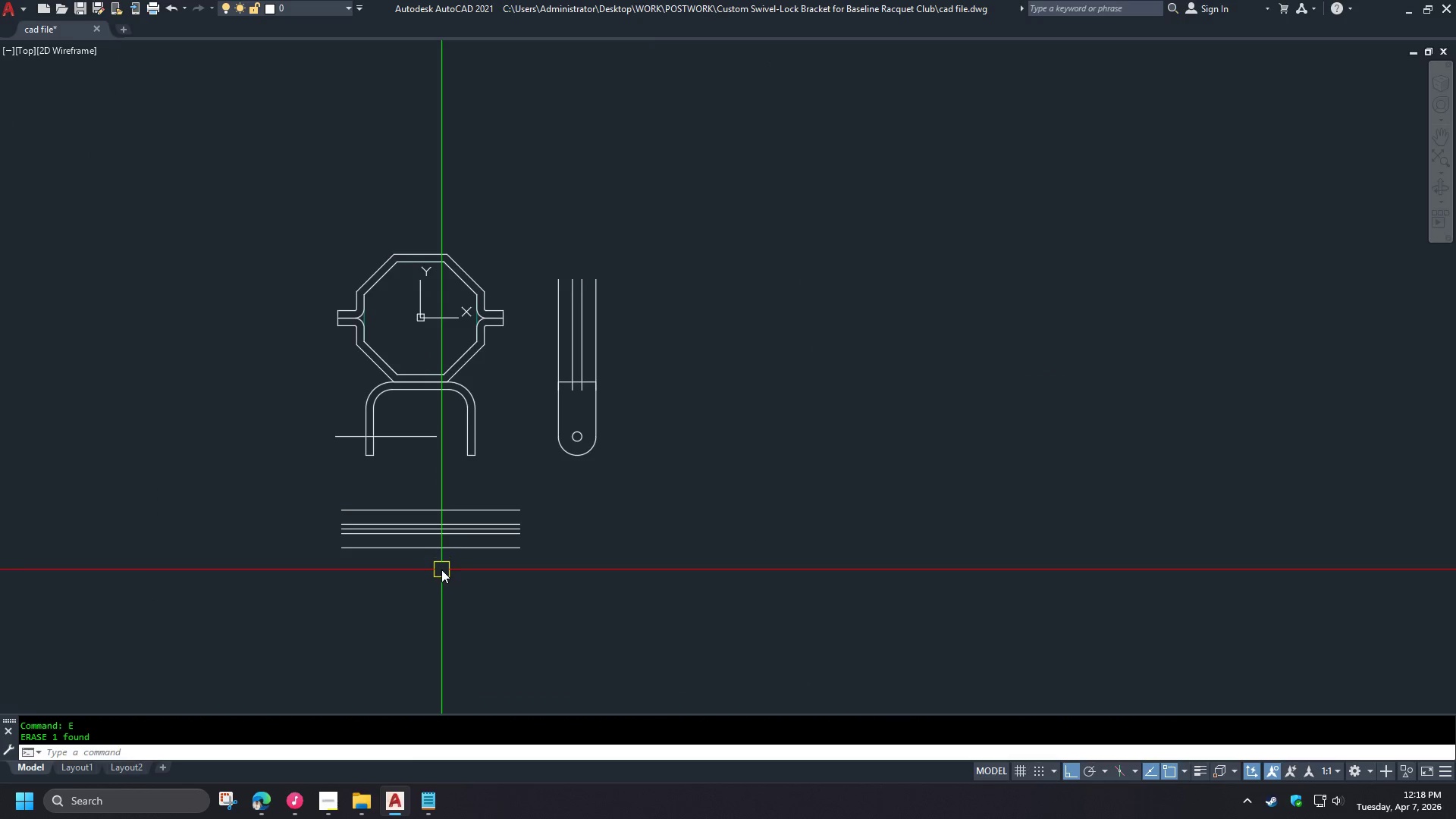 
key(L)
 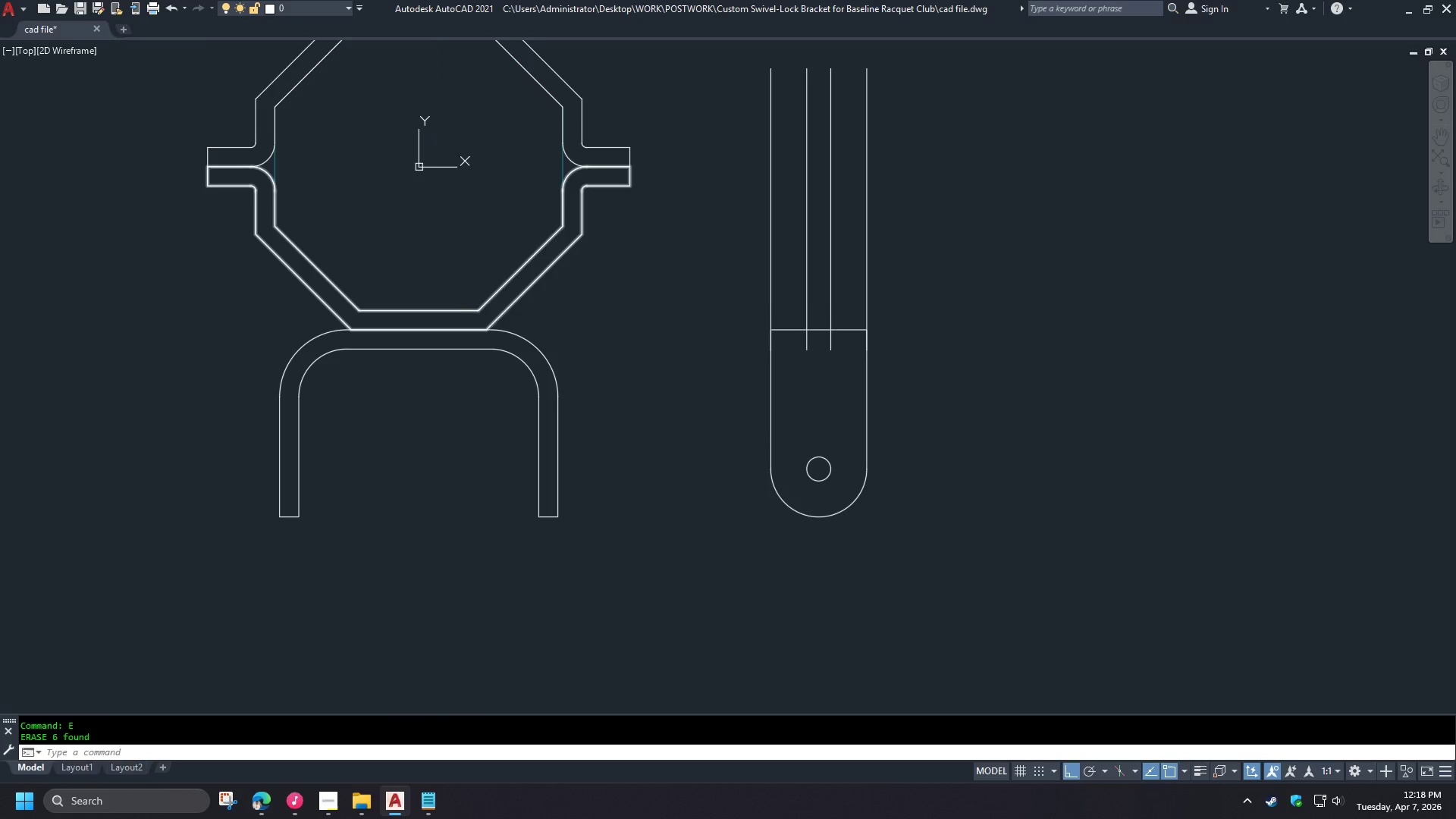 
key(Space)
 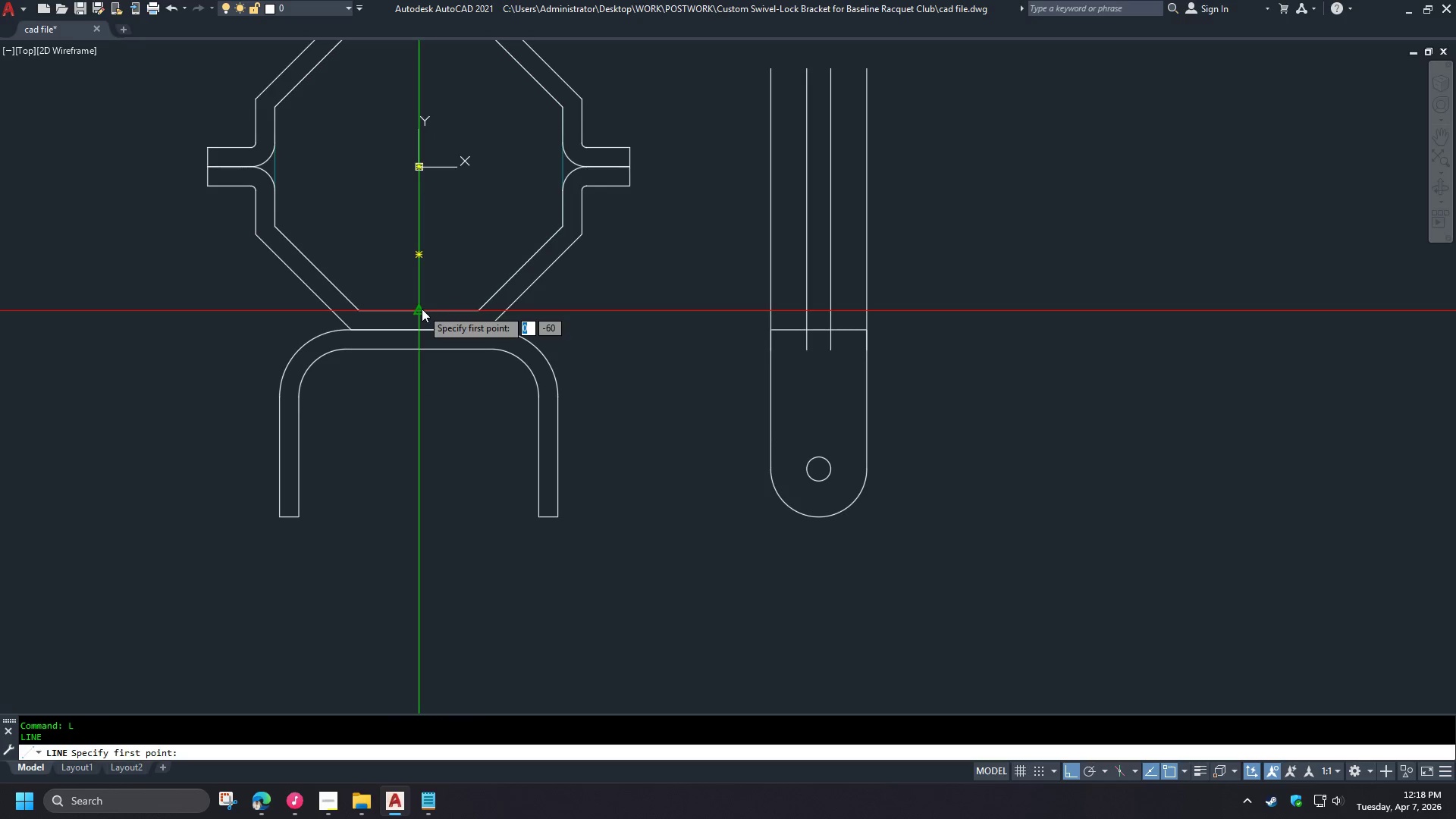 
scroll: coordinate [420, 416], scroll_direction: up, amount: 2.0
 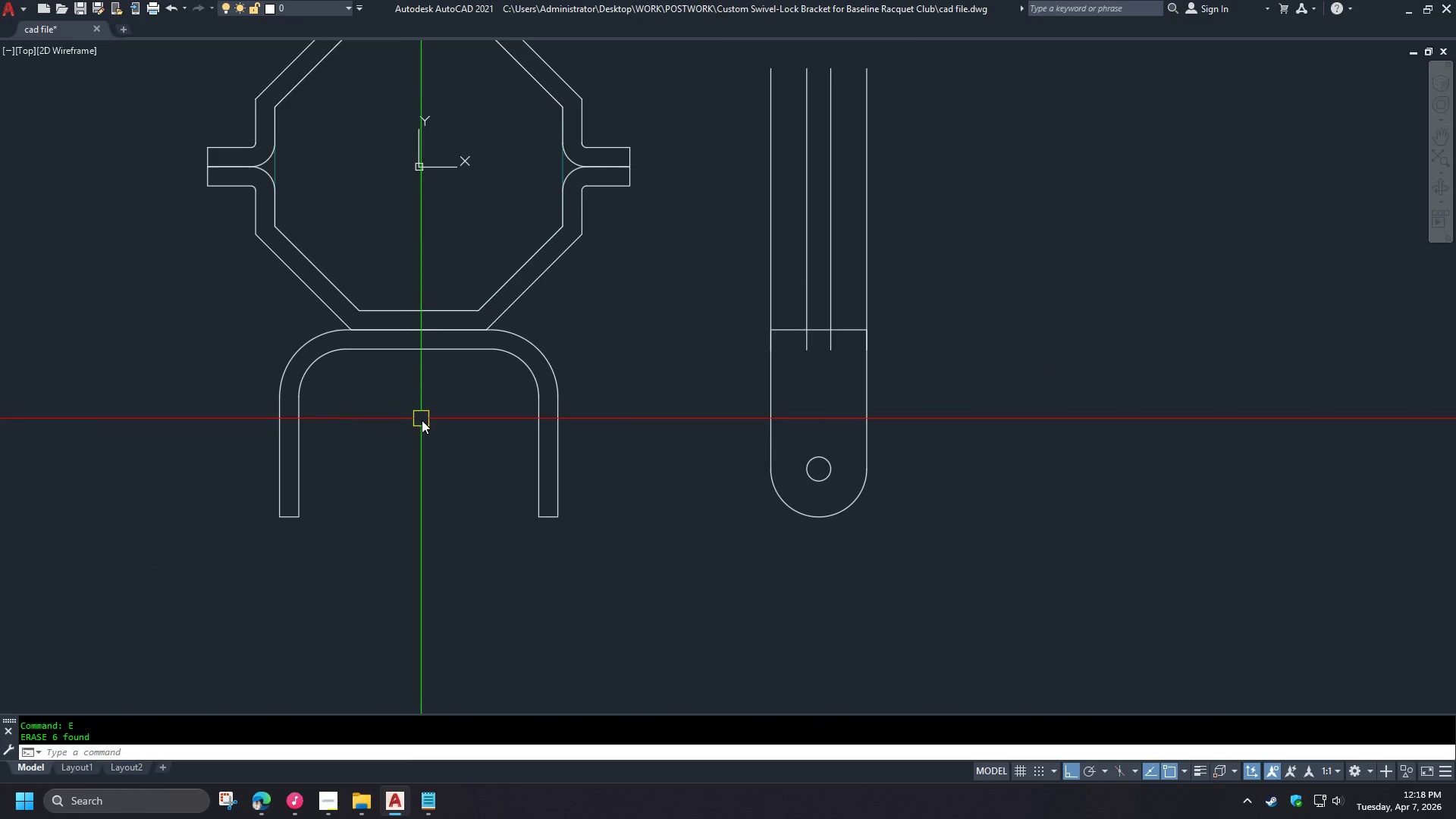 
left_click([422, 309])
 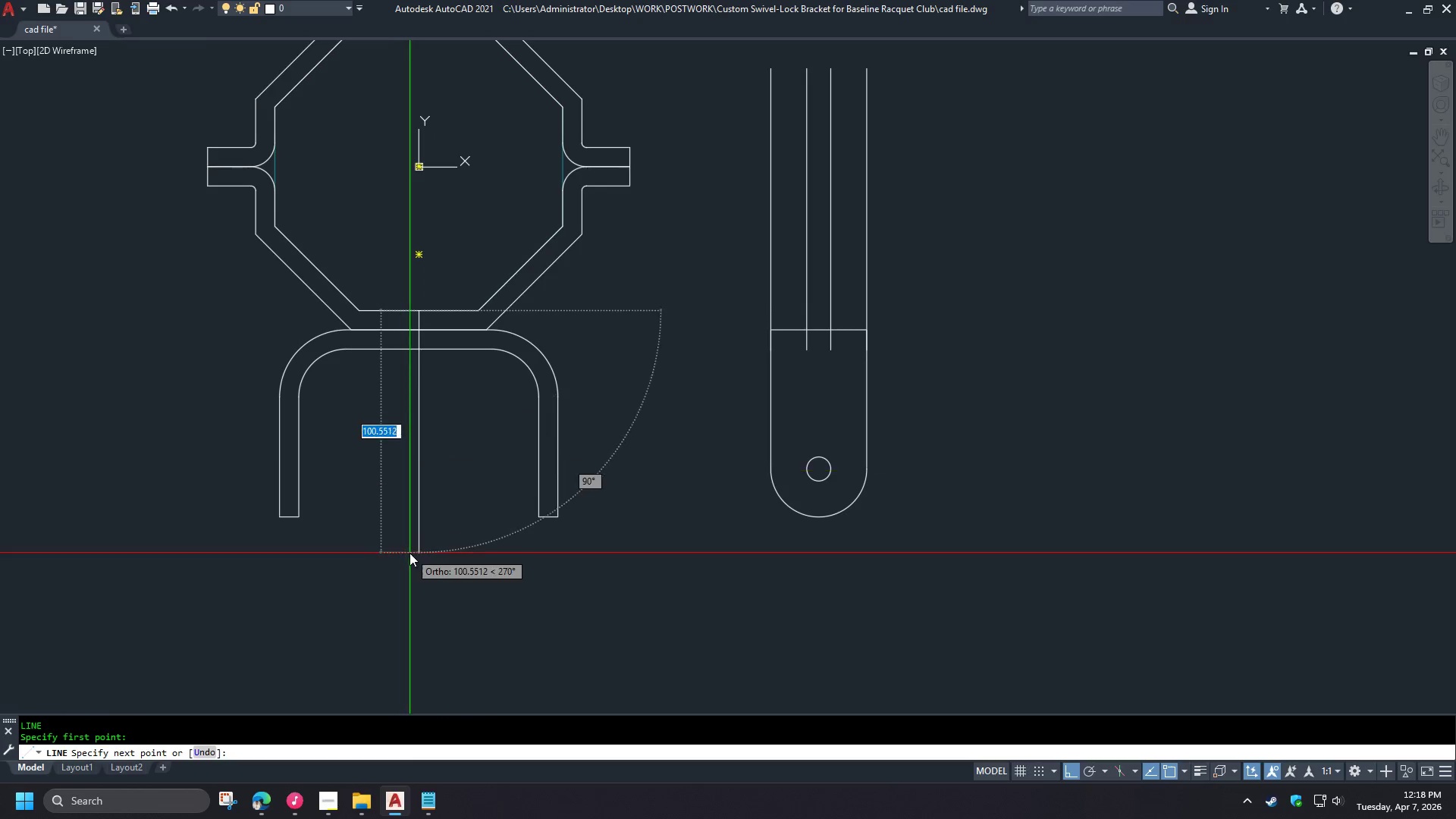 
left_click([441, 637])
 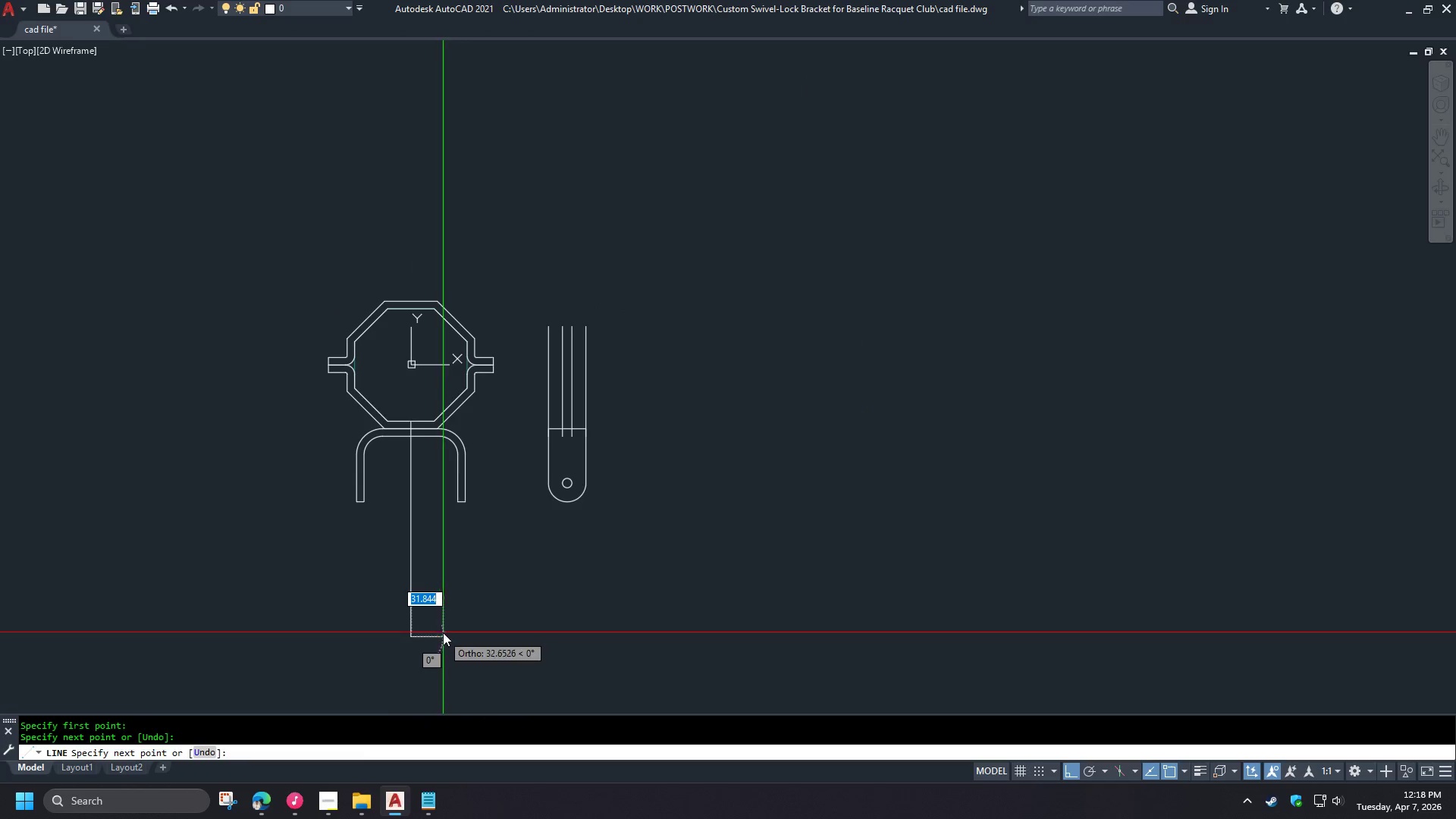 
key(Space)
 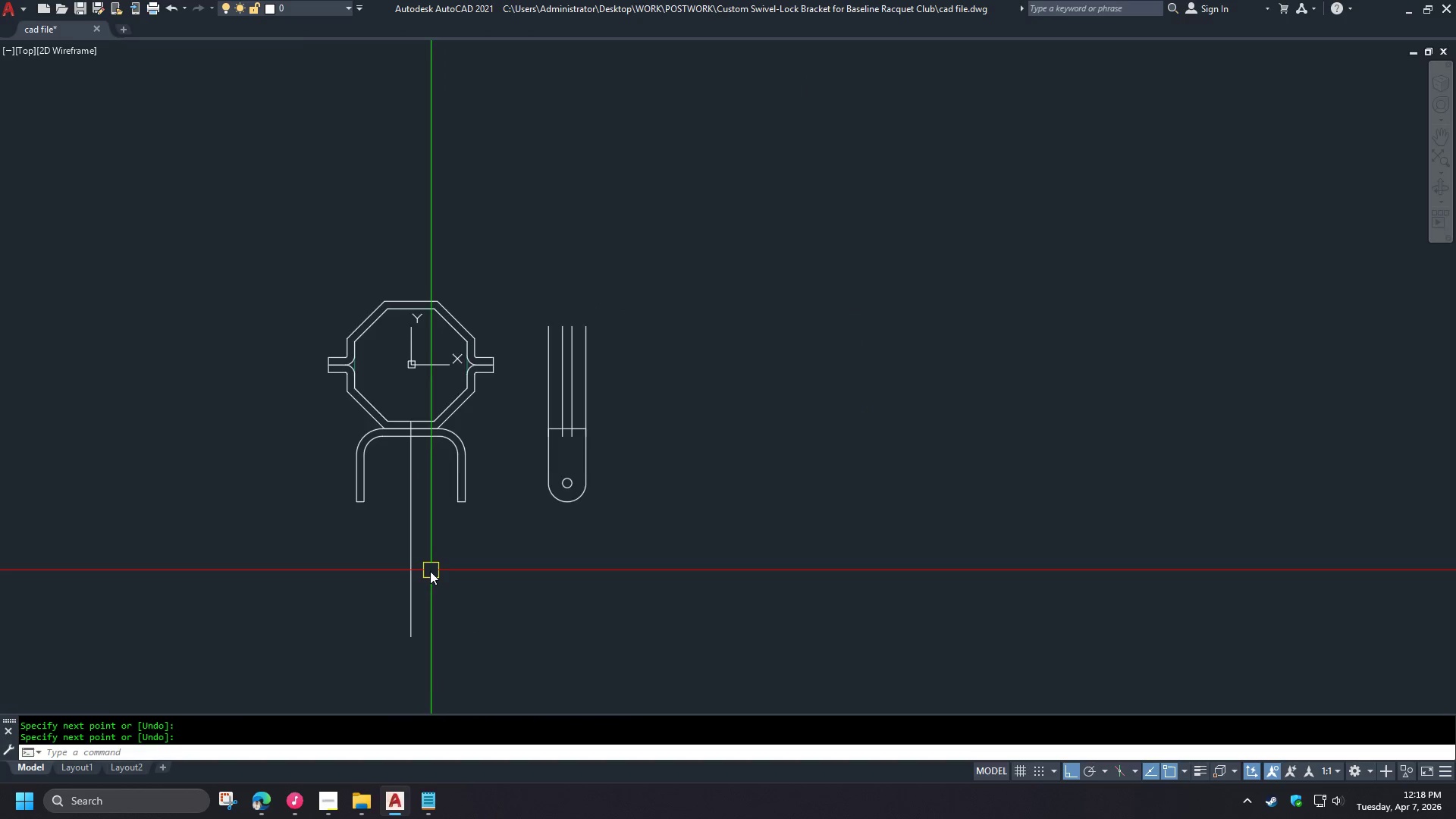 
scroll: coordinate [406, 488], scroll_direction: down, amount: 2.0
 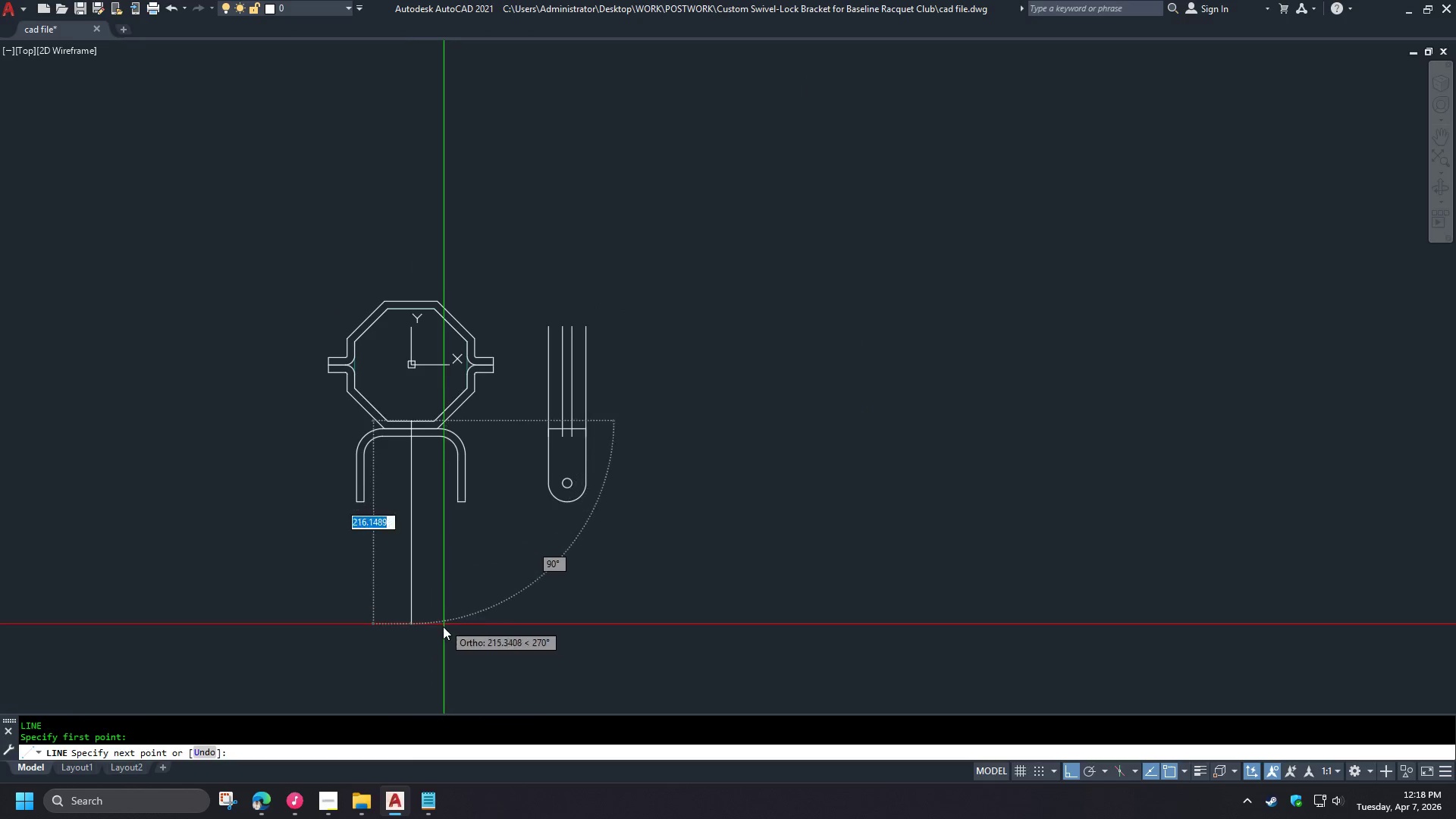 
key(Space)
 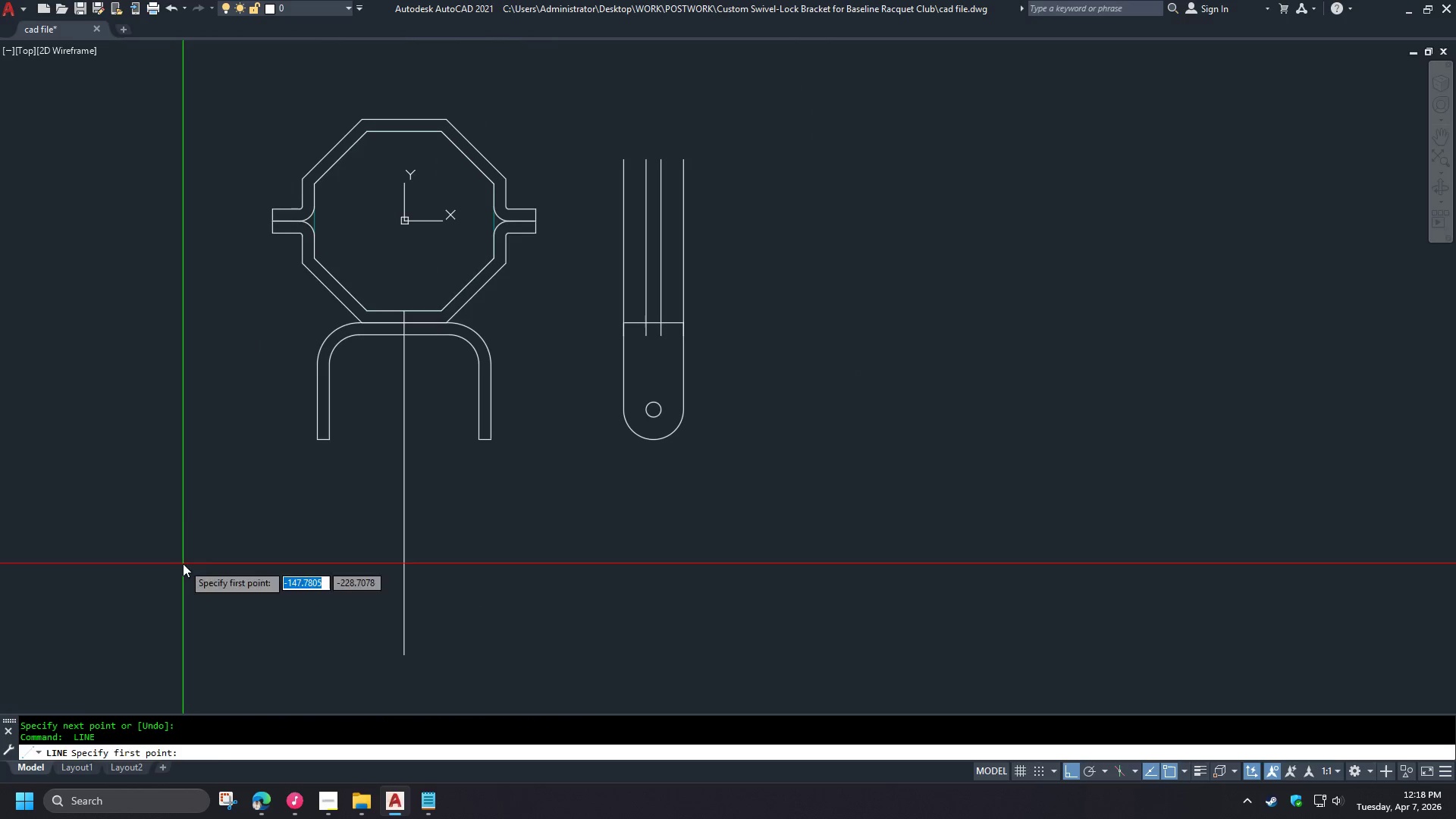 
left_click_drag(start_coordinate=[183, 563], to_coordinate=[190, 563])
 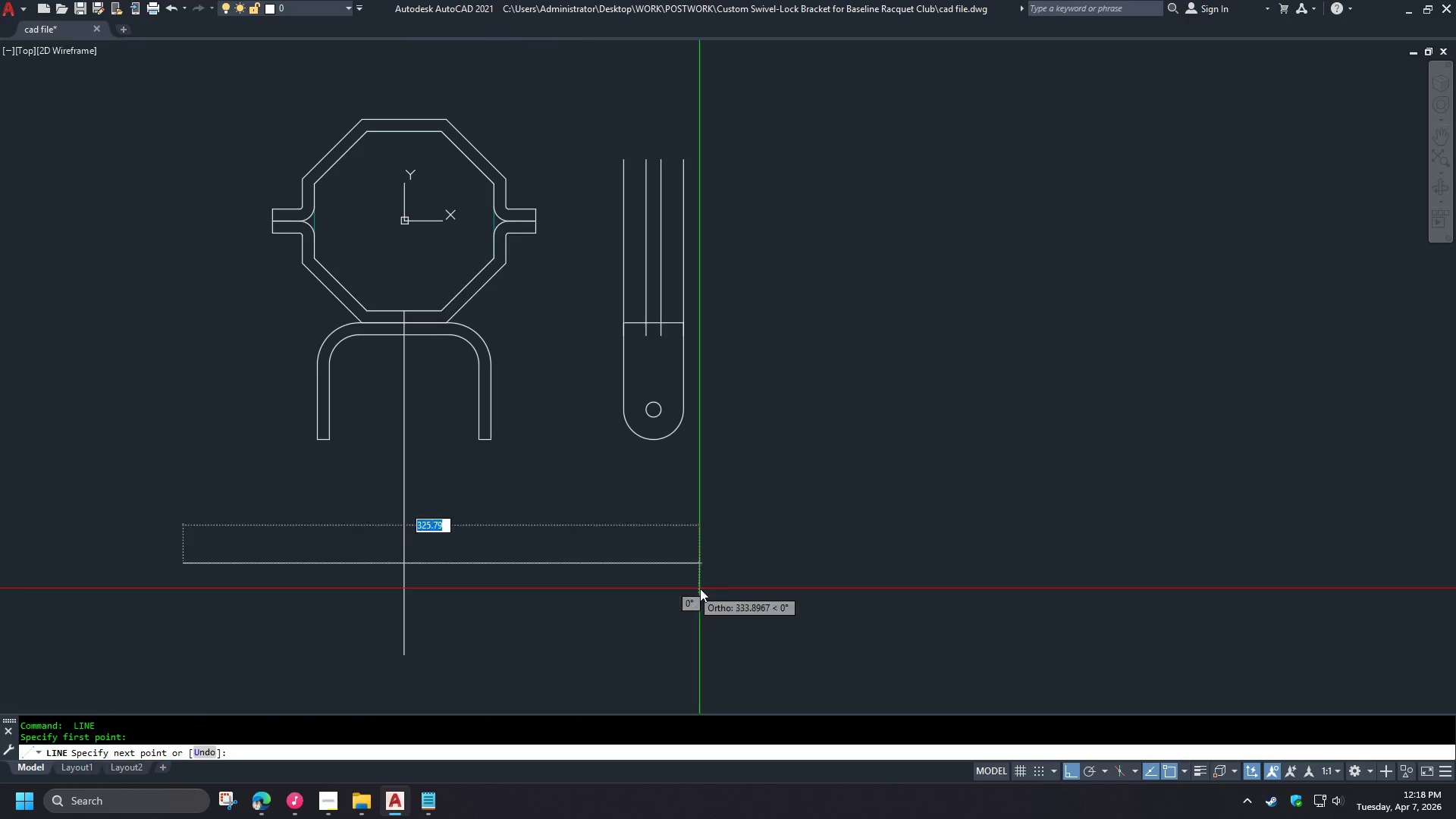 
double_click([700, 588])
 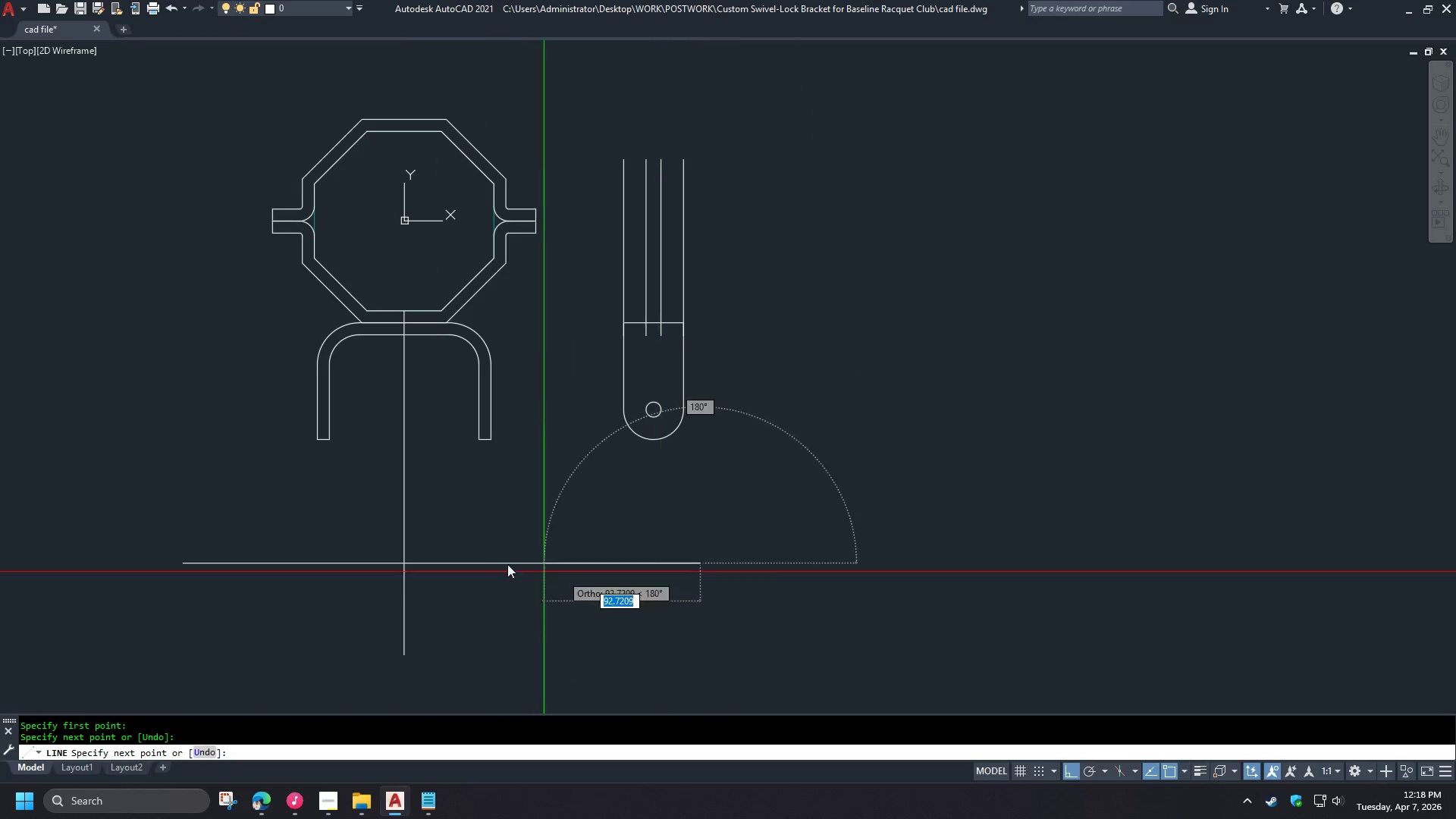 
key(Space)
 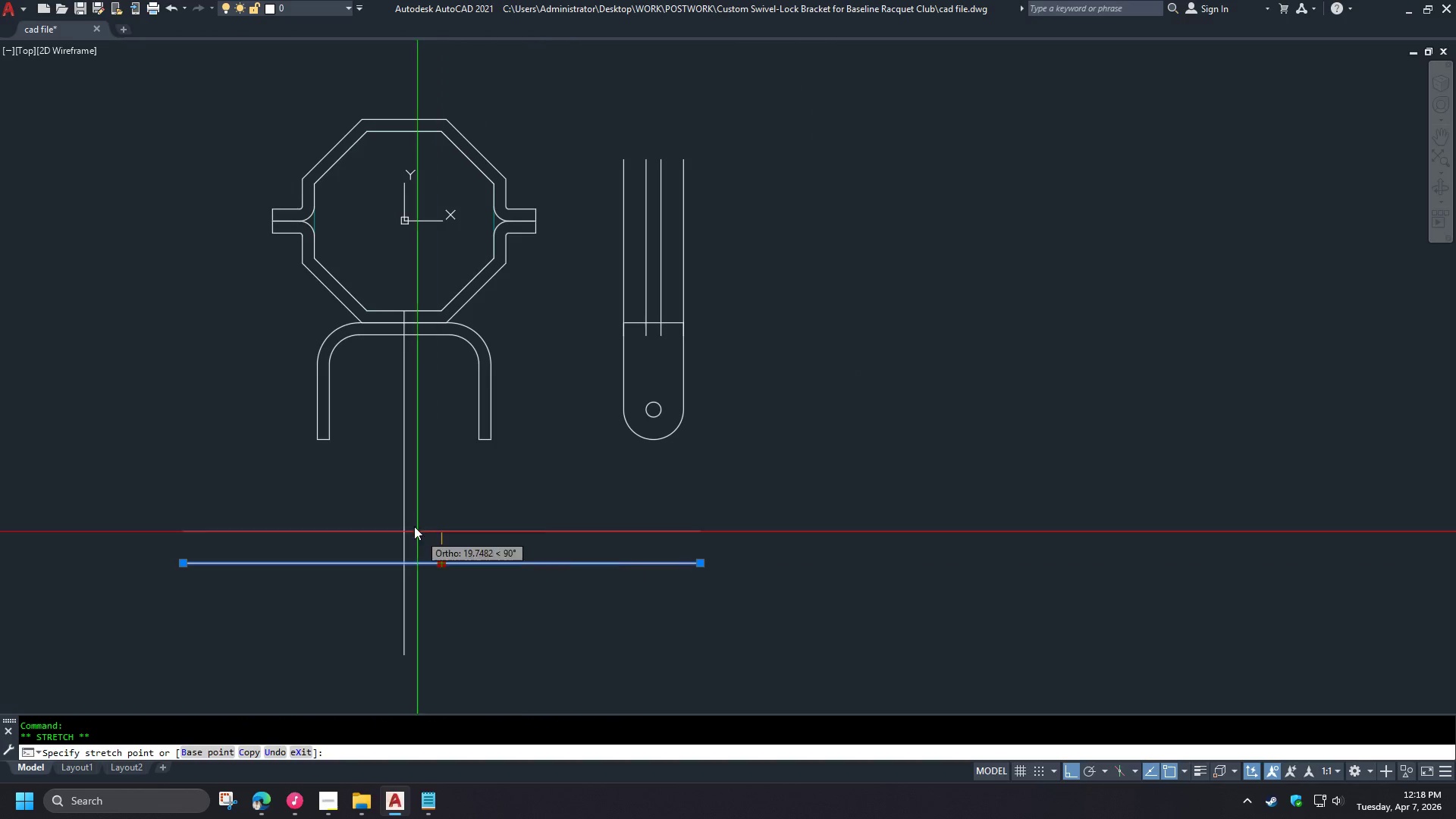 
scroll: coordinate [426, 572], scroll_direction: up, amount: 2.0
 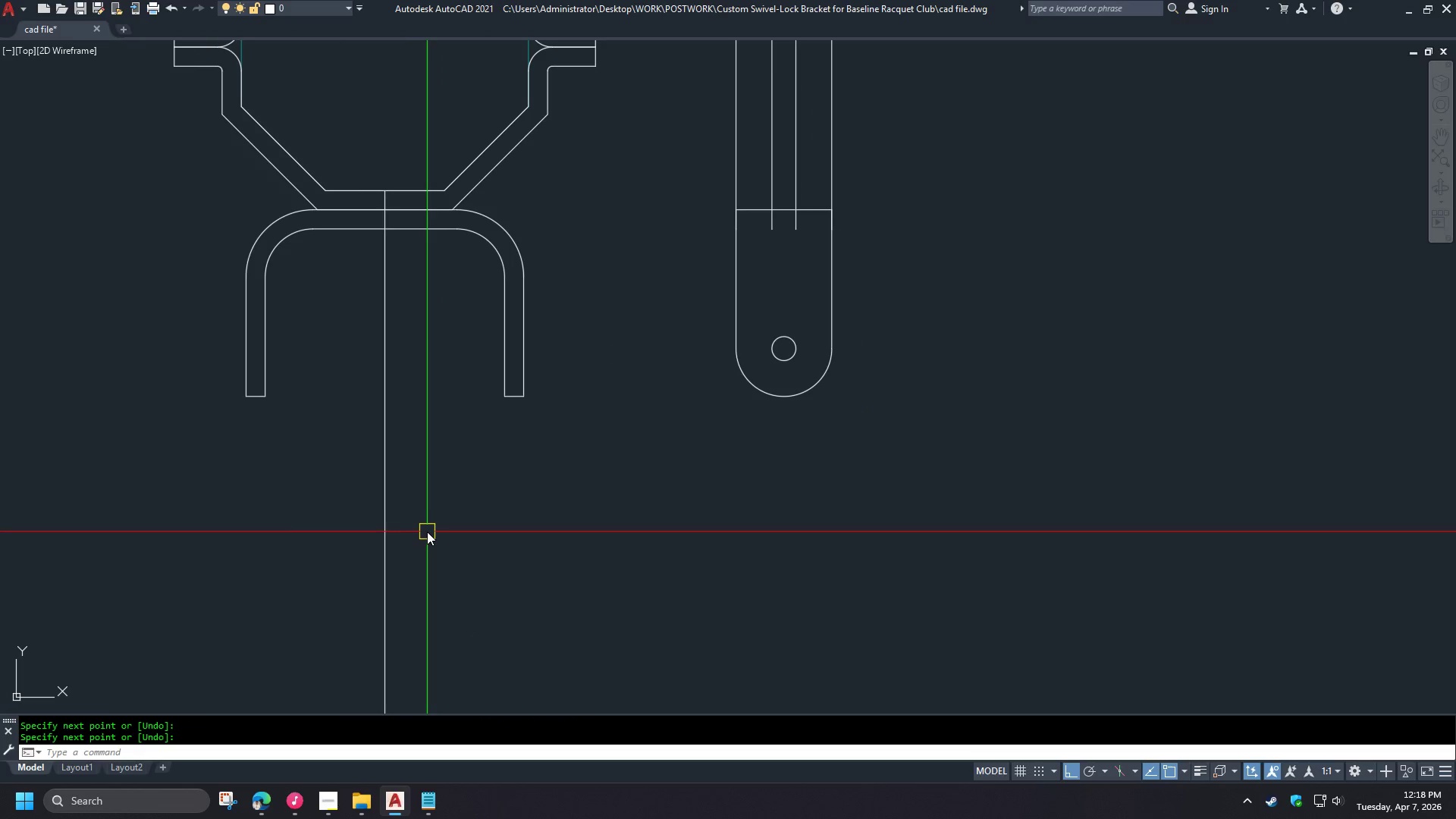 
scroll: coordinate [436, 513], scroll_direction: down, amount: 1.0
 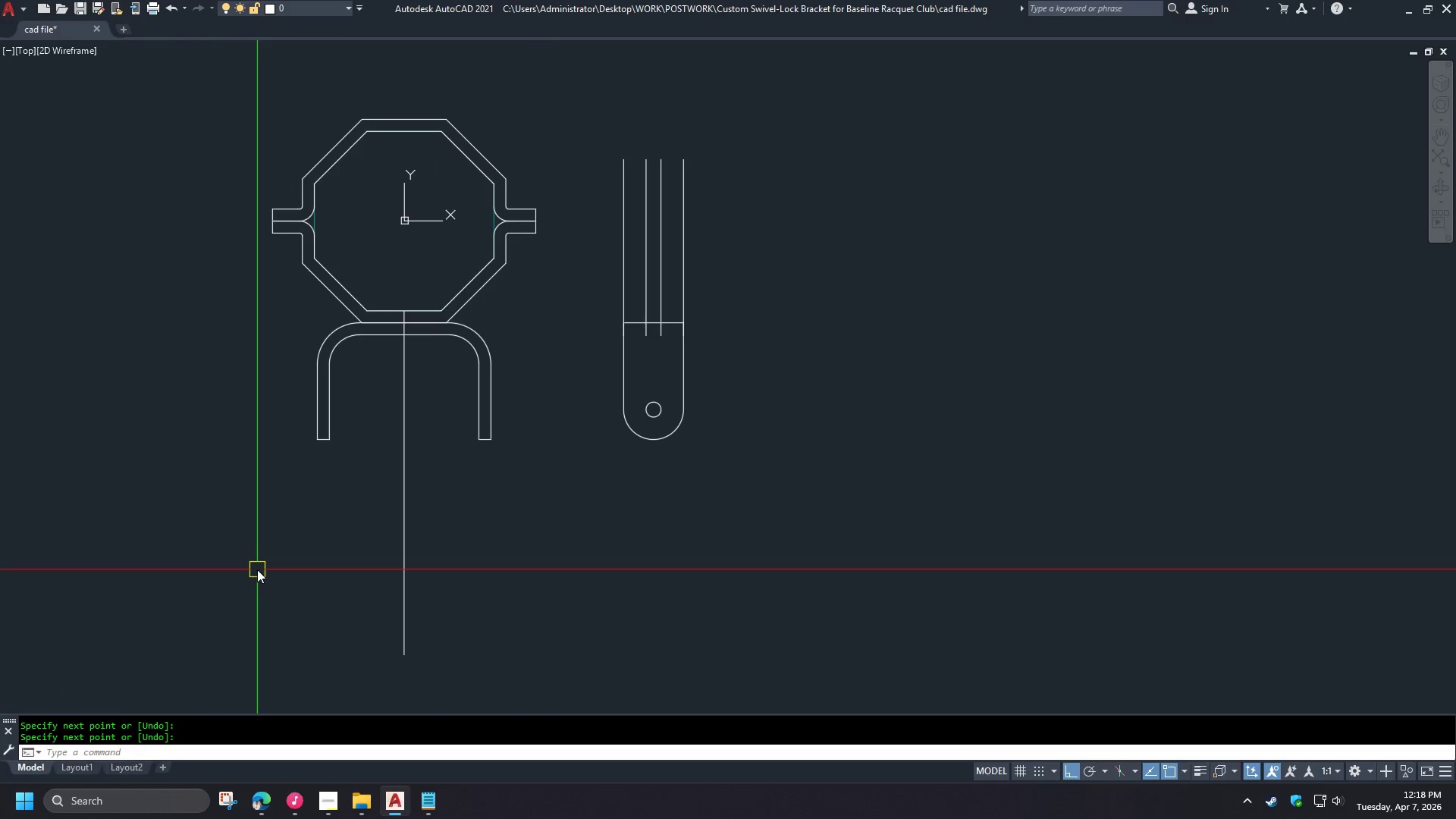 
left_click([406, 514])
 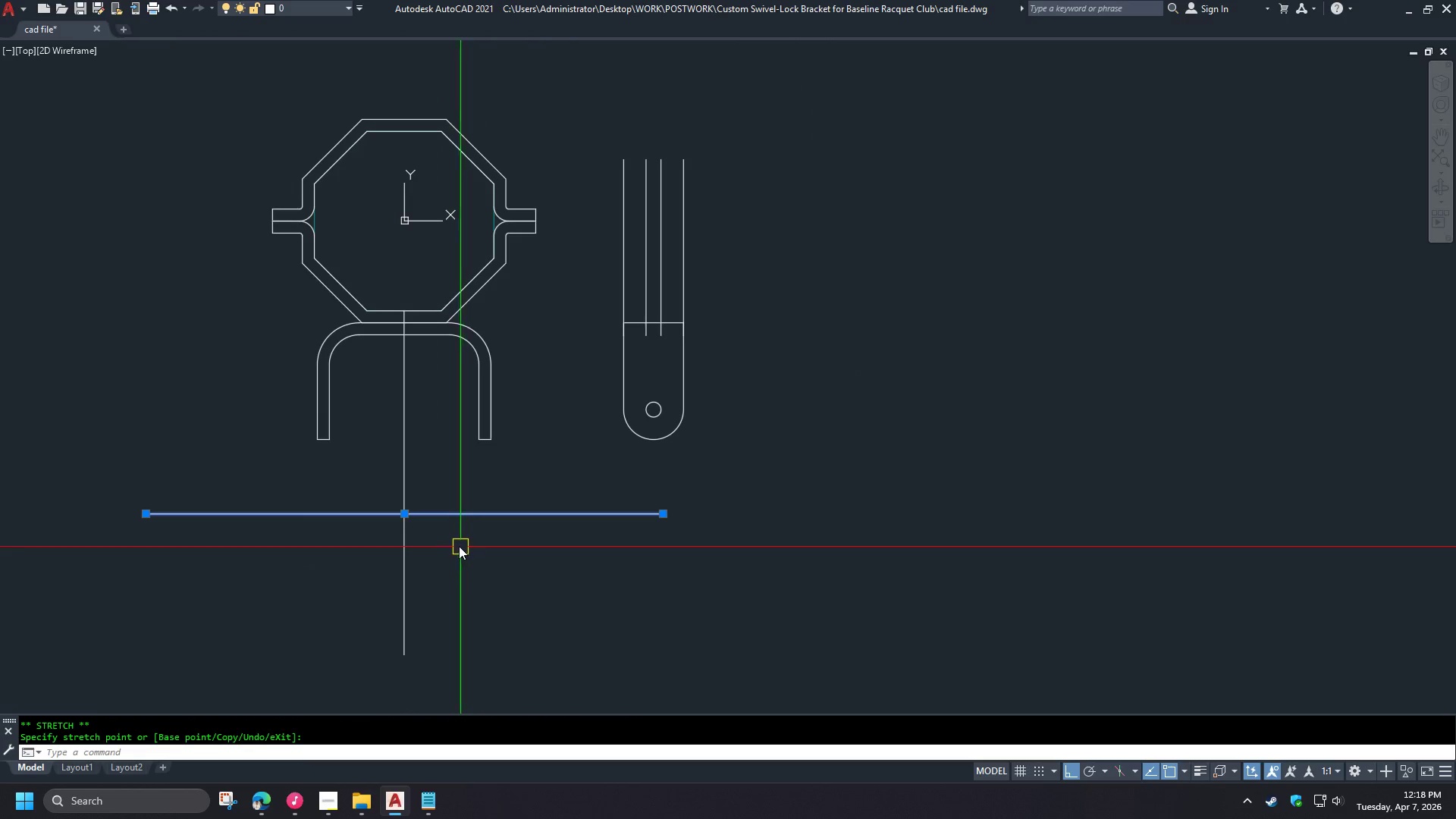 
key(Escape)
 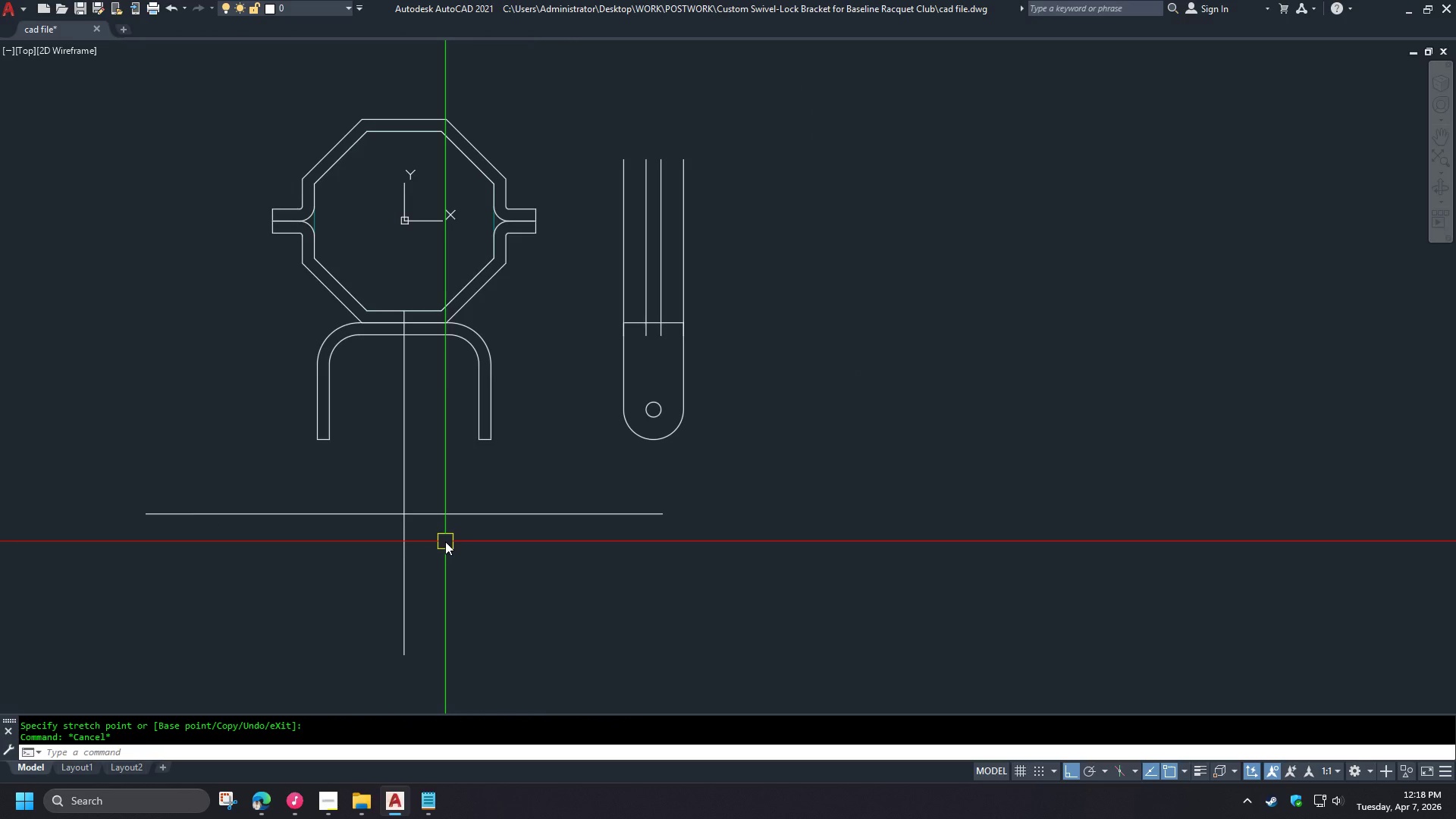 
key(O)
 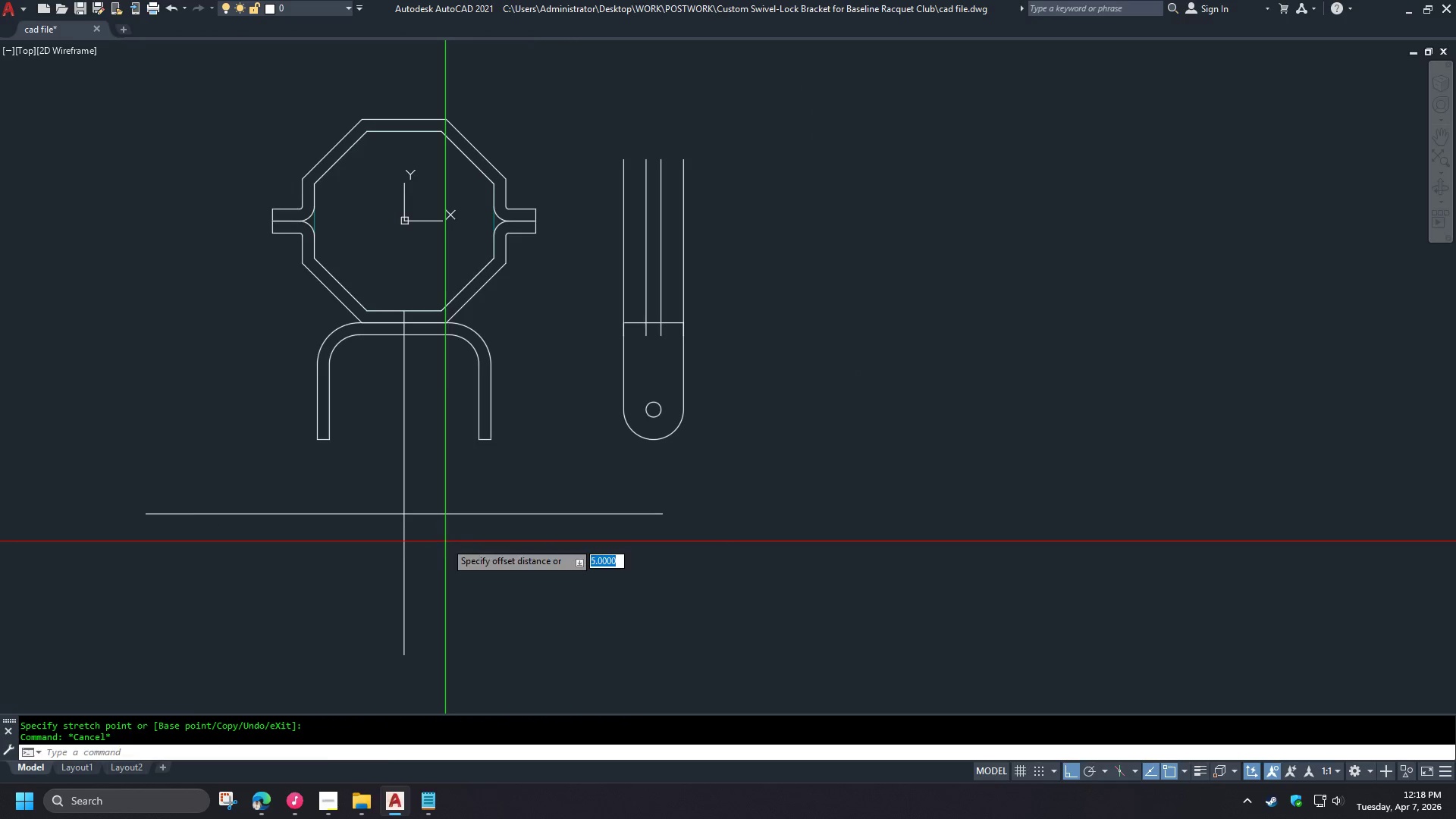 
key(Space)
 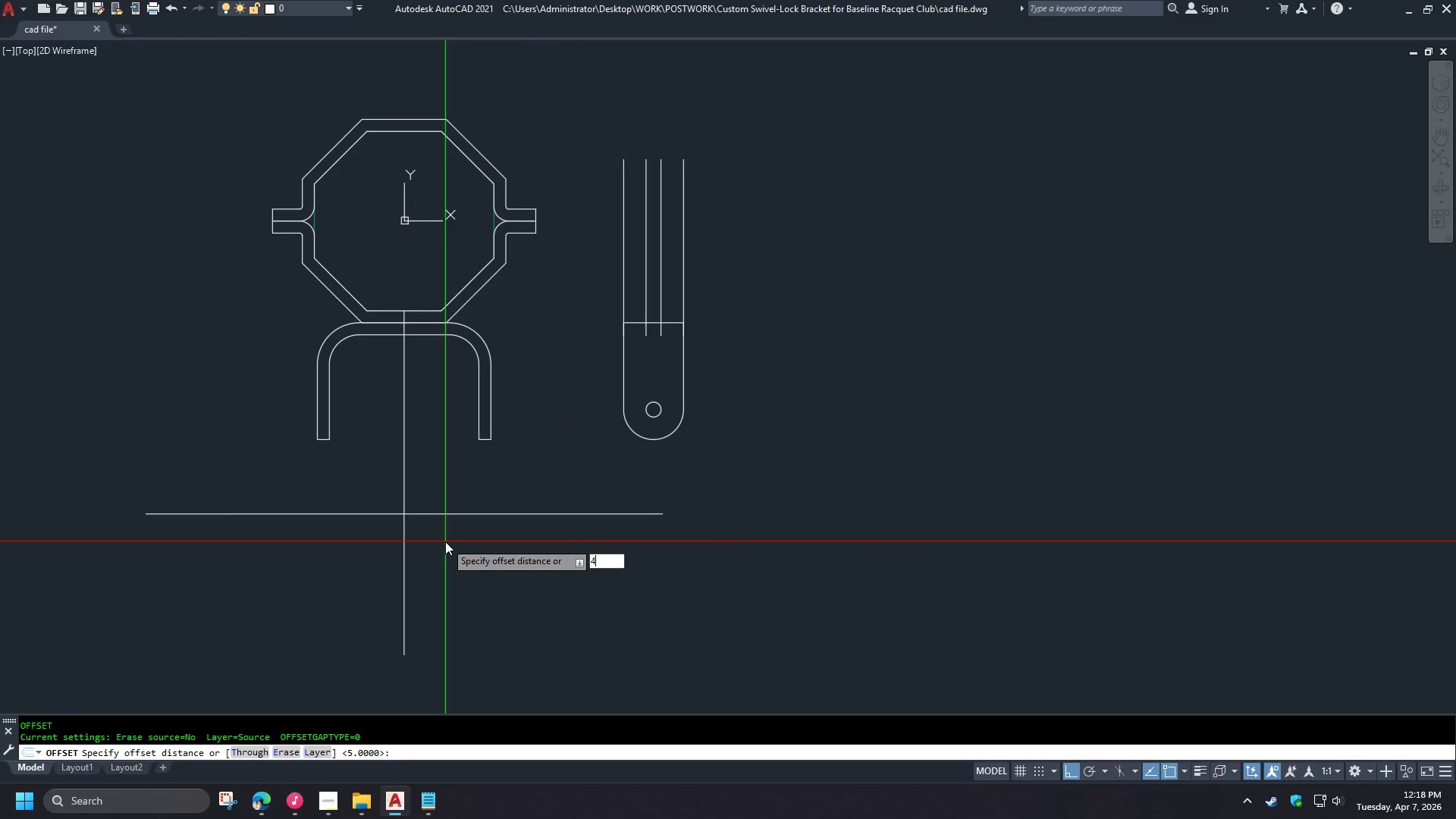 
key(Numpad4)
 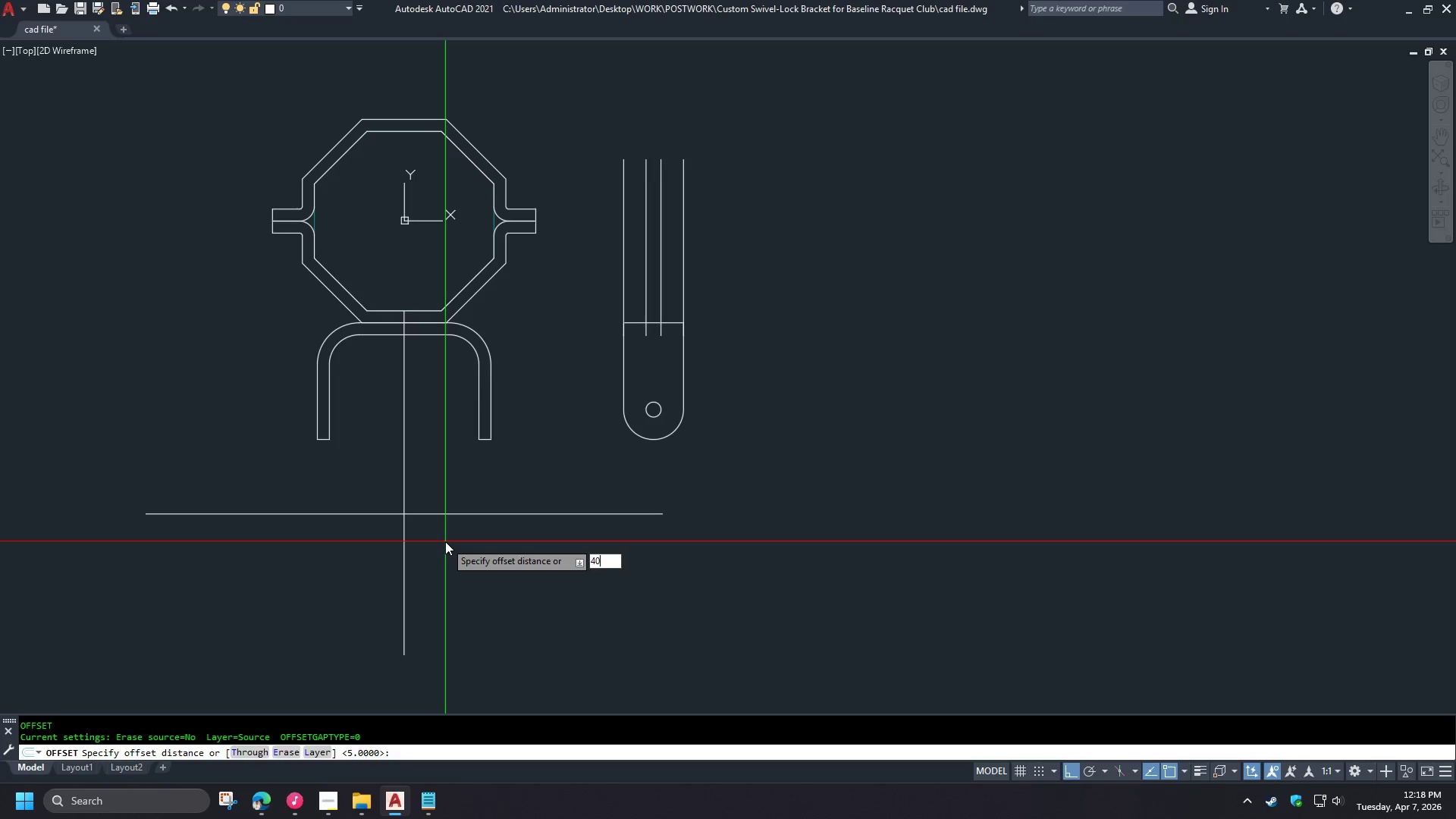 
key(Numpad0)
 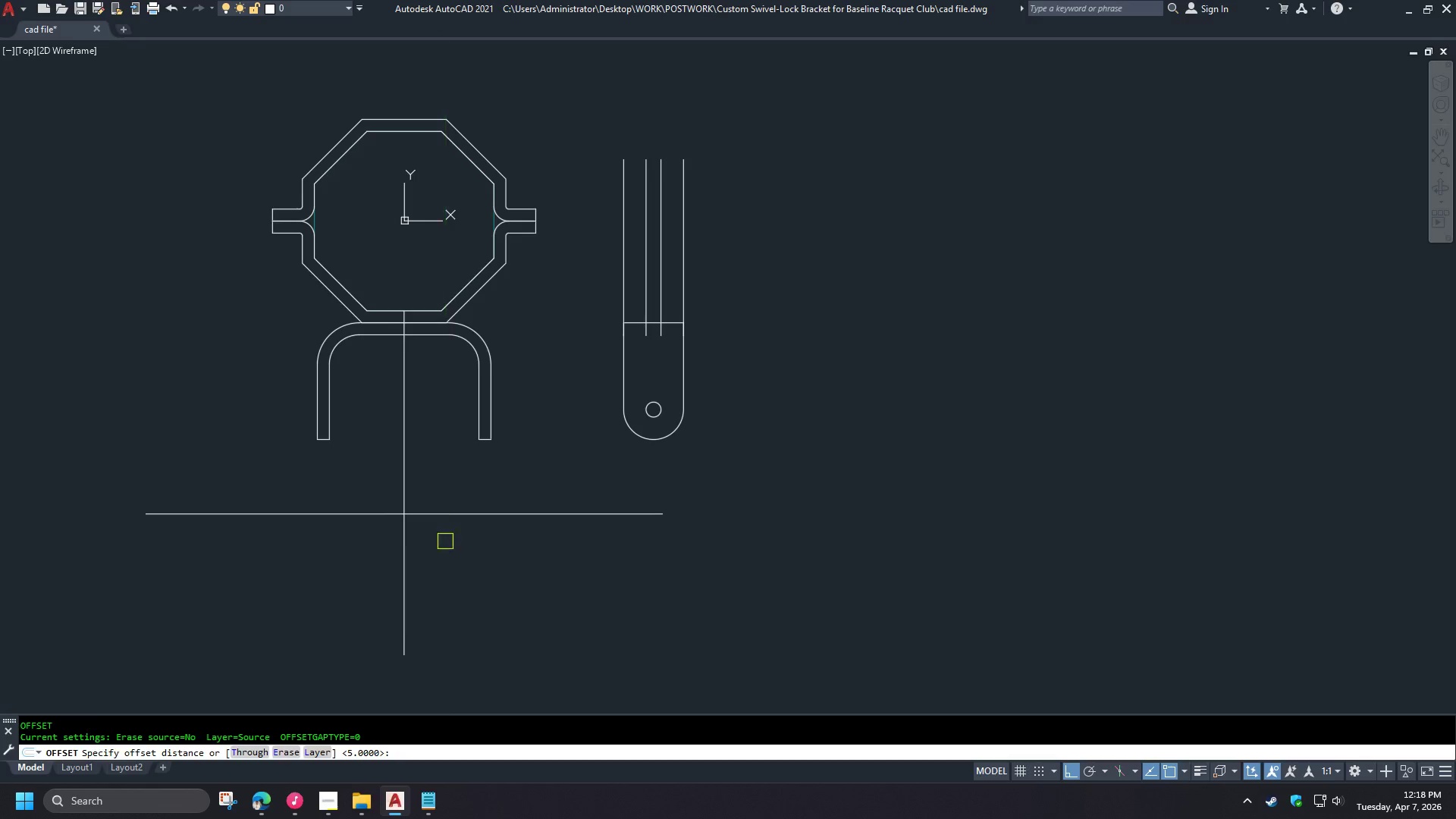 
key(NumpadEnter)
 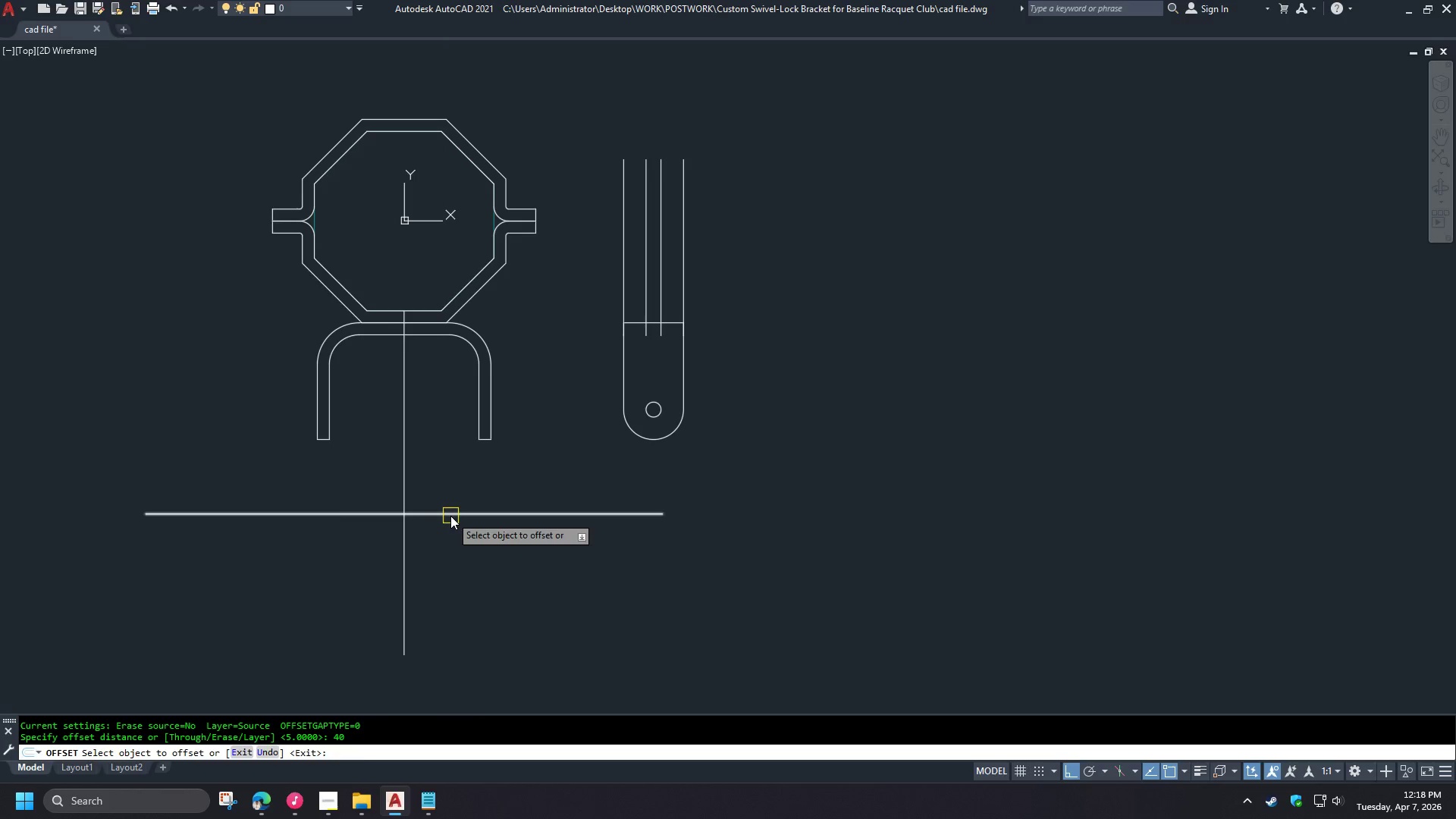 
left_click_drag(start_coordinate=[450, 516], to_coordinate=[450, 519])
 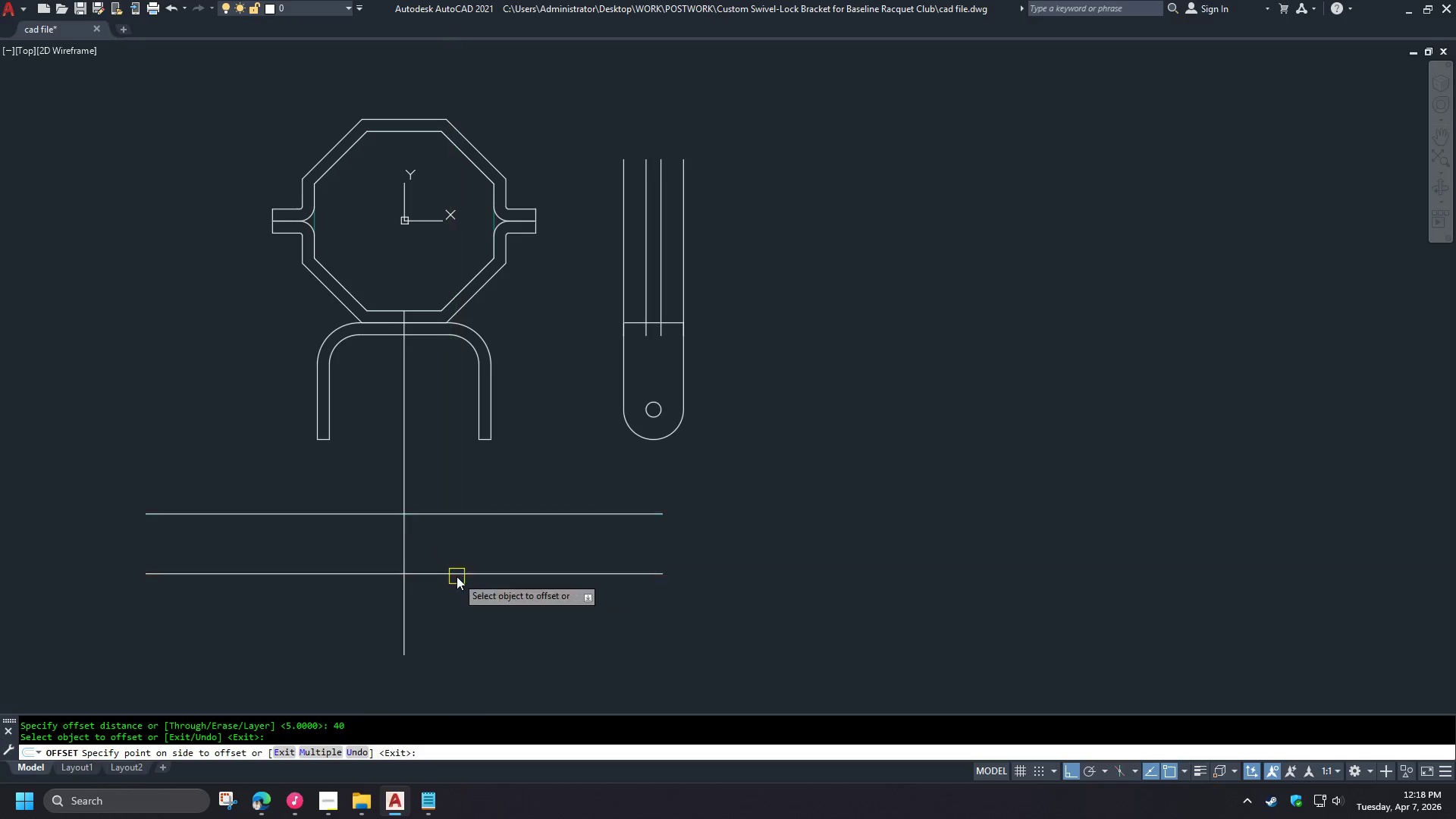 
double_click([457, 576])
 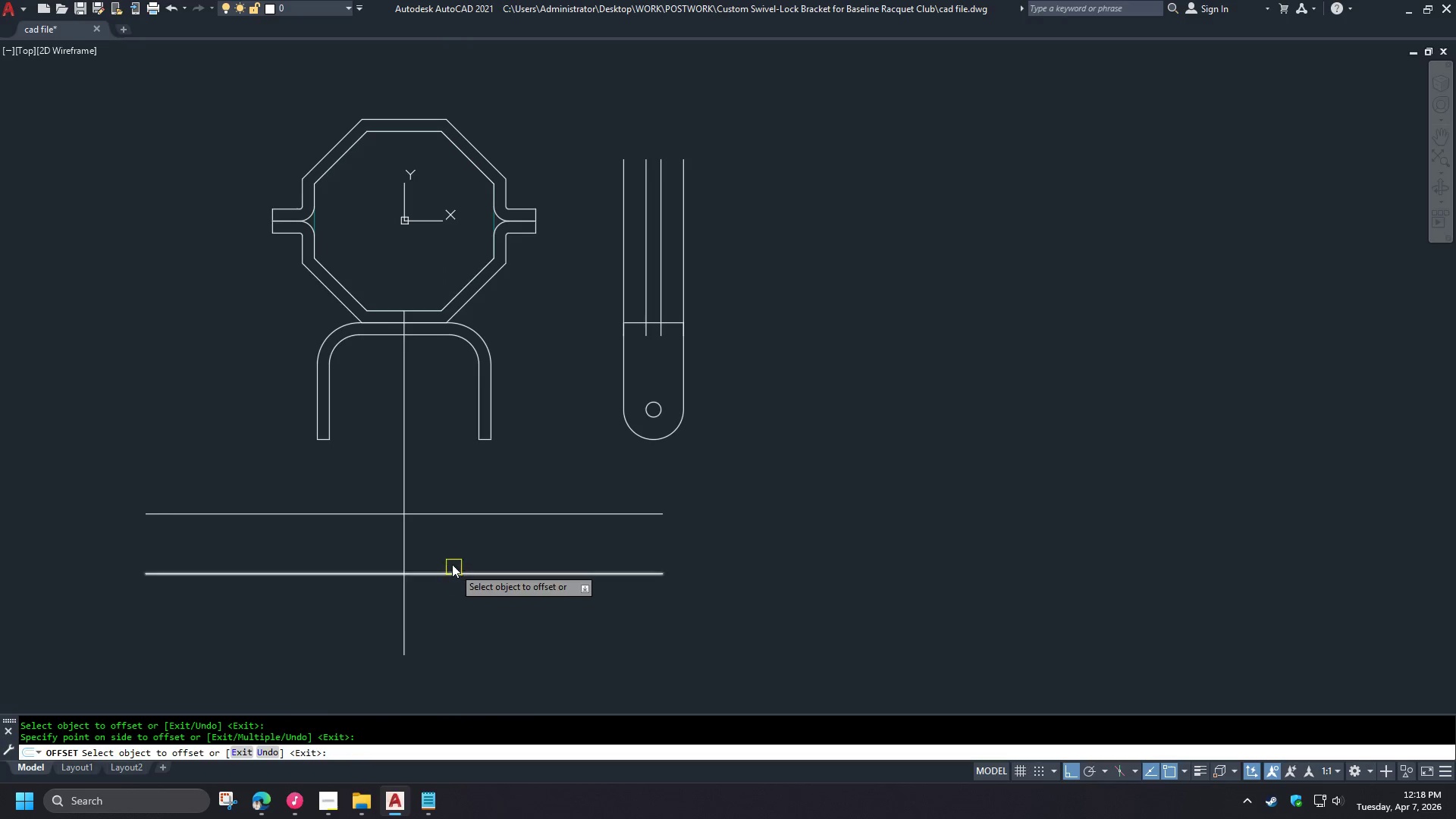 
key(Space)
 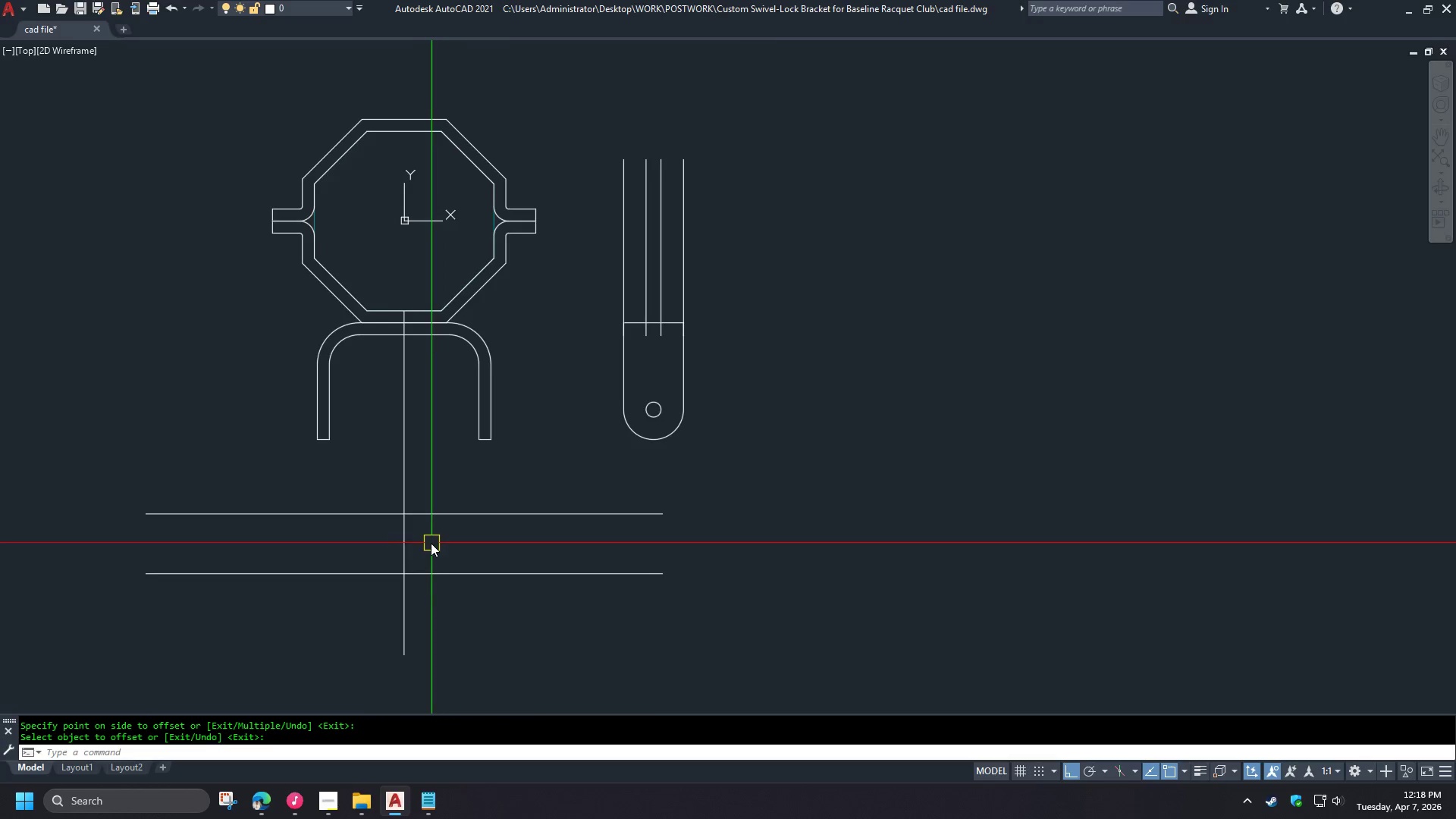 
key(O)
 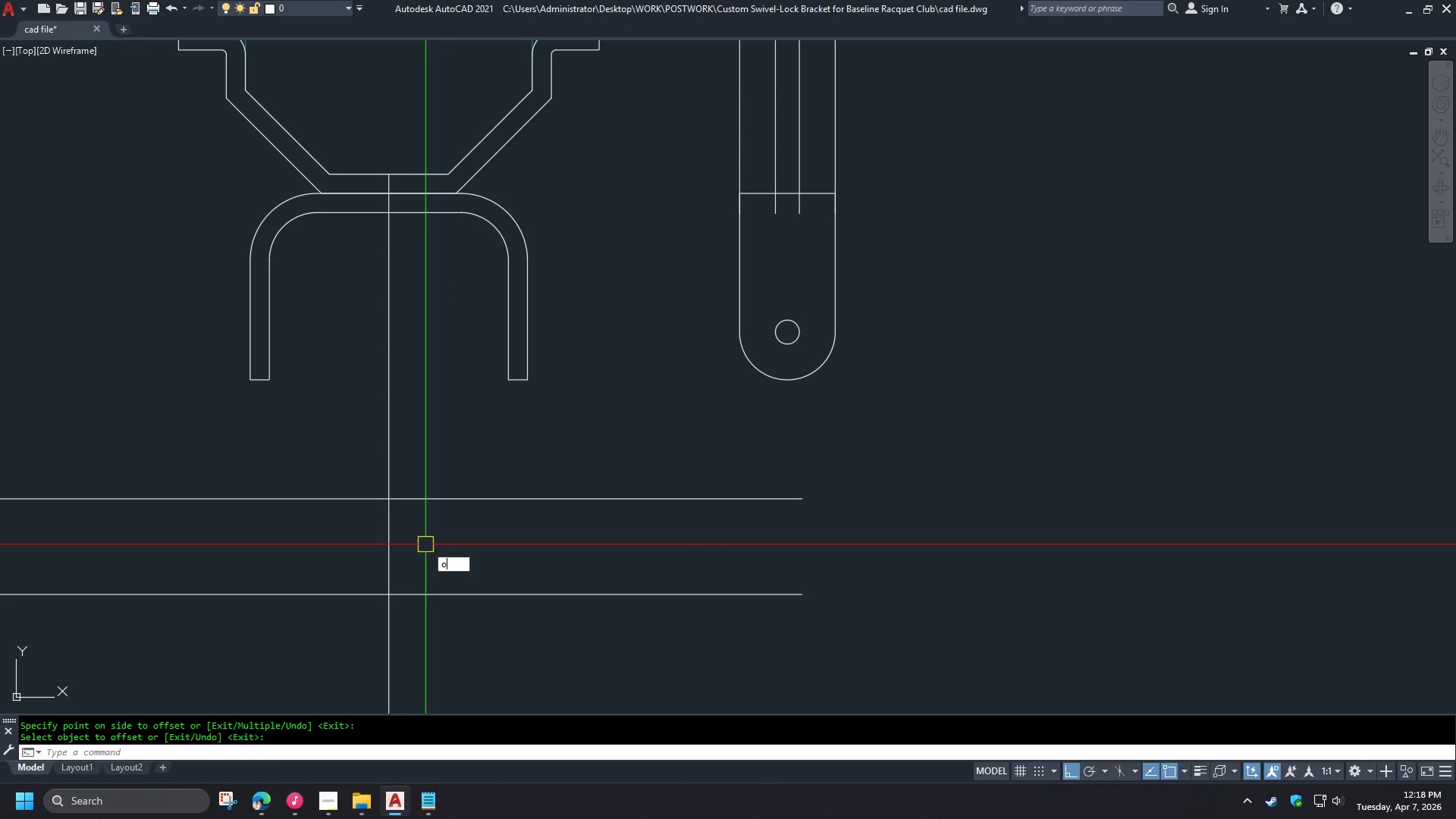 
key(Space)
 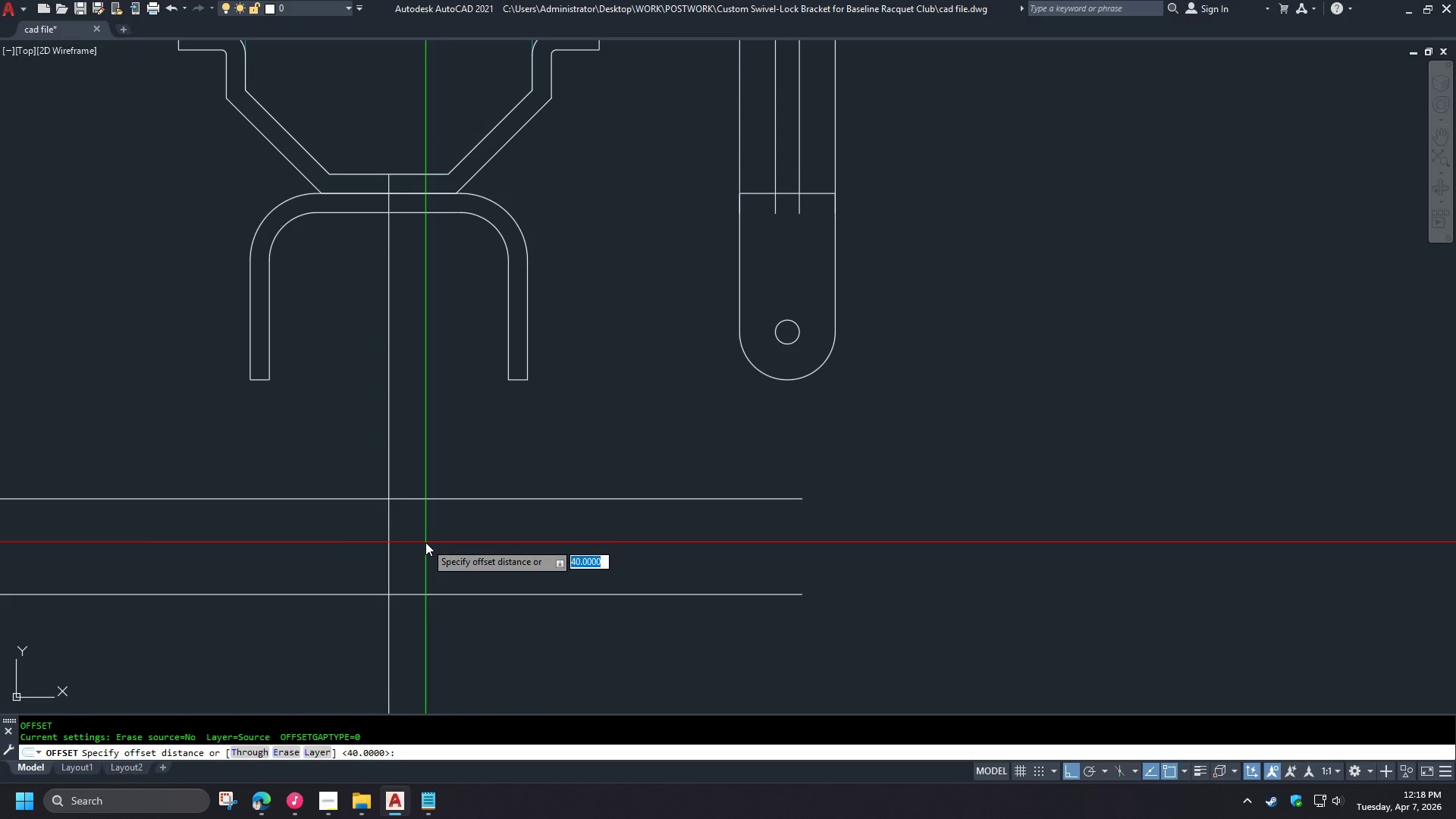 
scroll: coordinate [429, 541], scroll_direction: up, amount: 1.0
 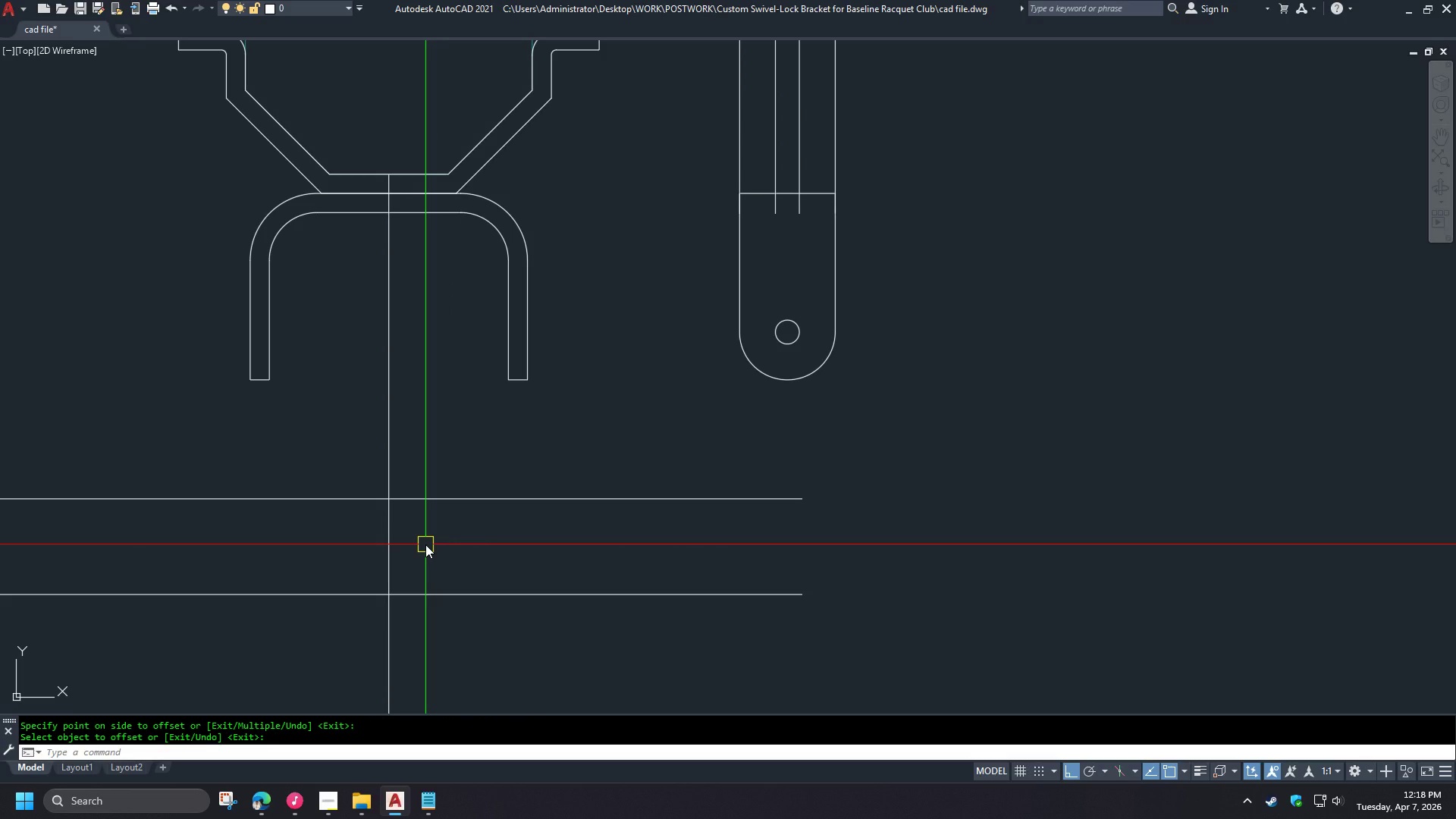 
key(Numpad2)
 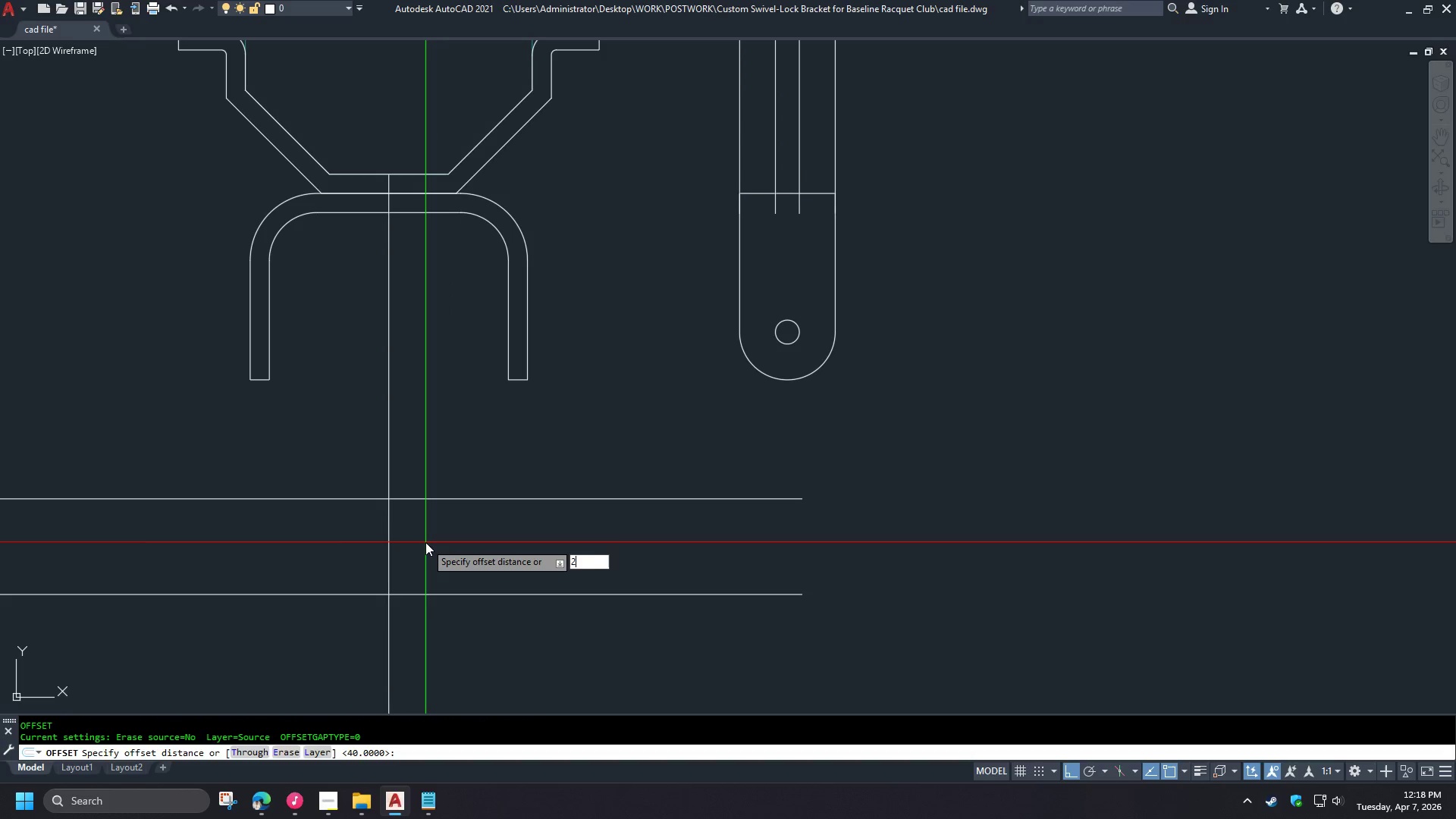 
key(Numpad0)
 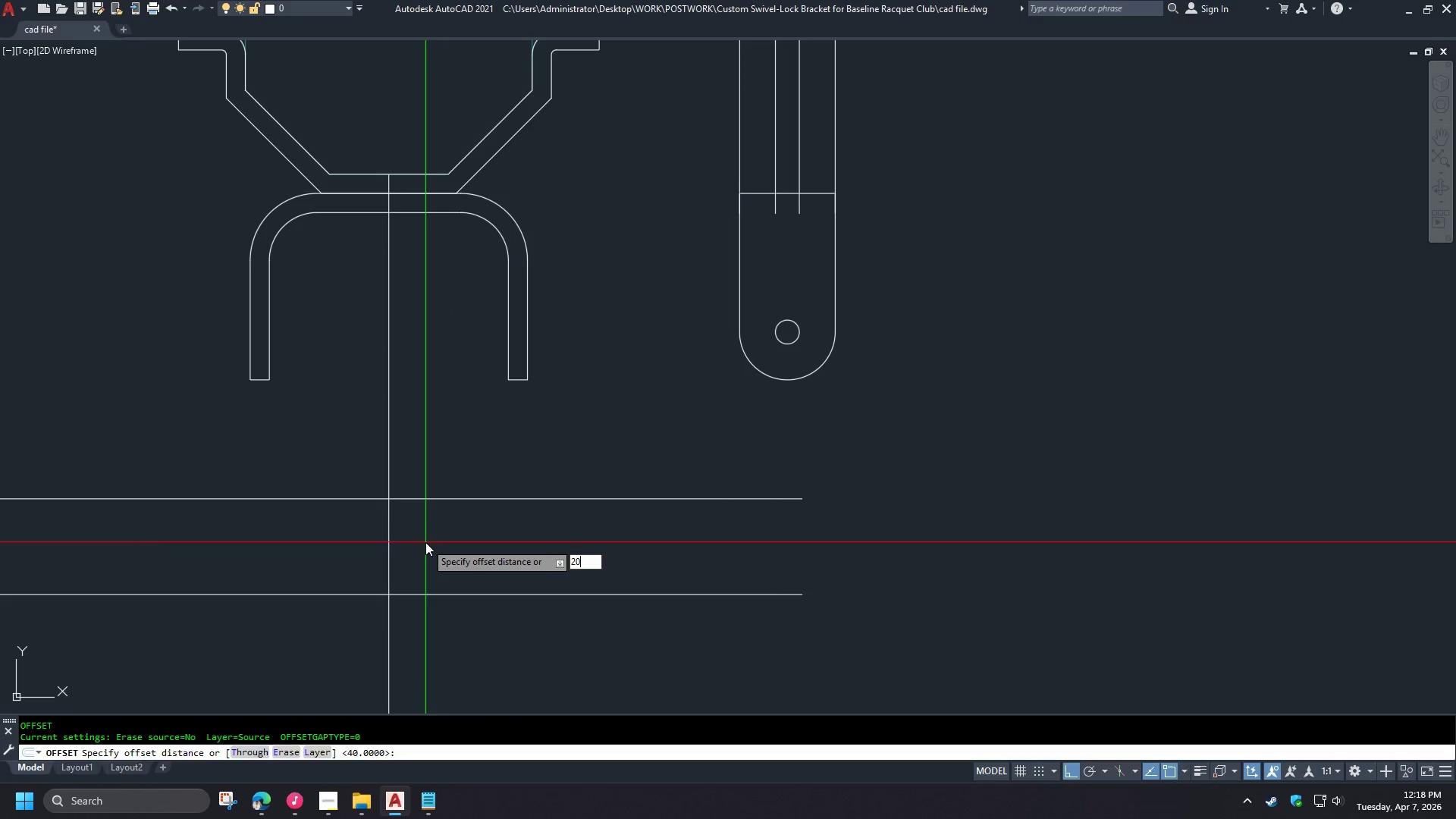 
key(NumpadEnter)
 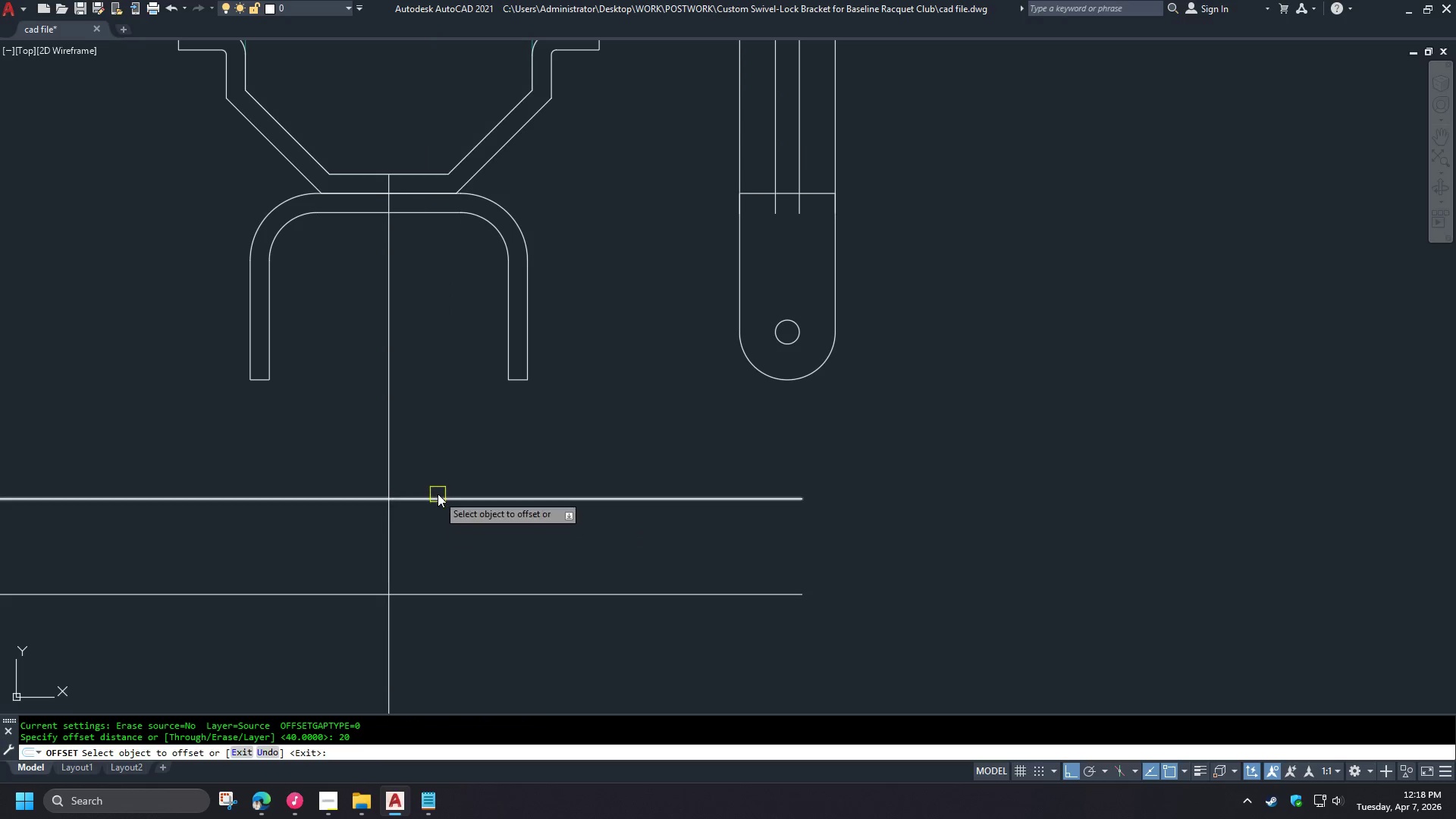 
left_click_drag(start_coordinate=[438, 494], to_coordinate=[438, 497])
 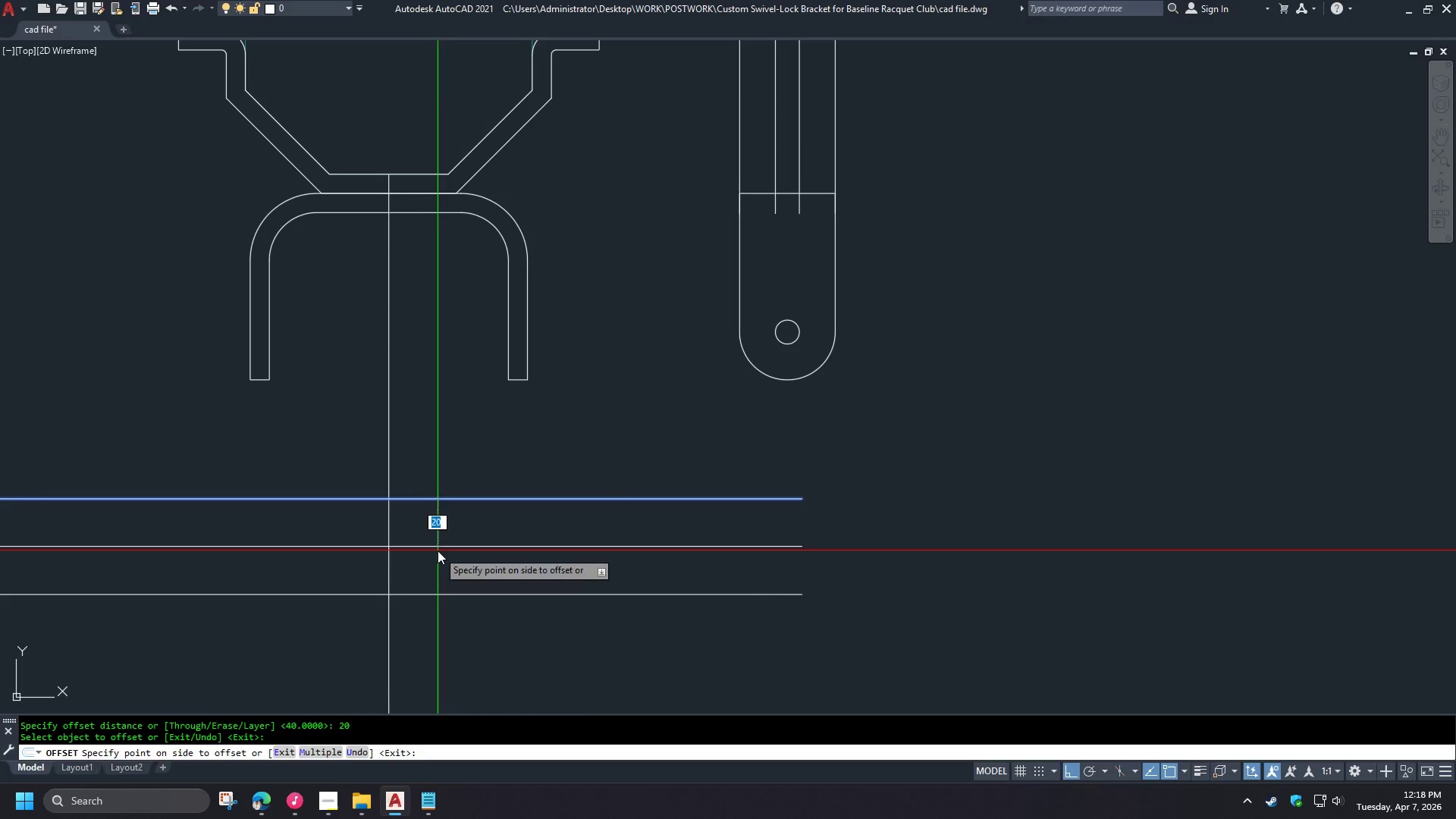 
double_click([438, 551])
 